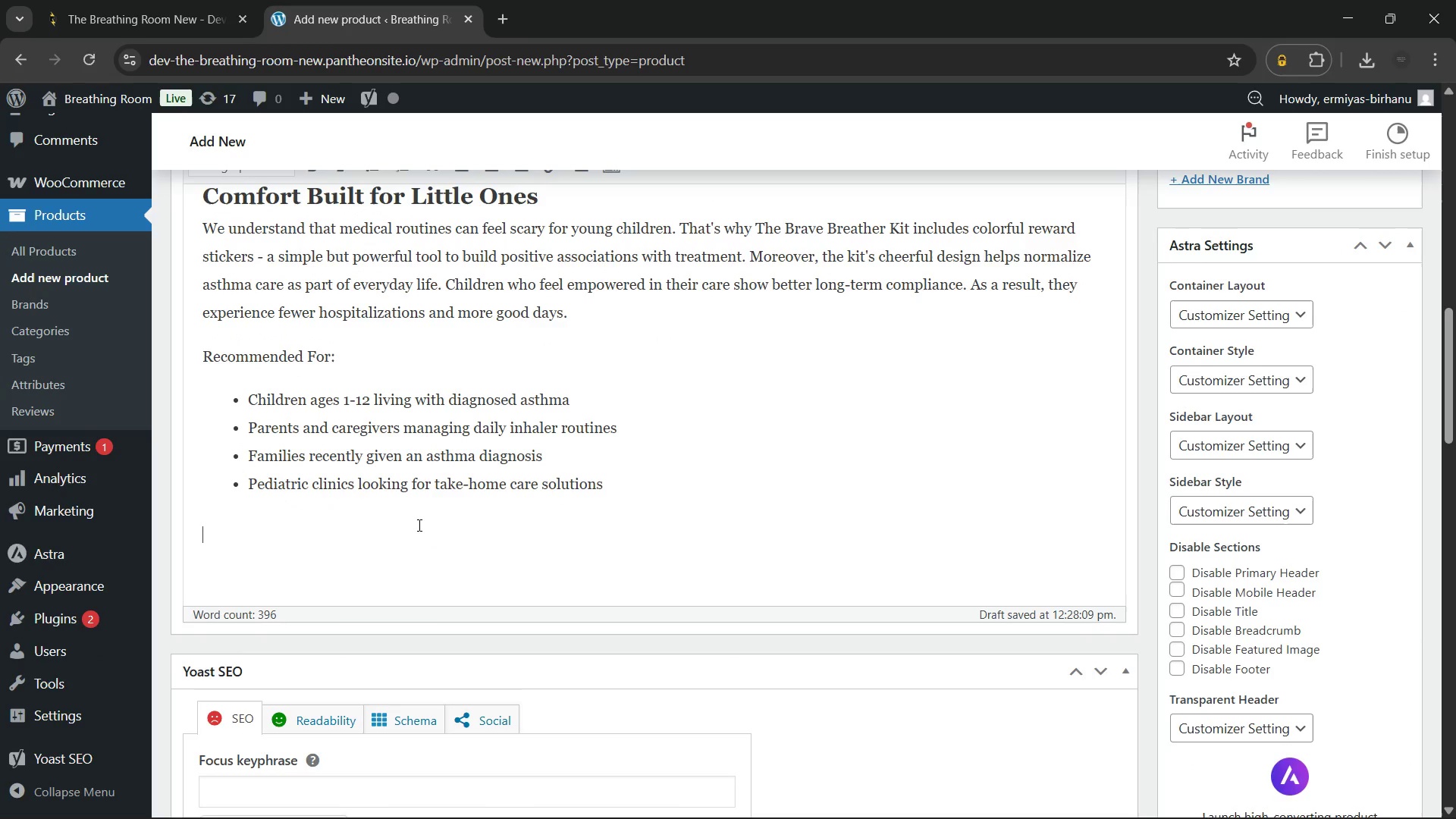 
hold_key(key=Minus, duration=1.01)
 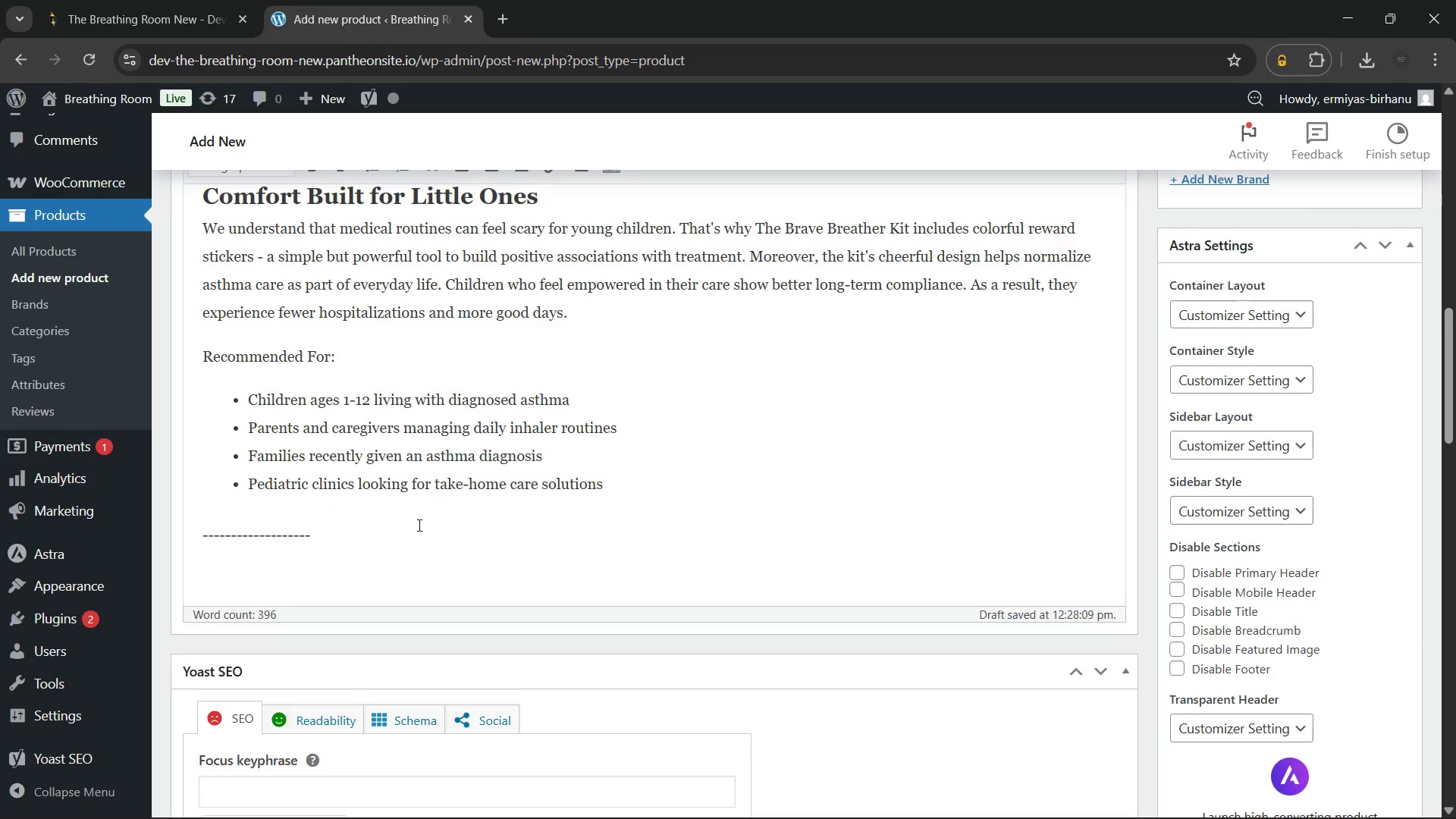 
key(Enter)
 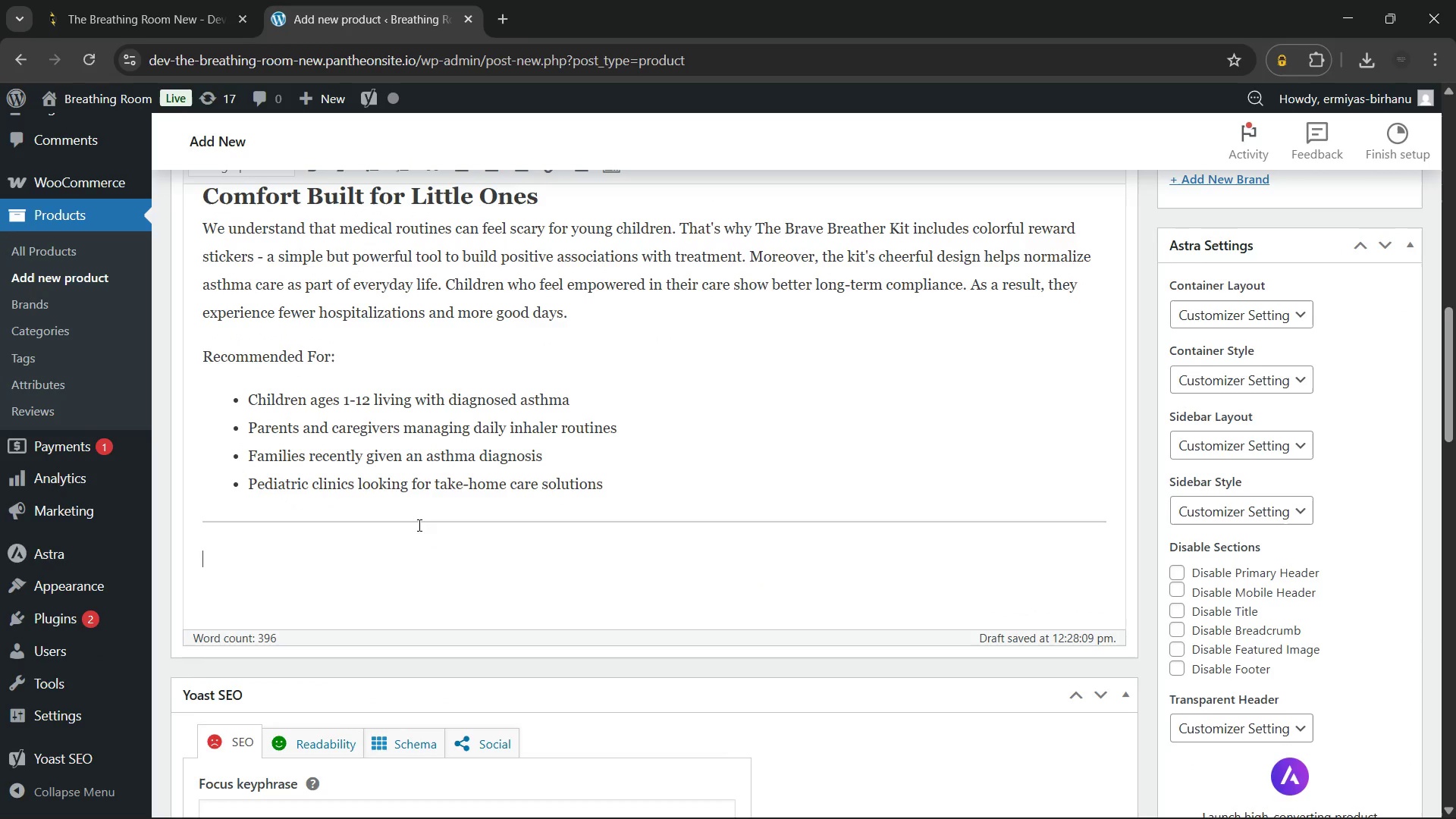 
type(Always consult your child's physician or pulmono)
 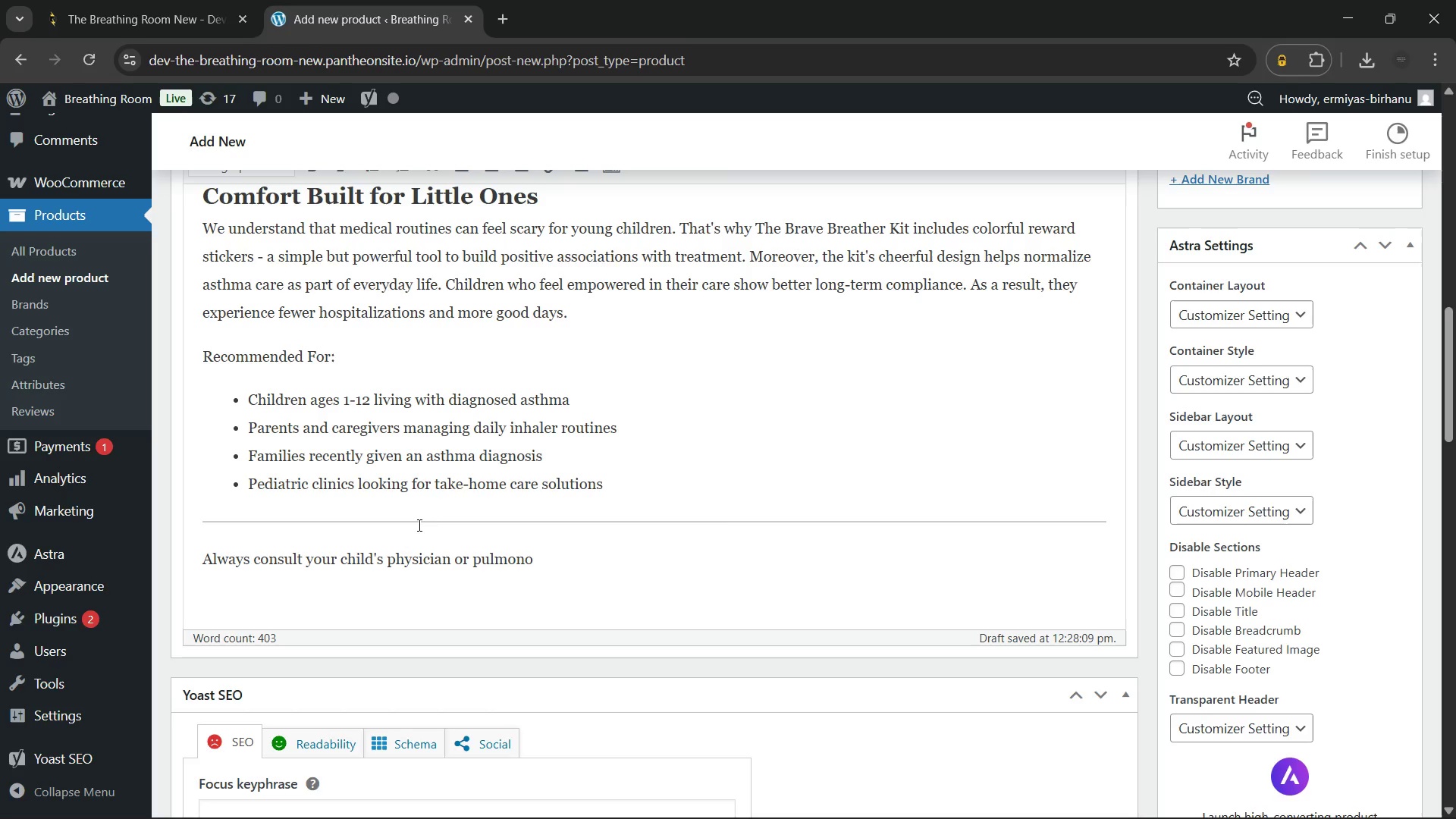 
type(logist before beginning or modifyig )
key(Backspace)
key(Backspace)
type(ng any asthma treatment plan.)
 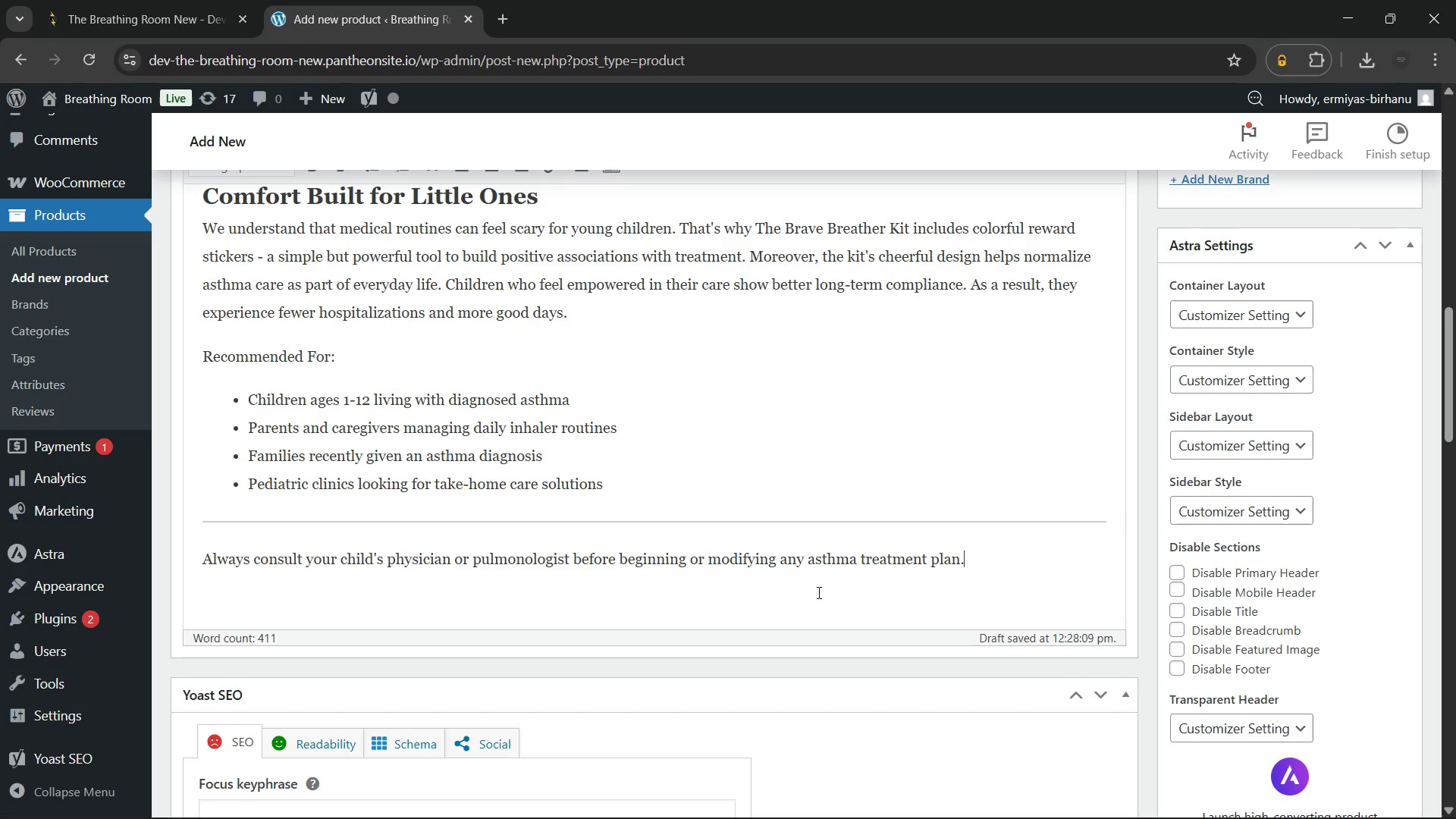 
left_click_drag(start_coordinate=[982, 557], to_coordinate=[206, 632])
 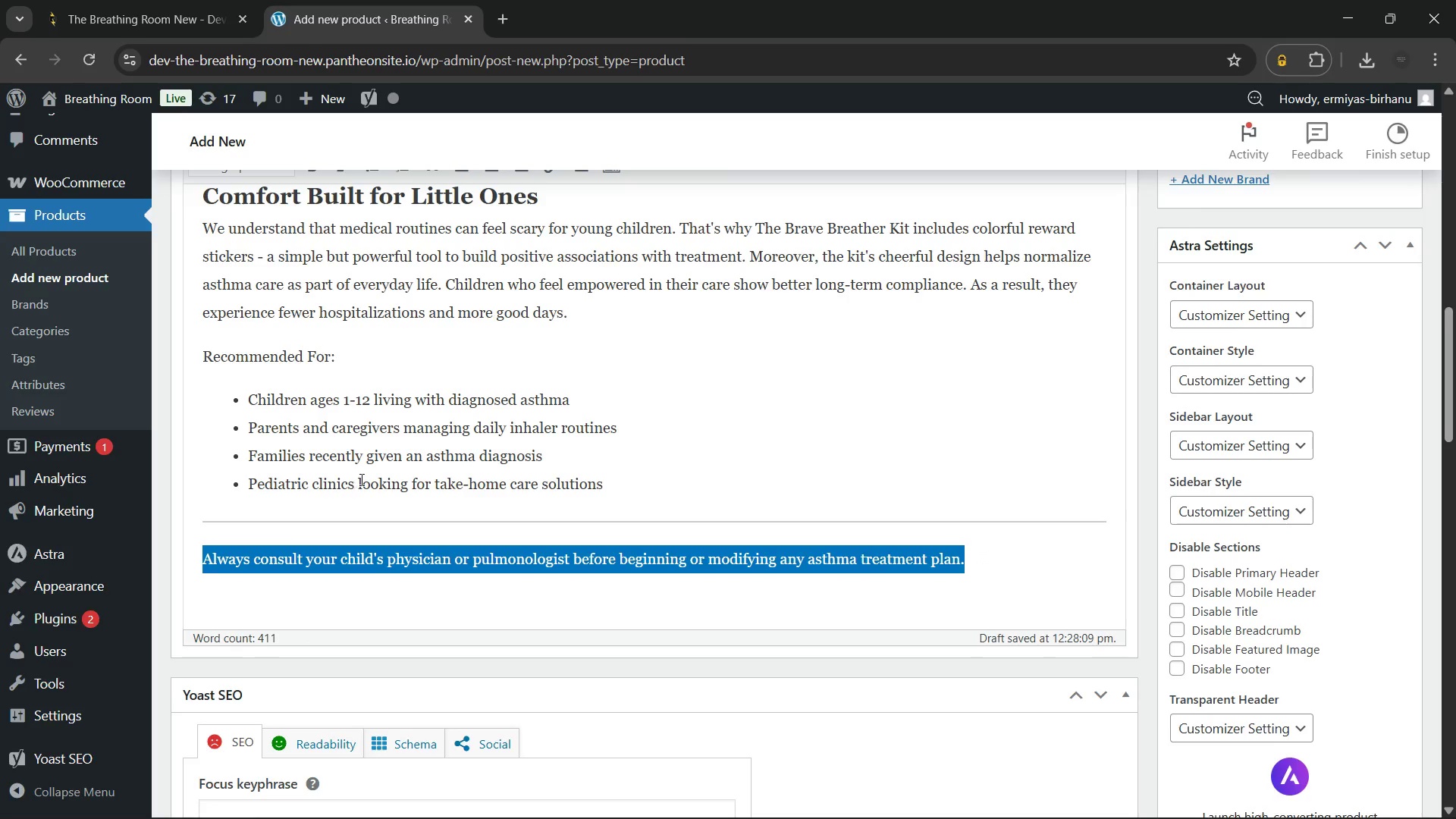 
scroll: coordinate [360, 479], scroll_direction: up, amount: 9.0
 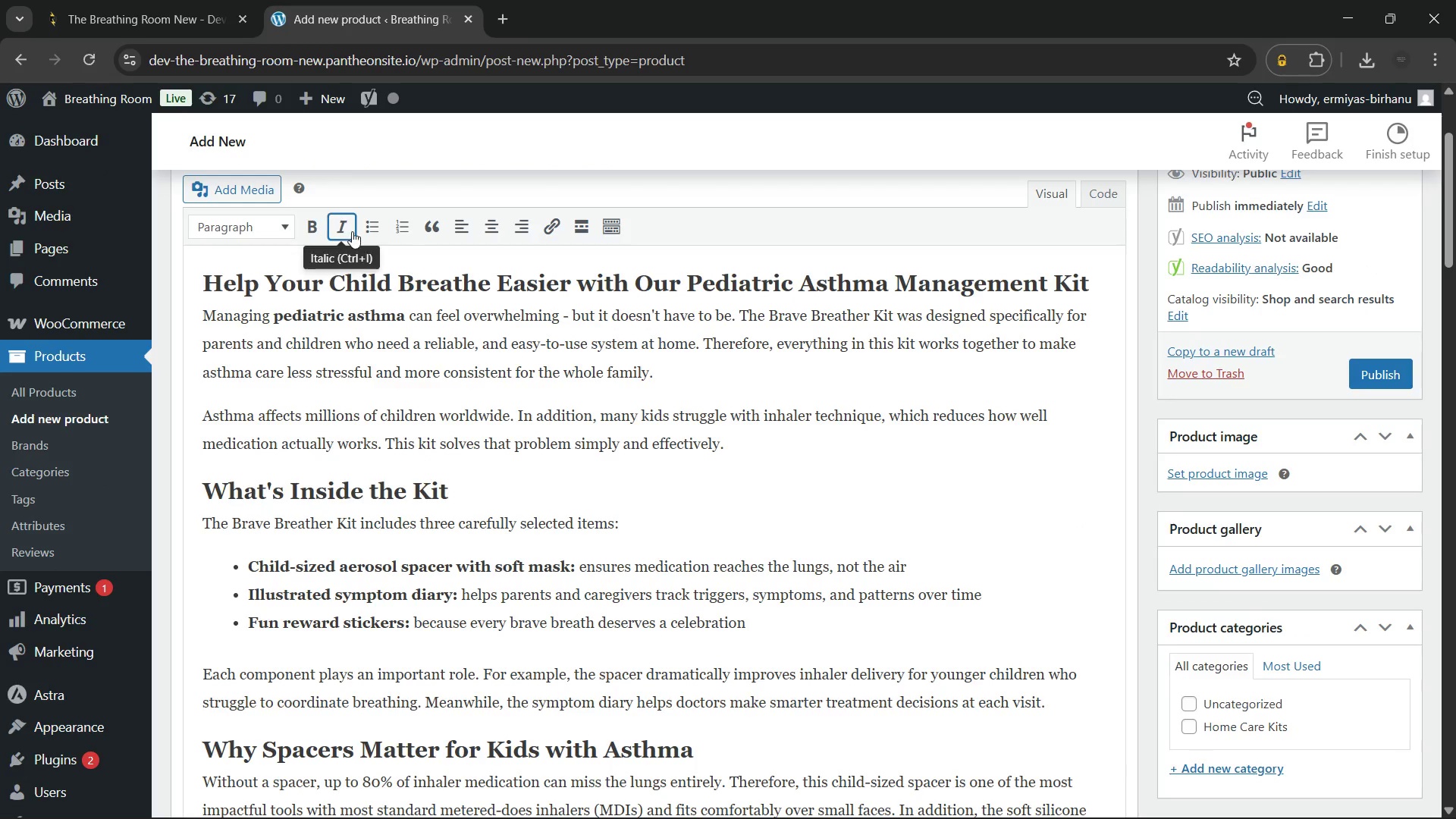 
left_click([341, 230])
 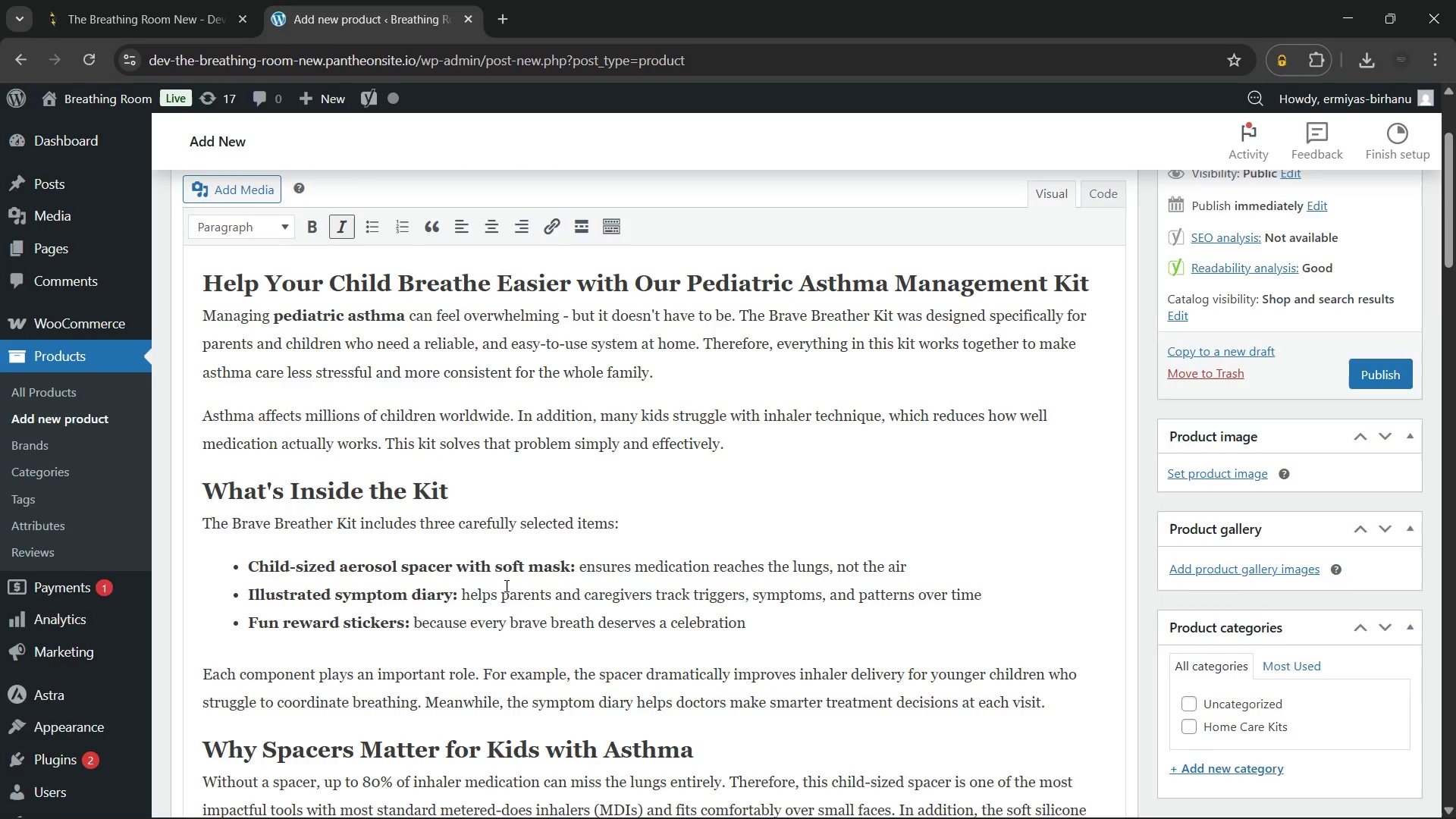 
scroll: coordinate [506, 584], scroll_direction: down, amount: 10.0
 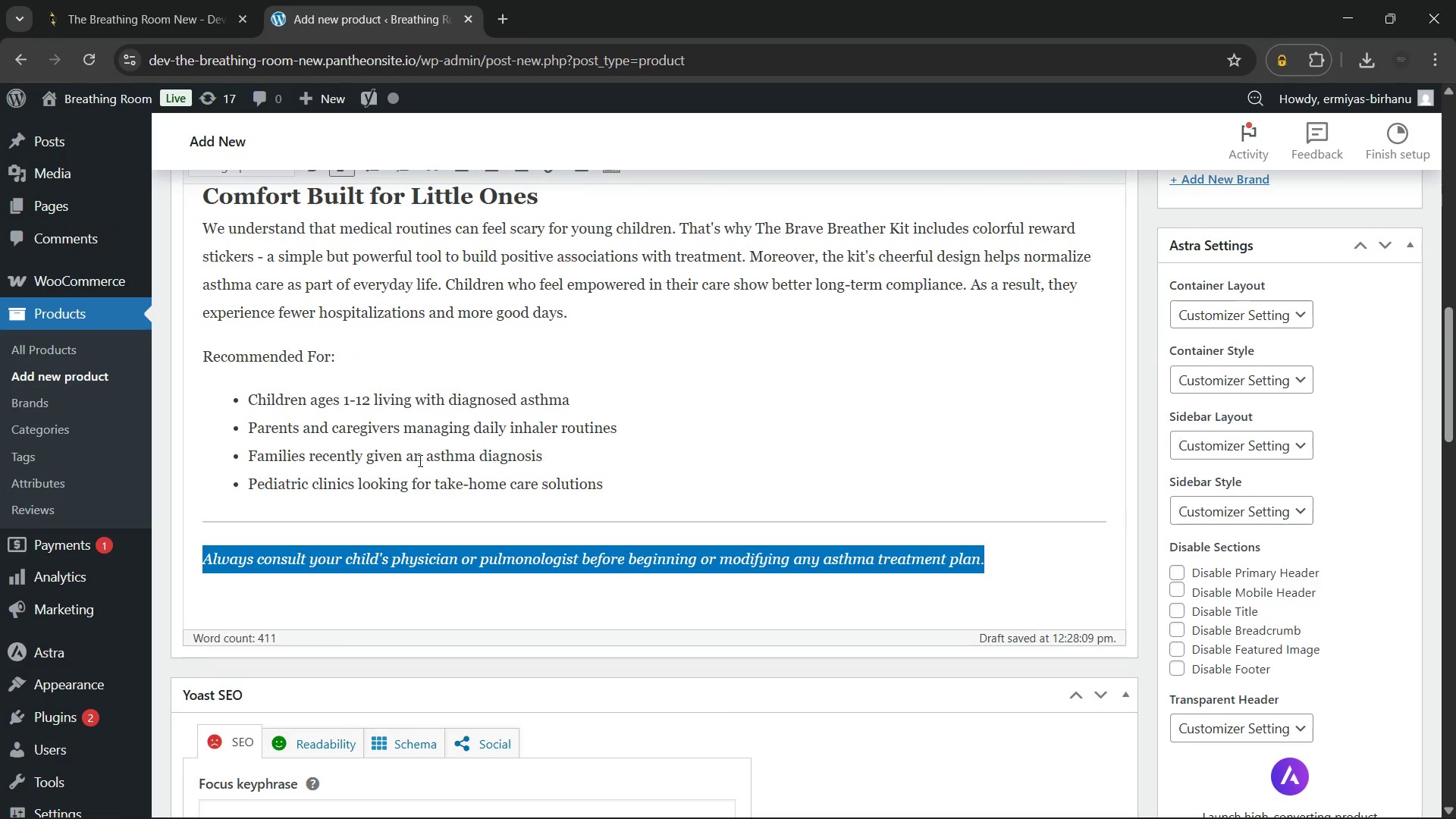 
left_click([425, 427])
 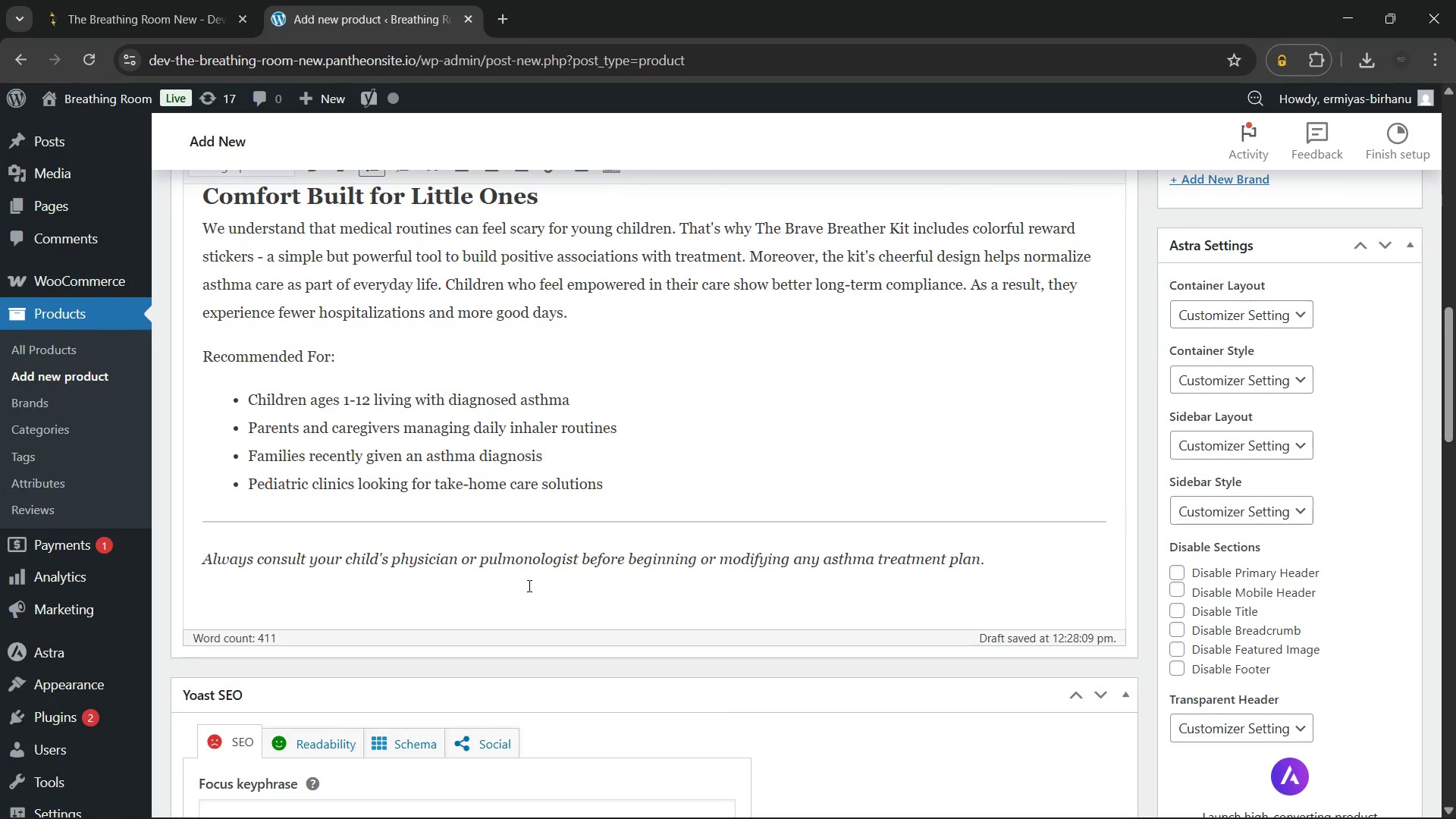 
scroll: coordinate [695, 529], scroll_direction: up, amount: 13.0
 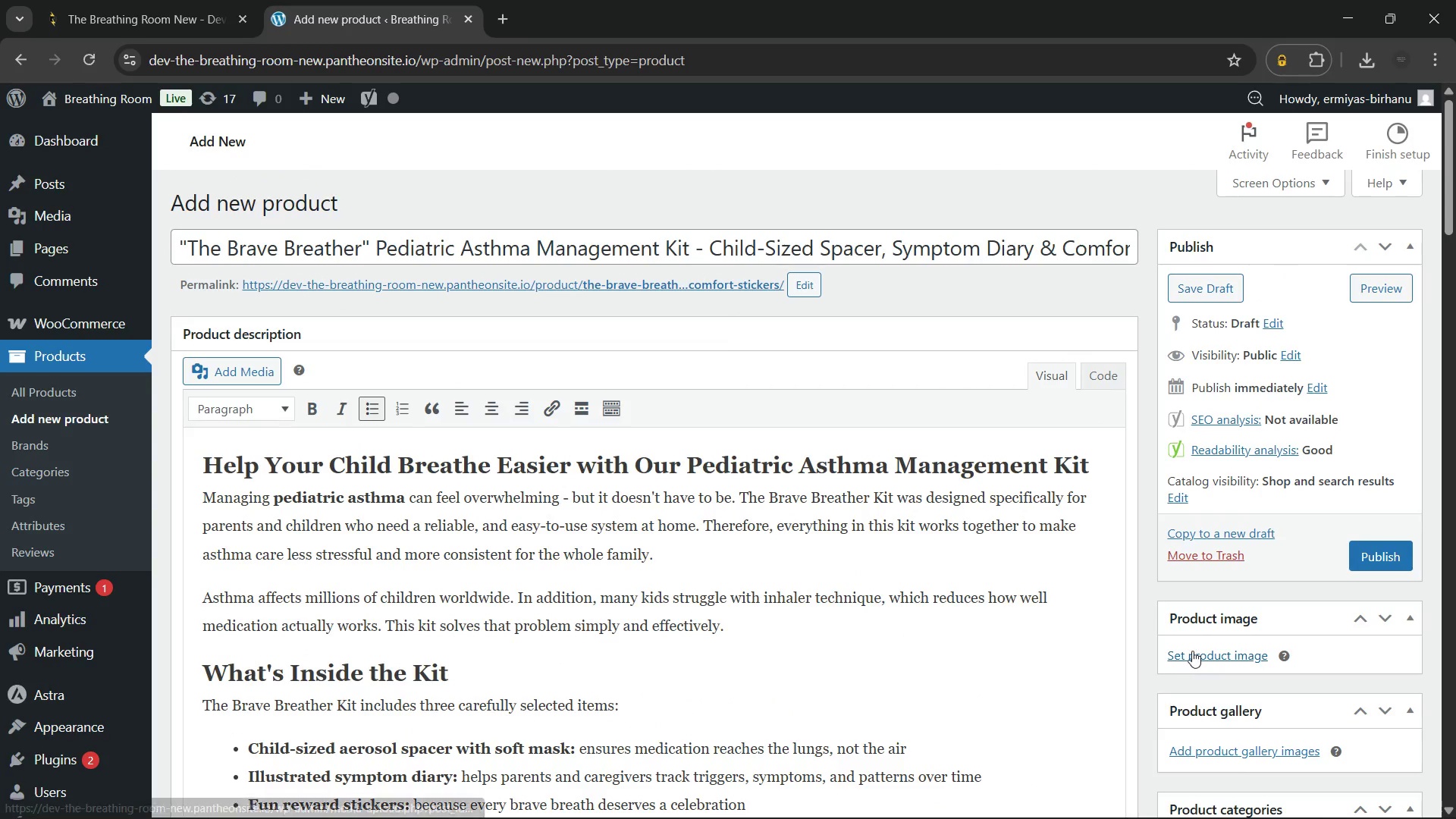 
left_click([1192, 651])
 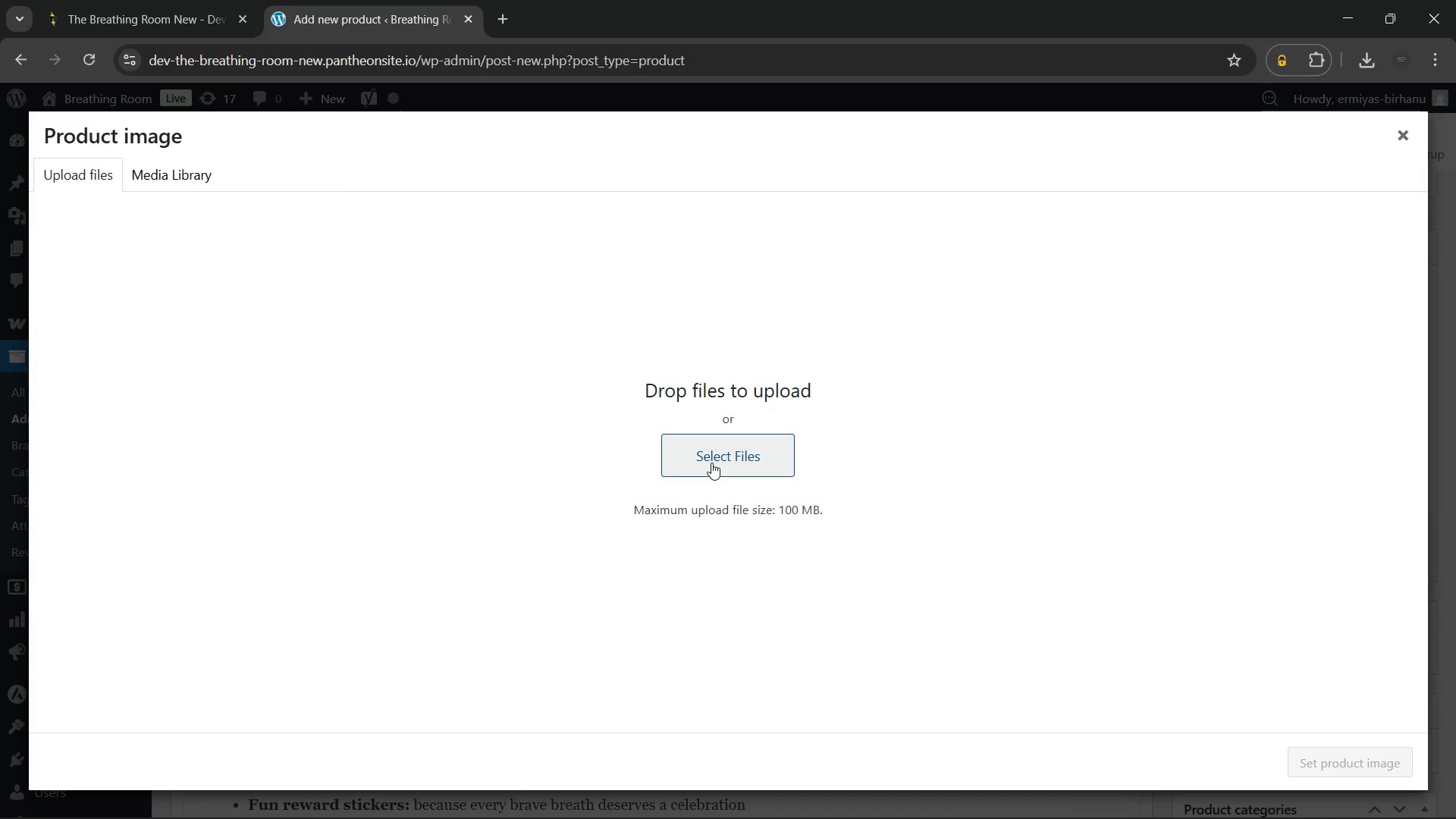 
left_click([712, 463])
 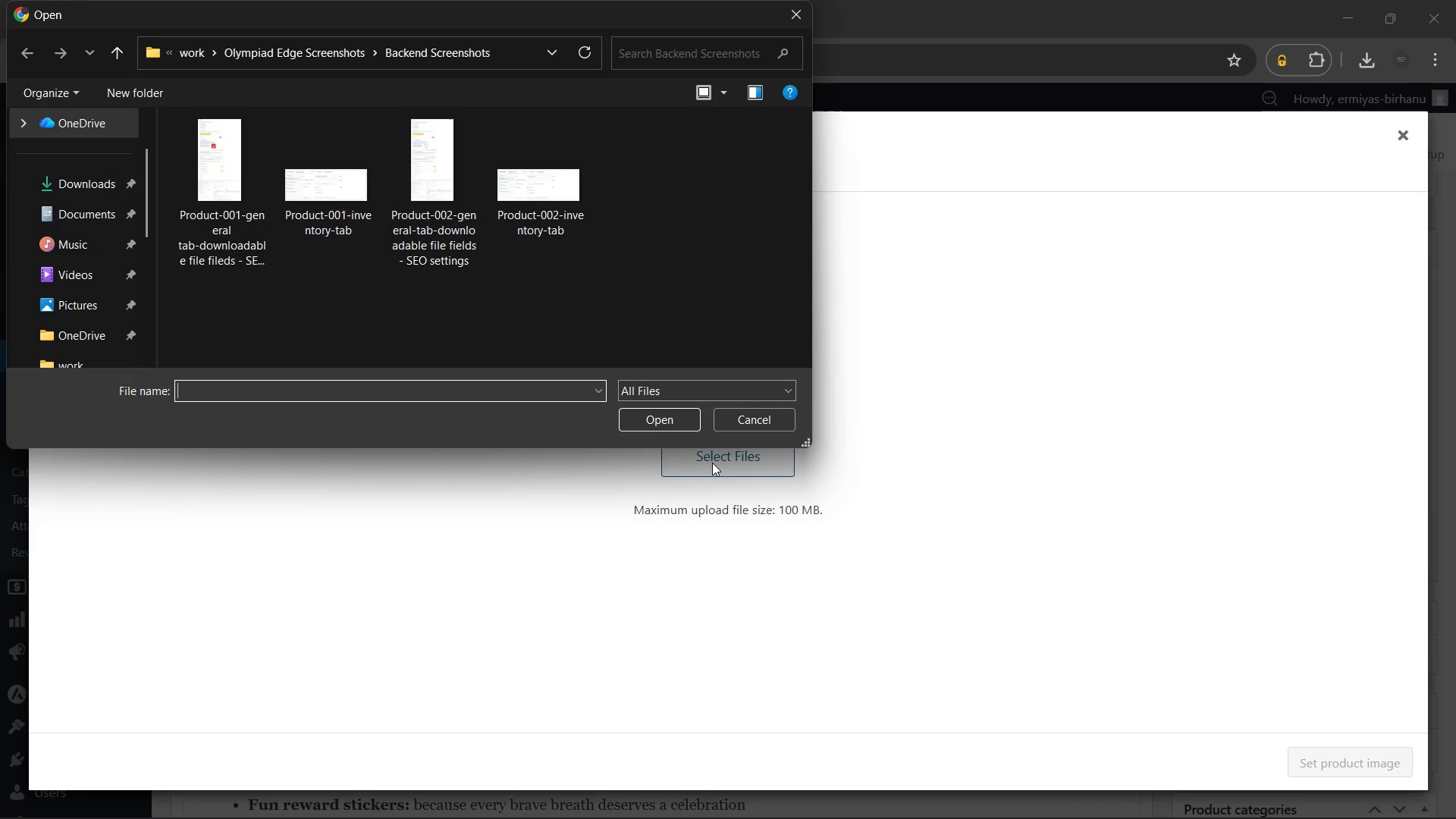 
wait(5.77)
 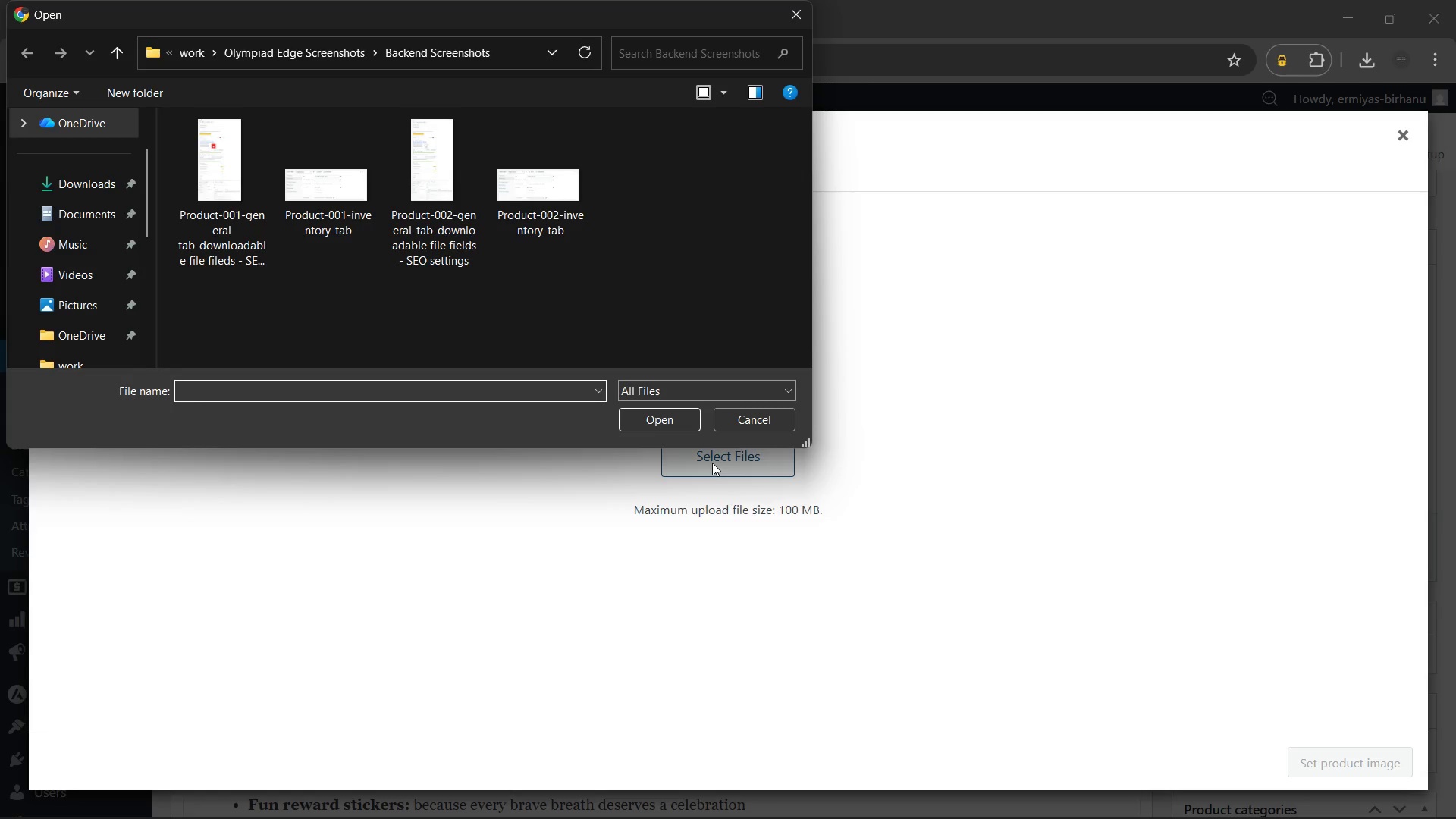 
left_click([54, 184])
 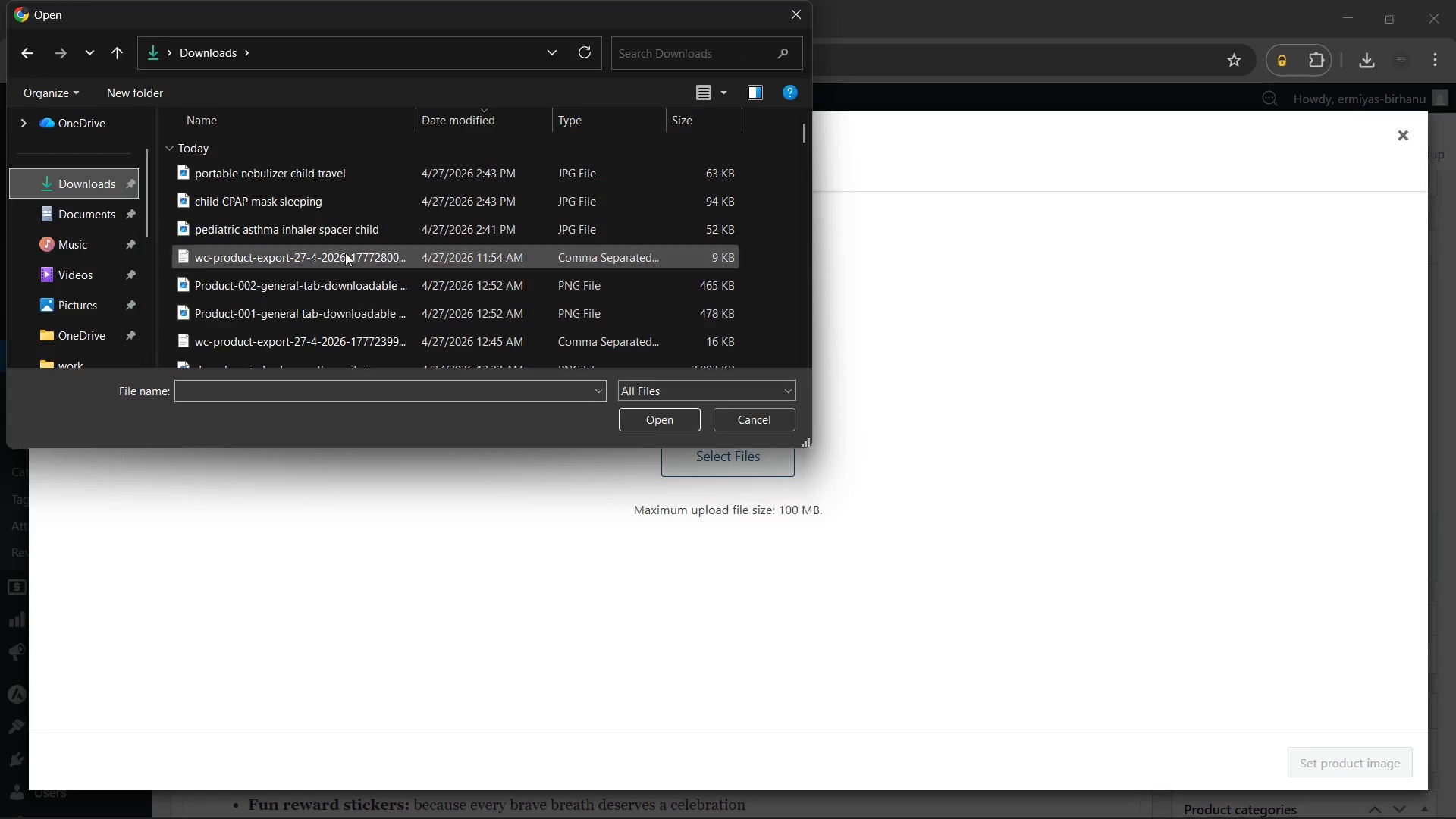 
left_click([343, 226])
 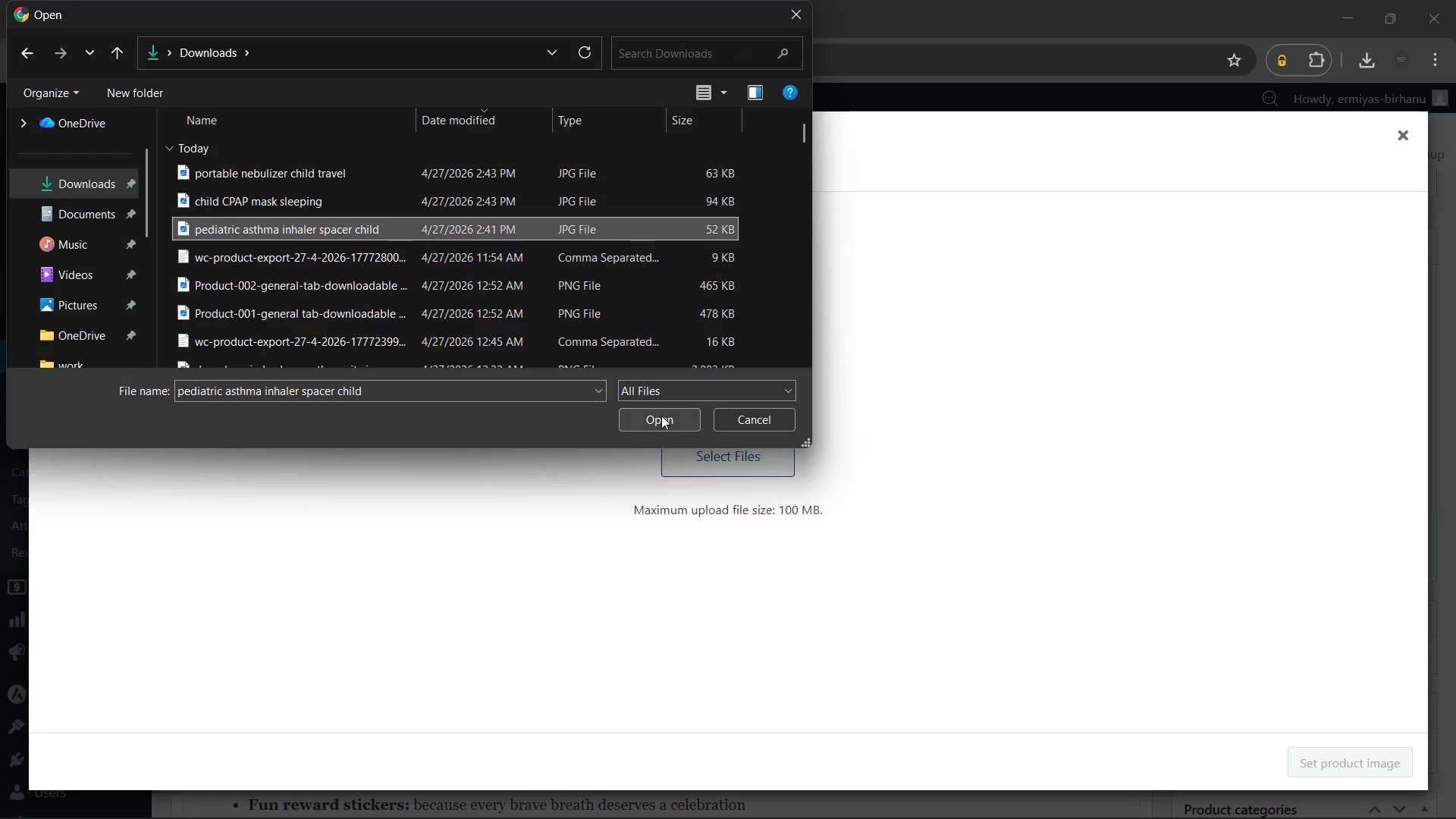 
left_click([661, 416])
 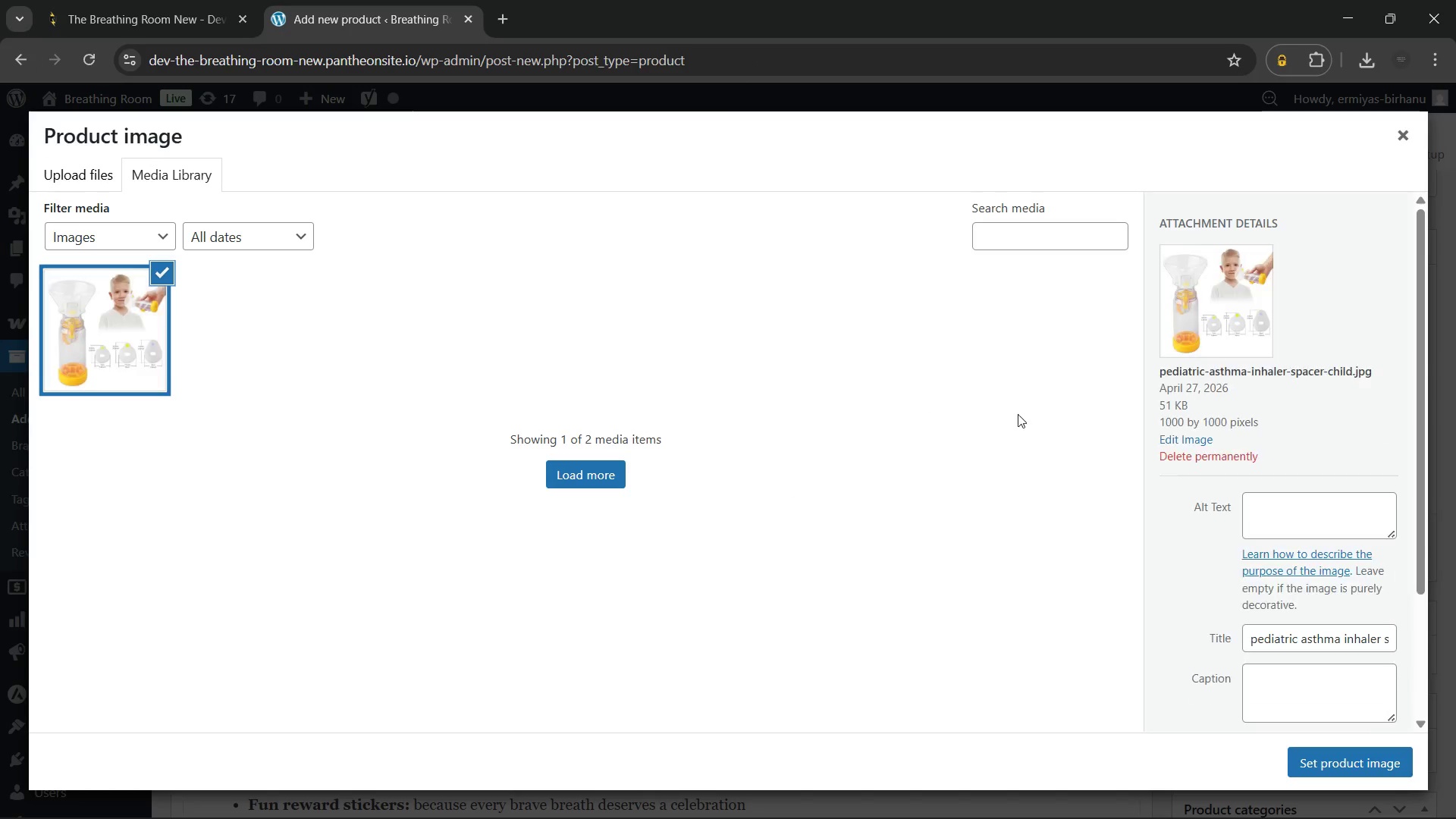 
left_click([1283, 511])
 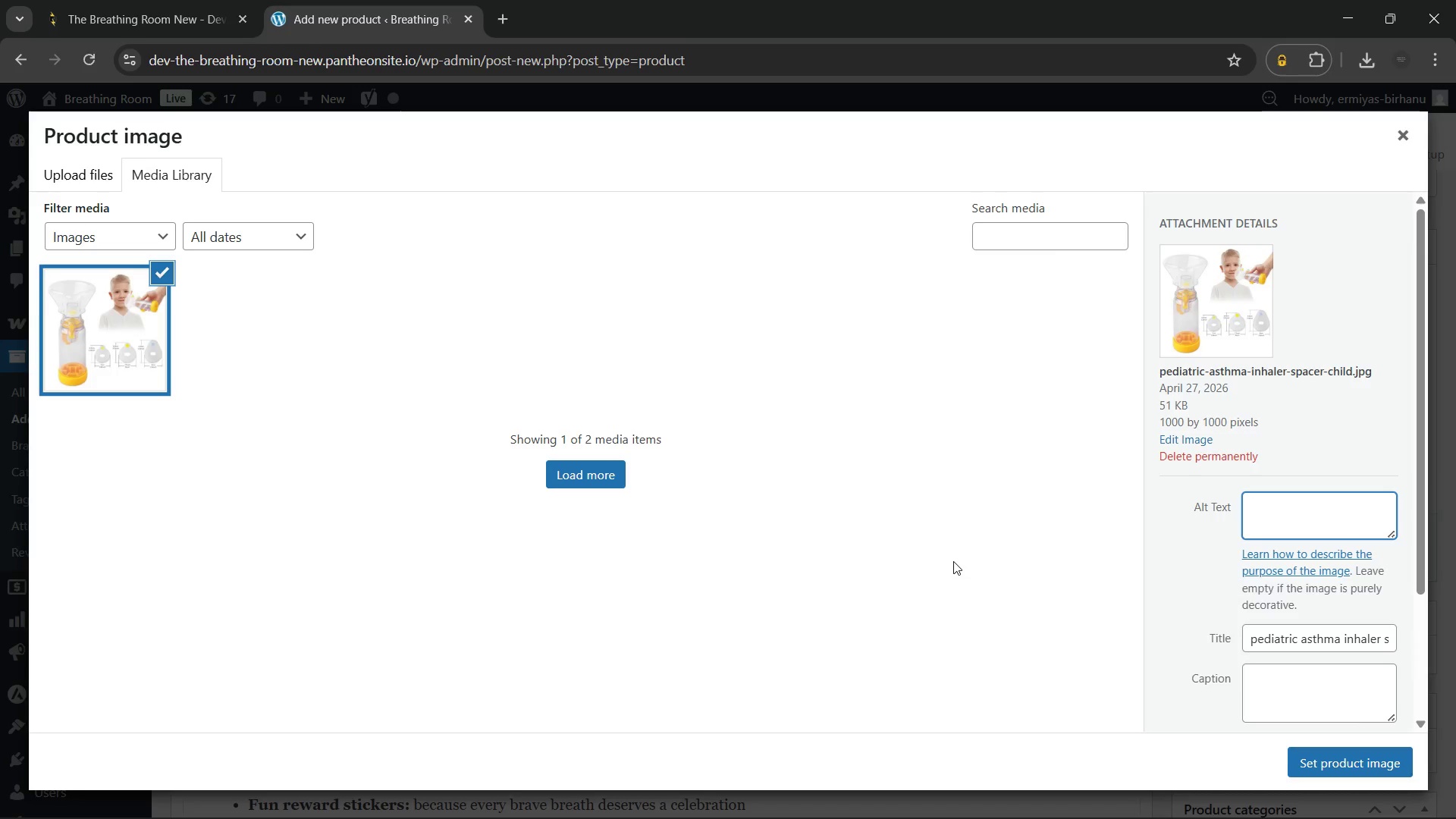 
wait(10.08)
 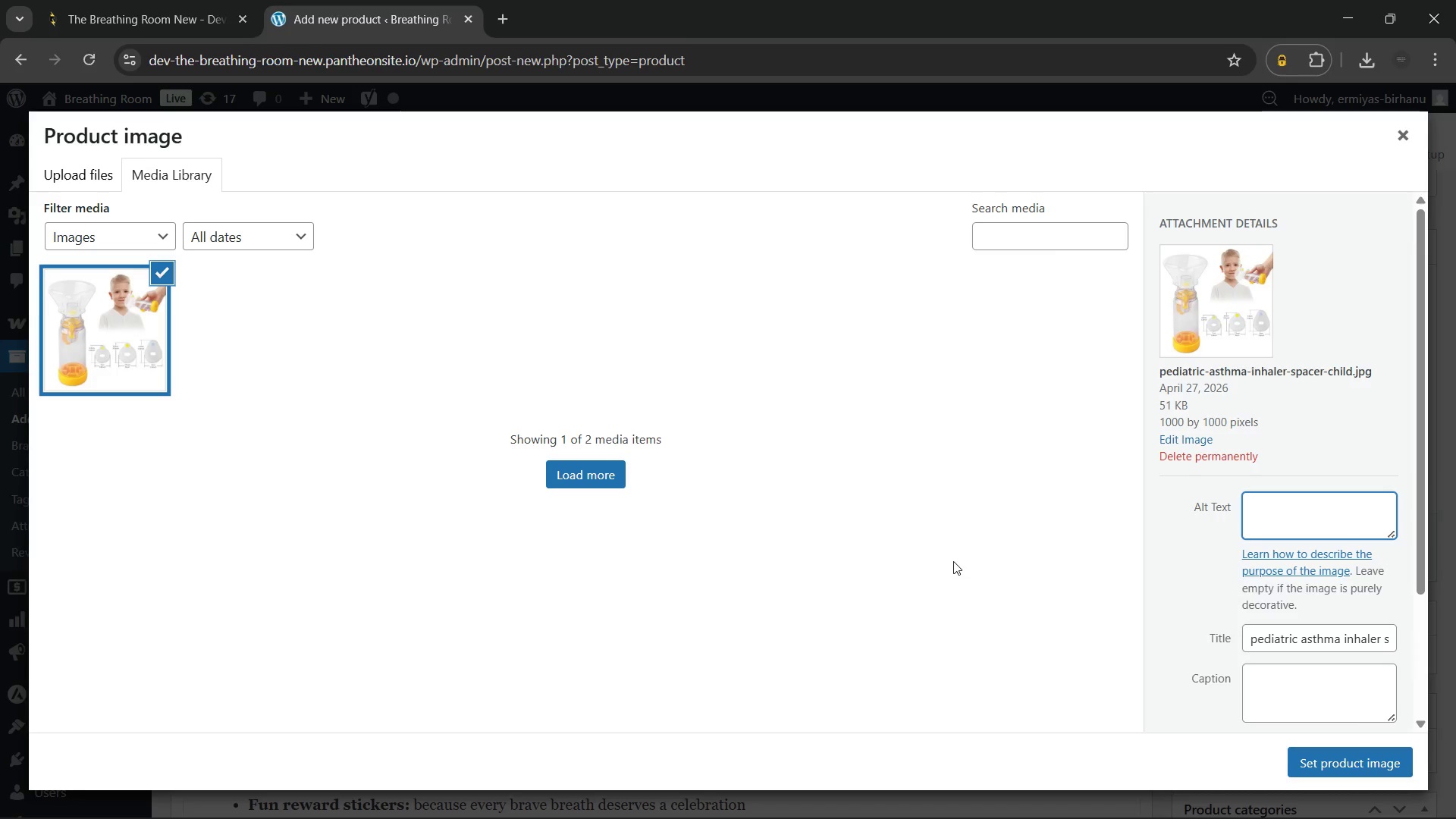 
type(Brave breather pediatric asthma management kit )
 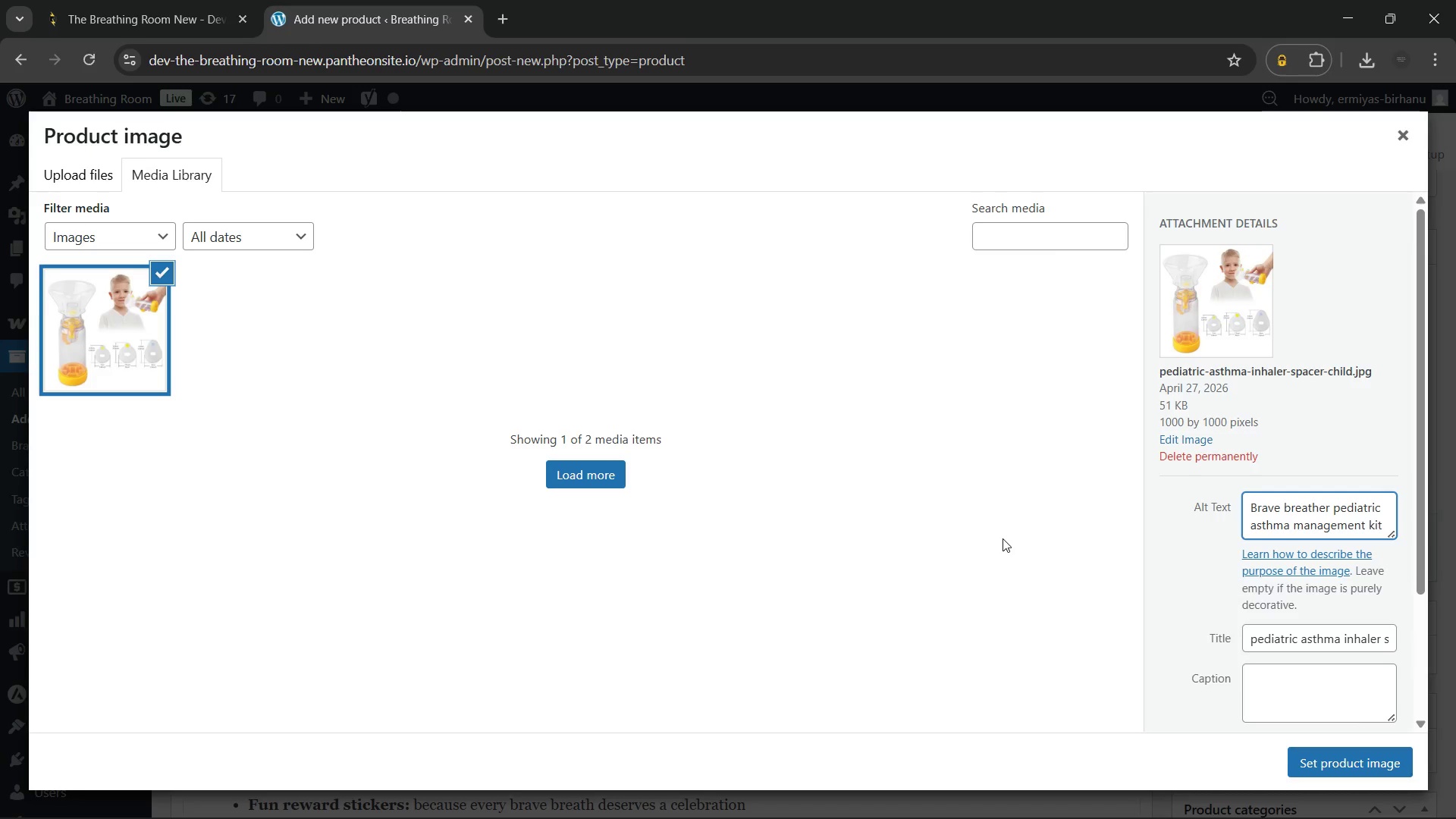 
wait(6.53)
 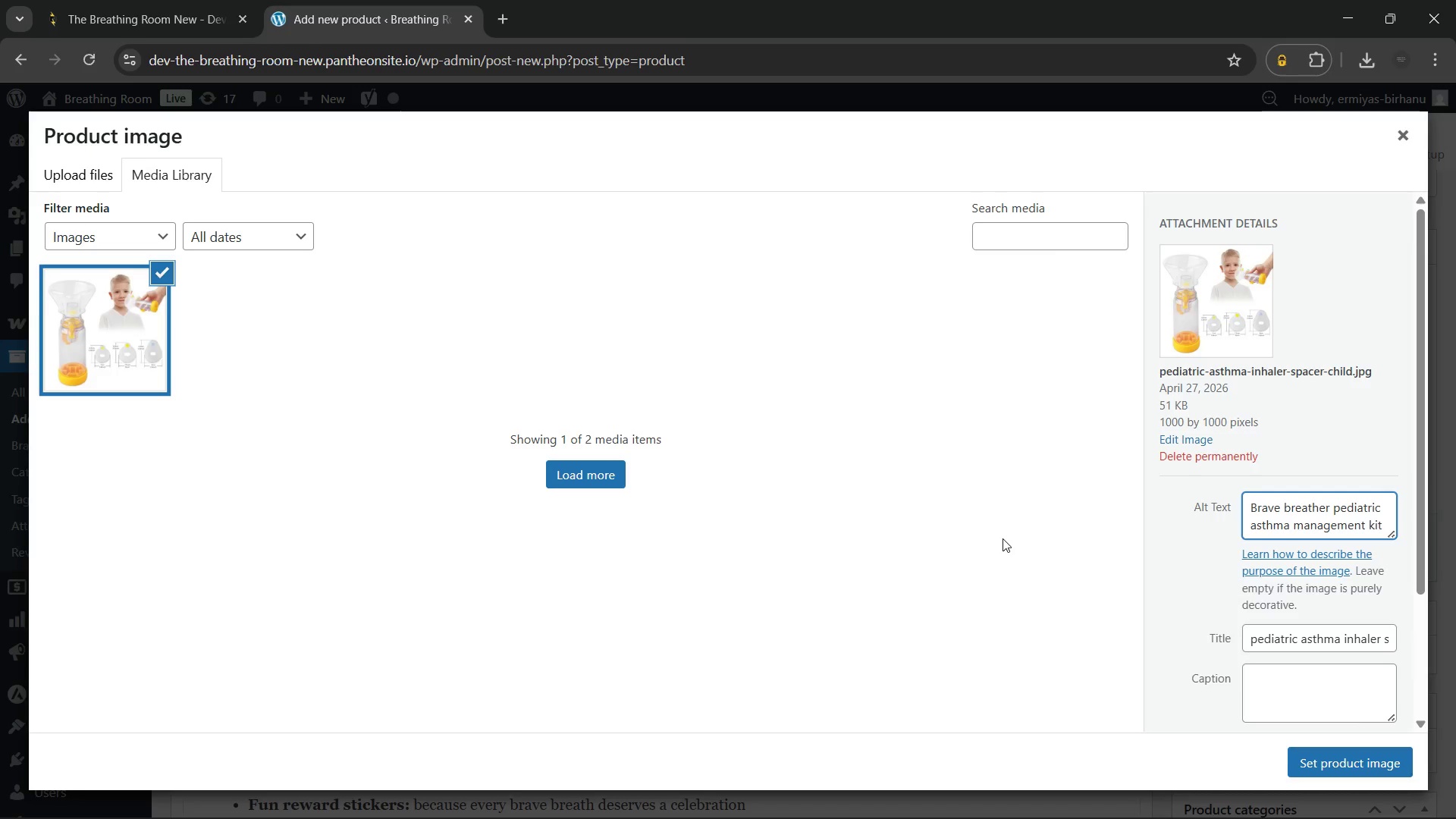 
type(contents laid out on white background)
 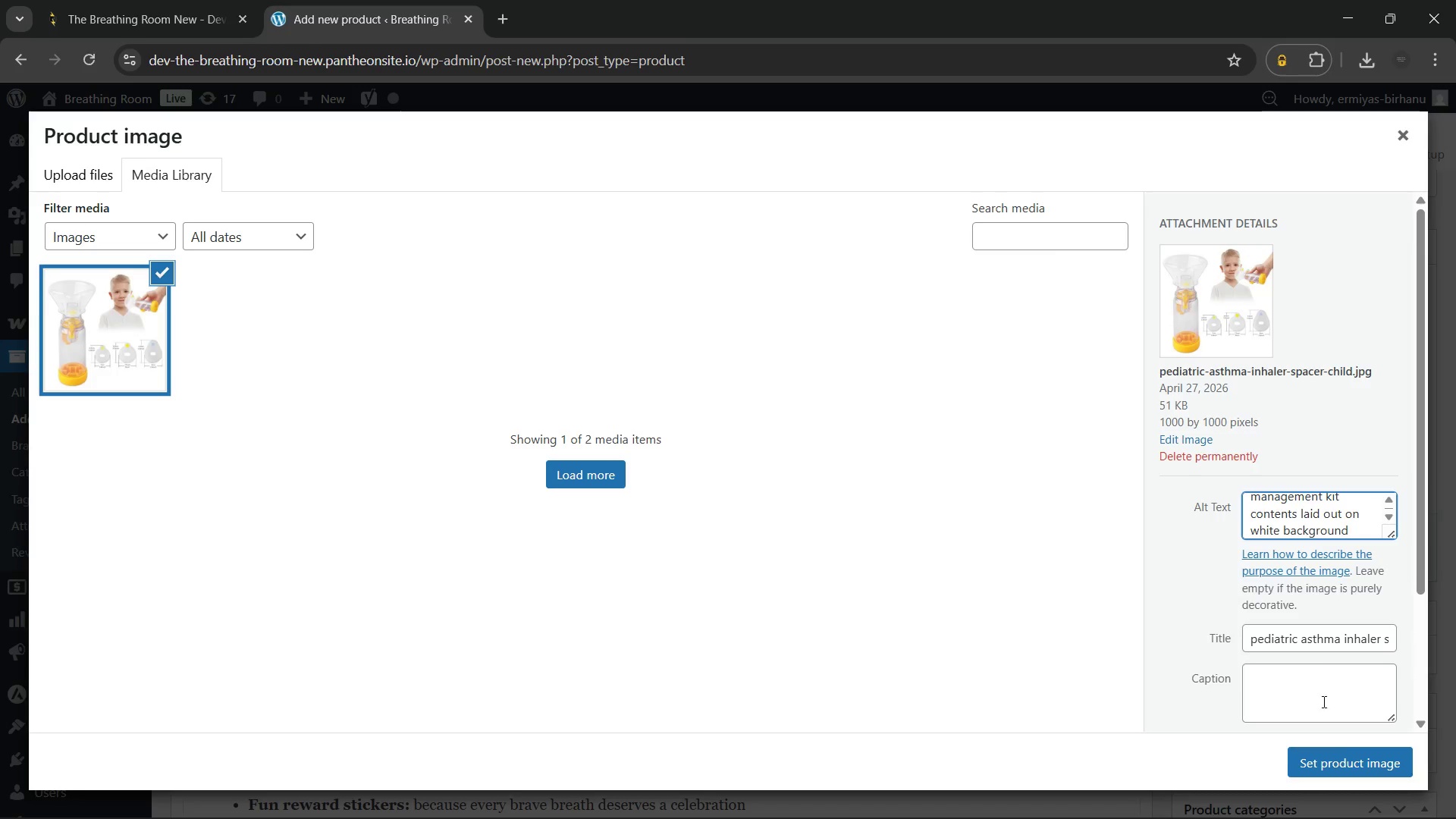 
left_click([1329, 761])
 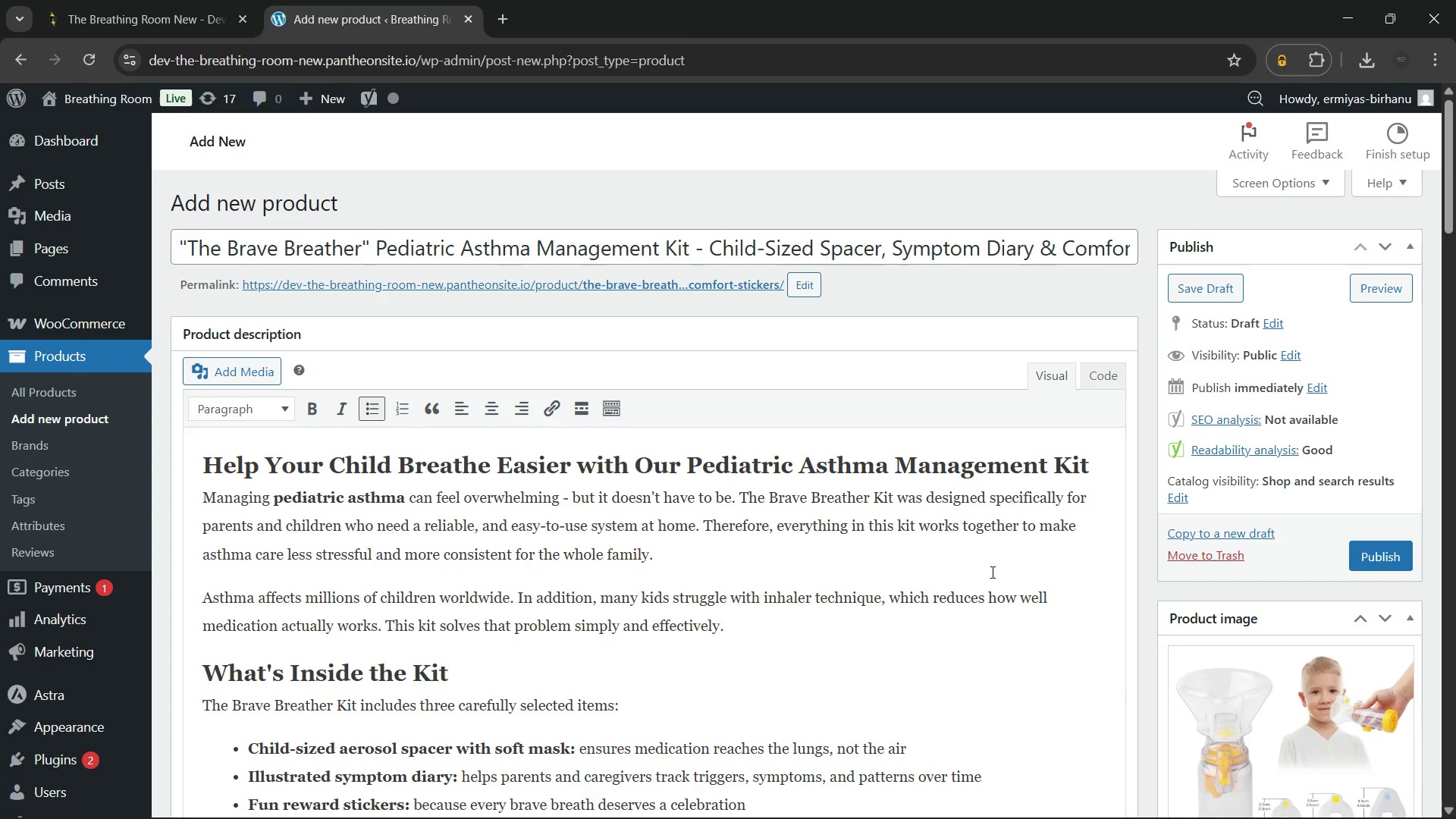 
scroll: coordinate [959, 564], scroll_direction: down, amount: 6.0
 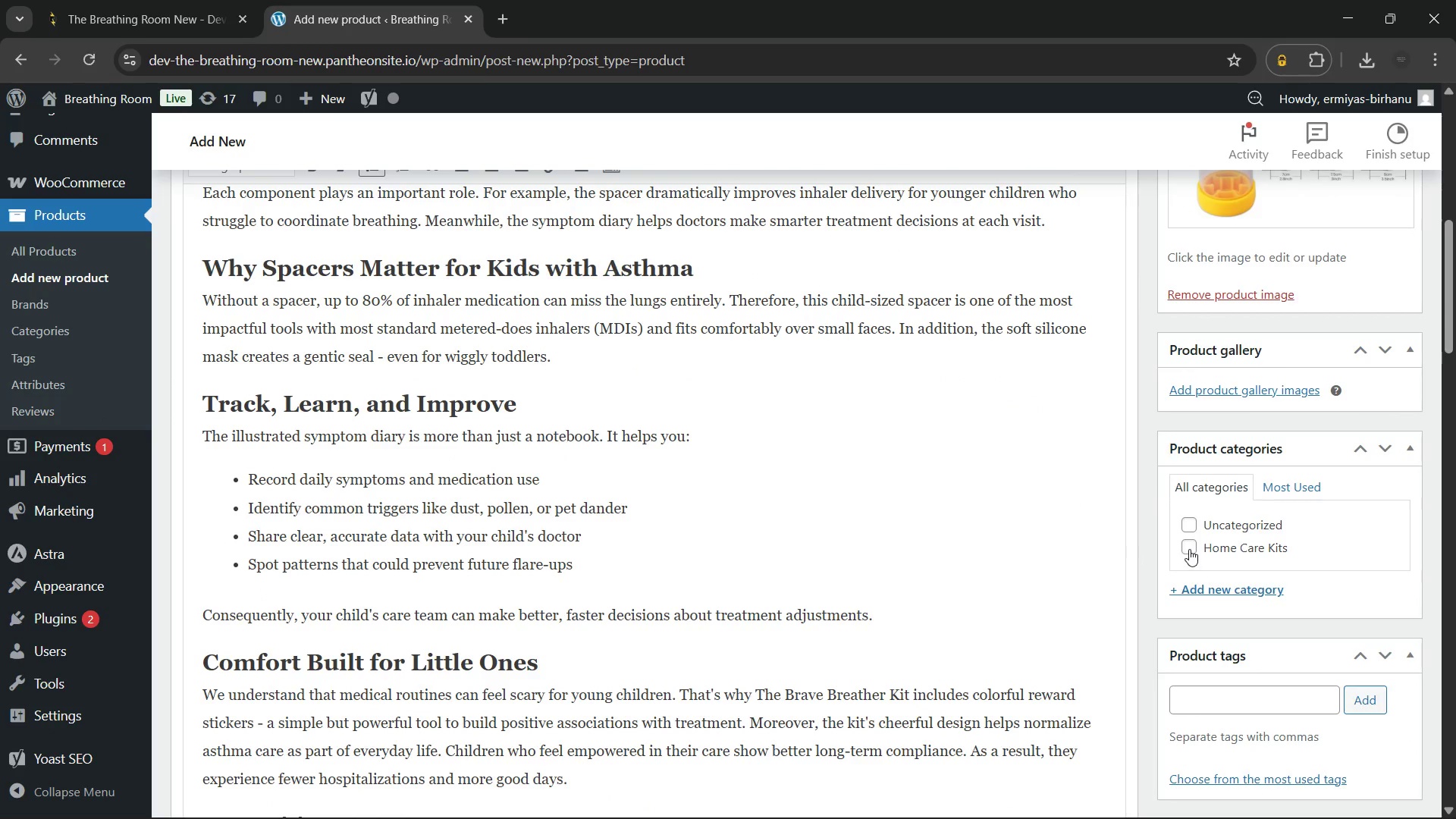 
left_click([1189, 548])
 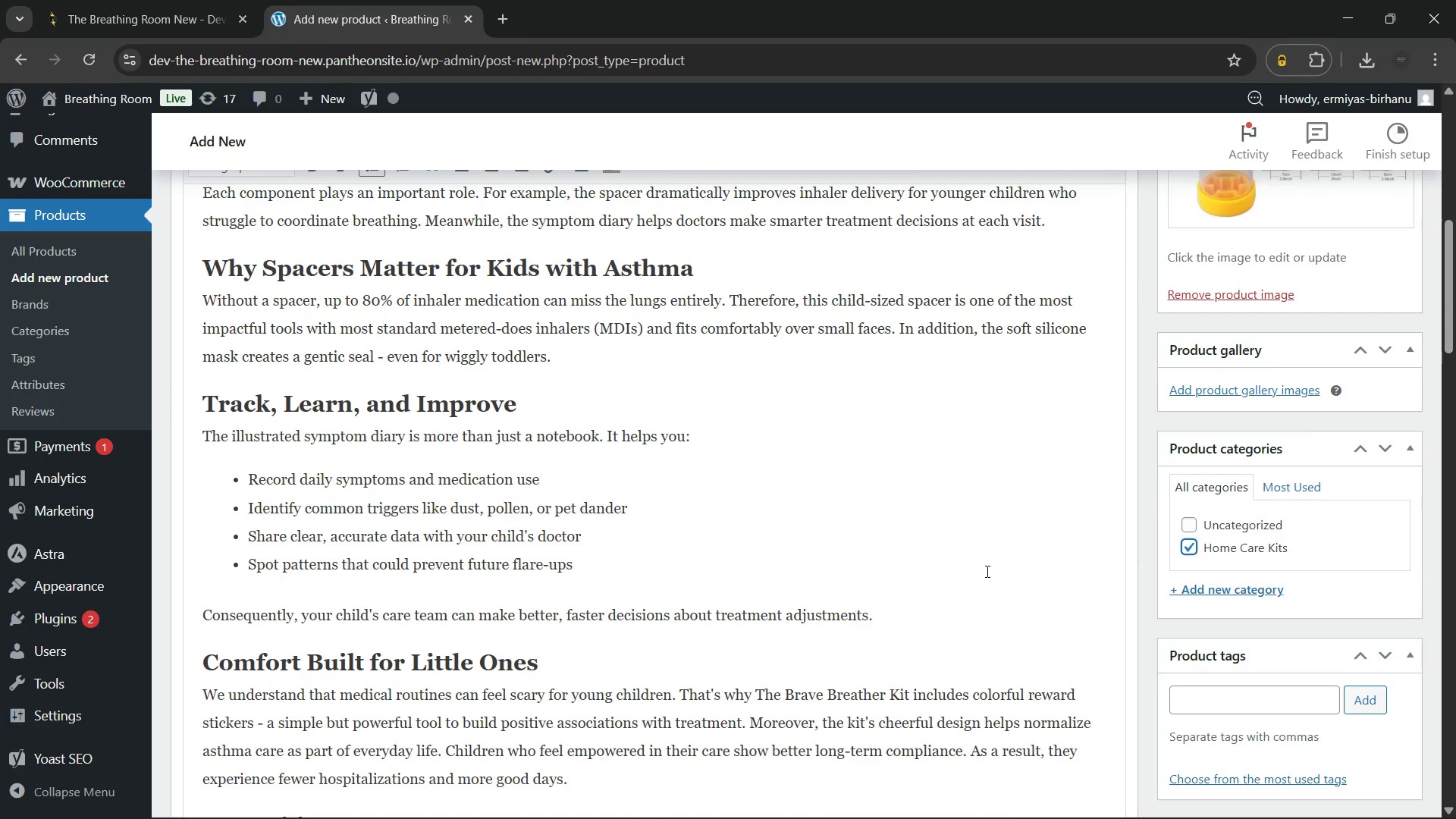 
scroll: coordinate [1245, 695], scroll_direction: down, amount: 1.0
 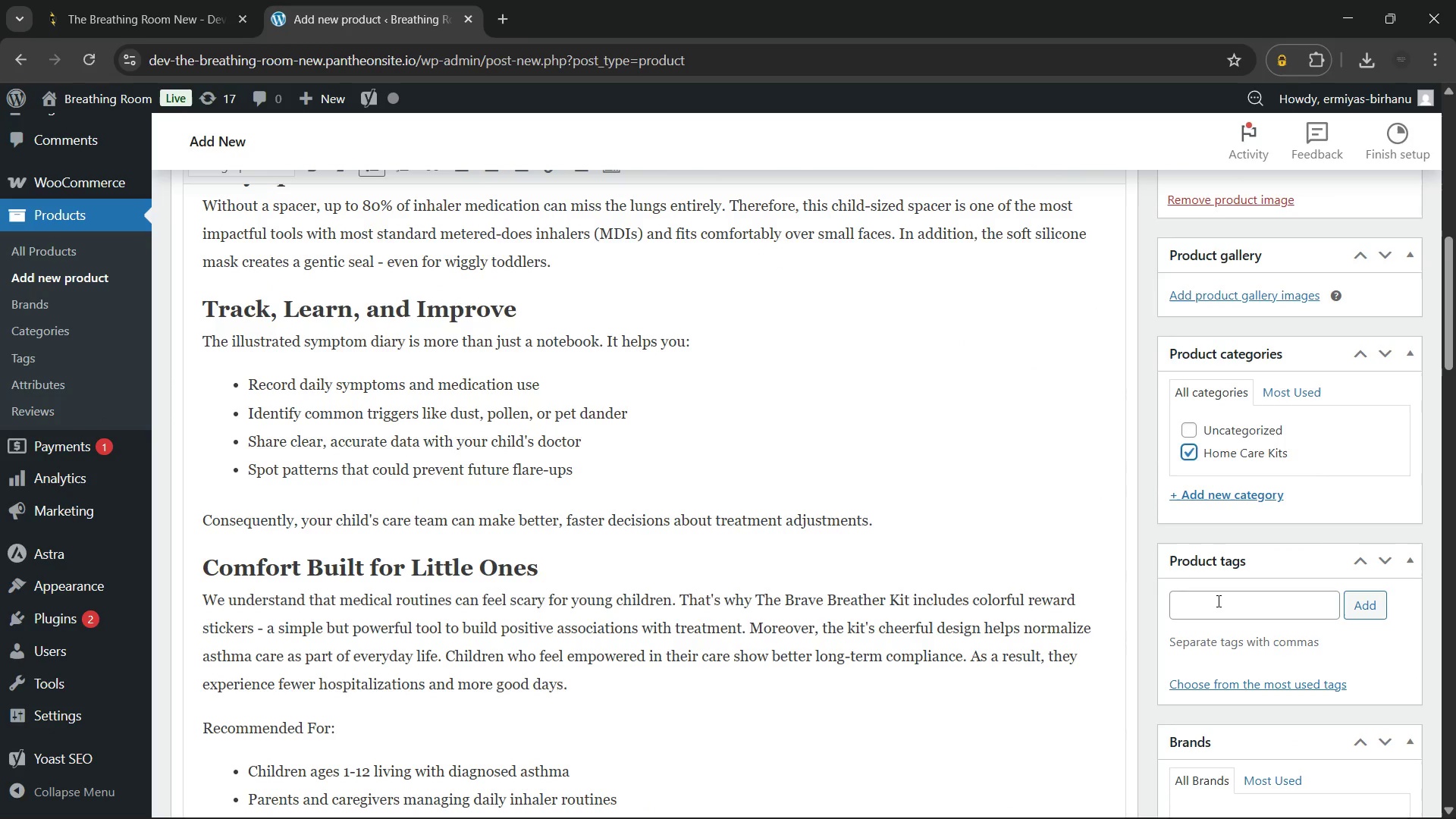 
left_click([1217, 601])
 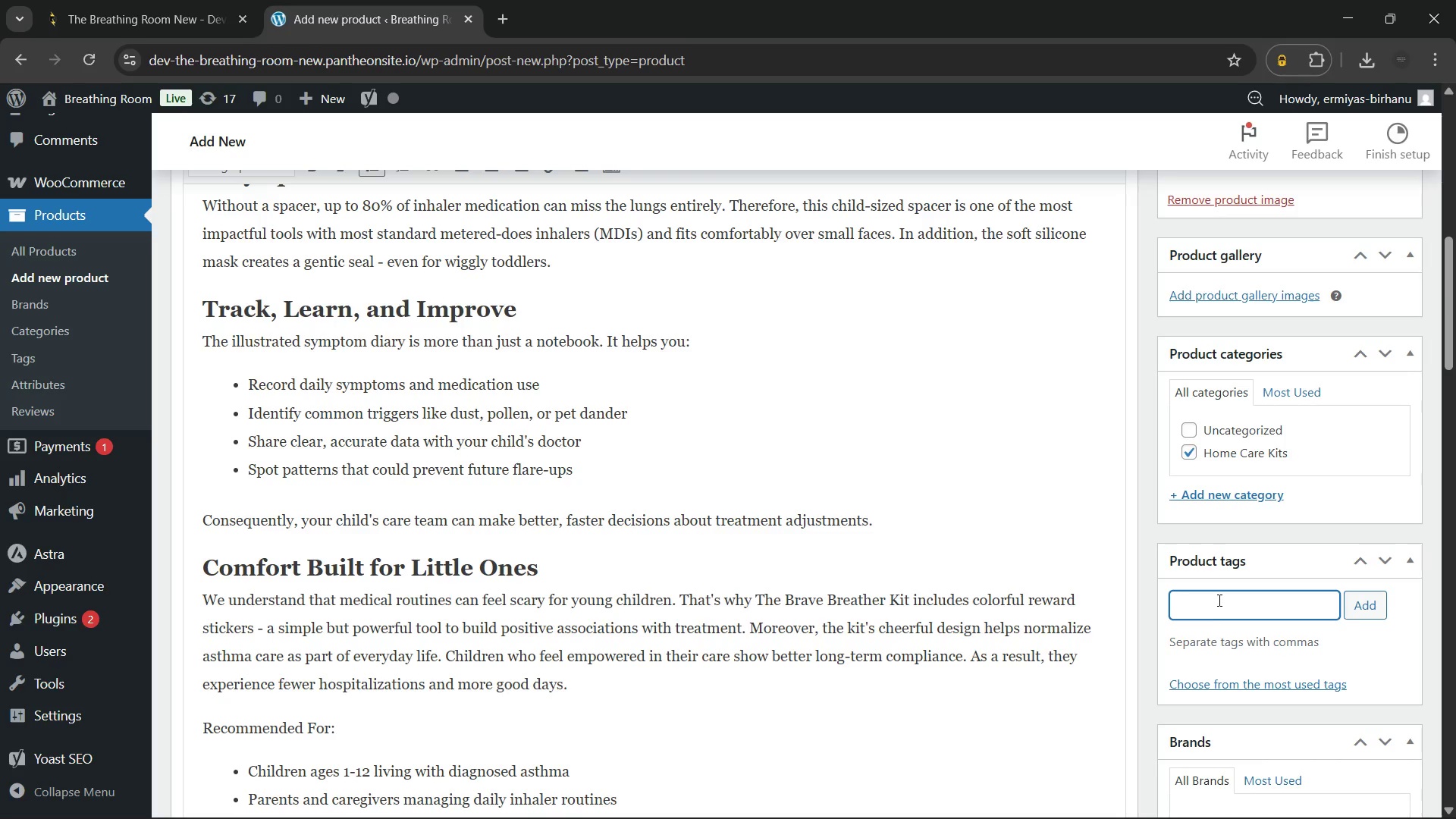 
wait(7.55)
 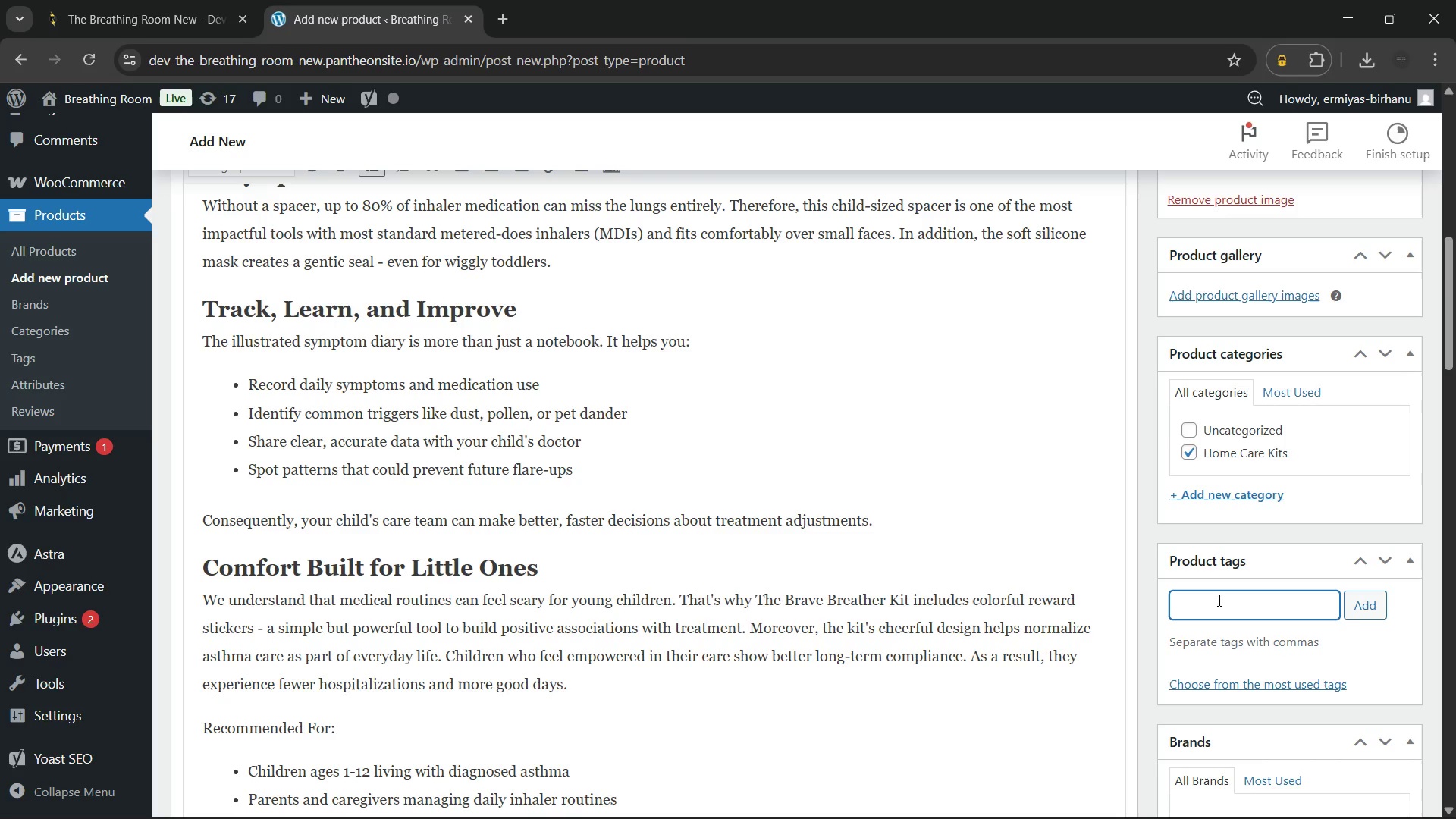 
type(as)
 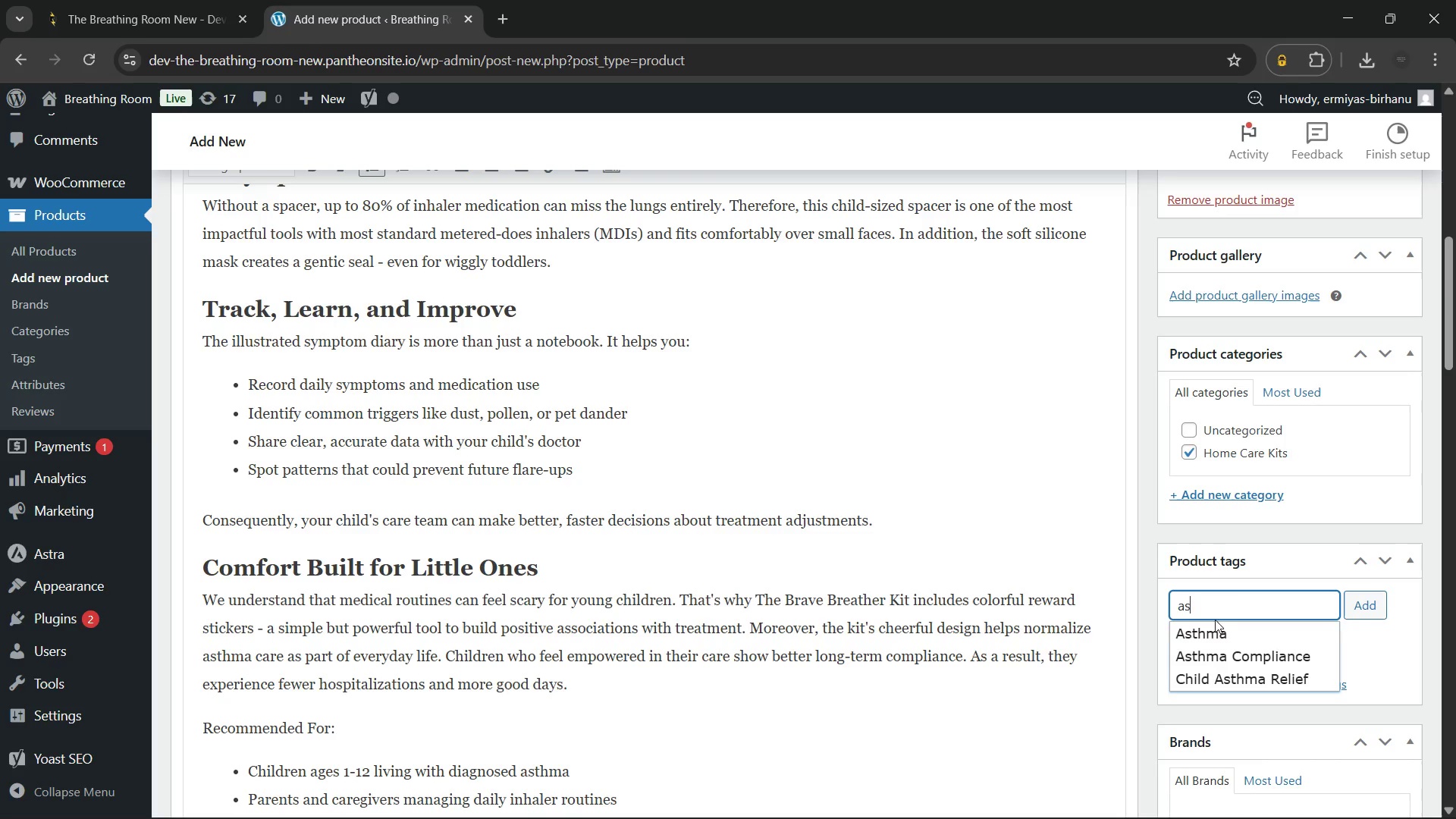 
left_click([1210, 628])
 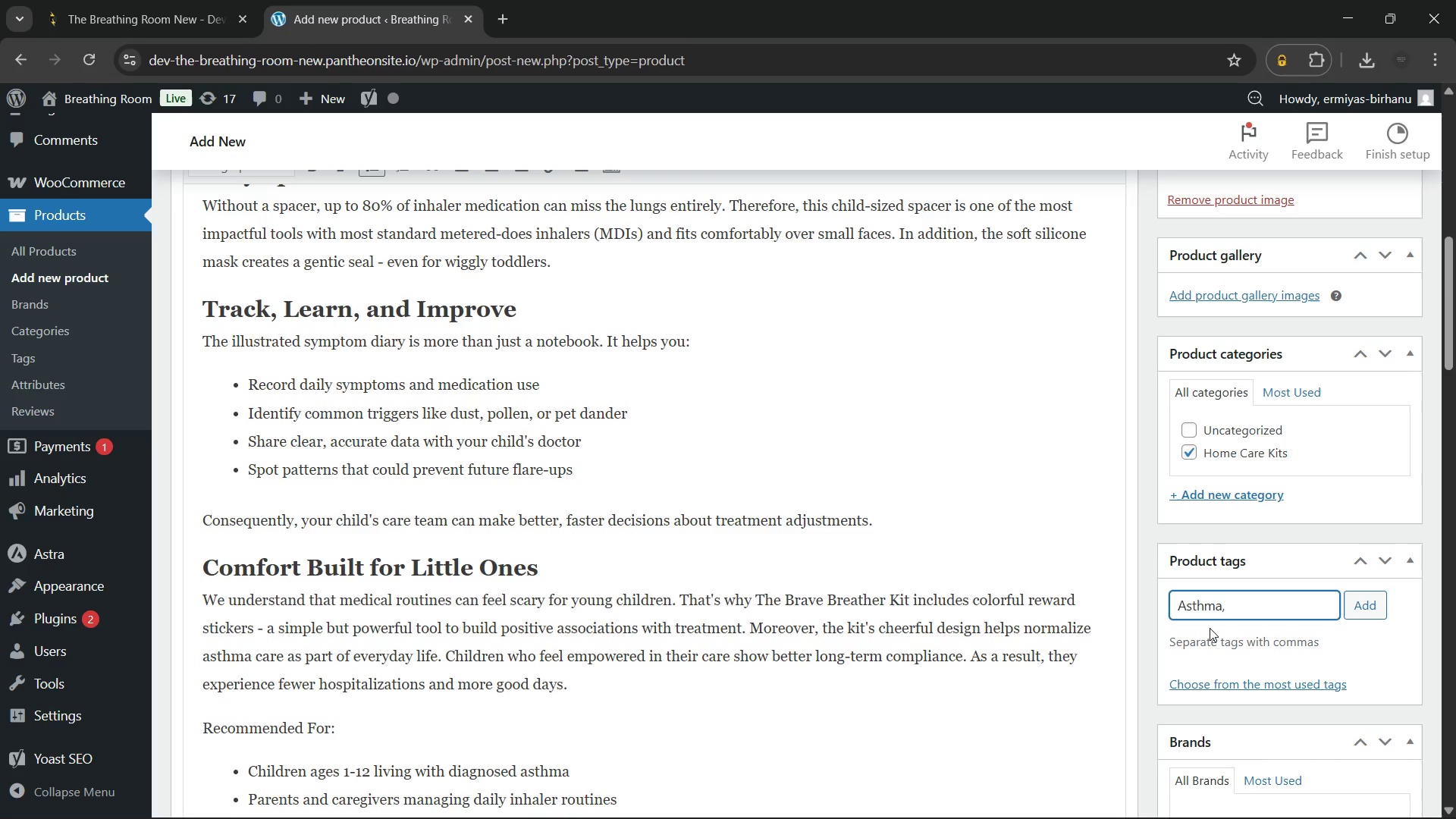 
type(pedi)
 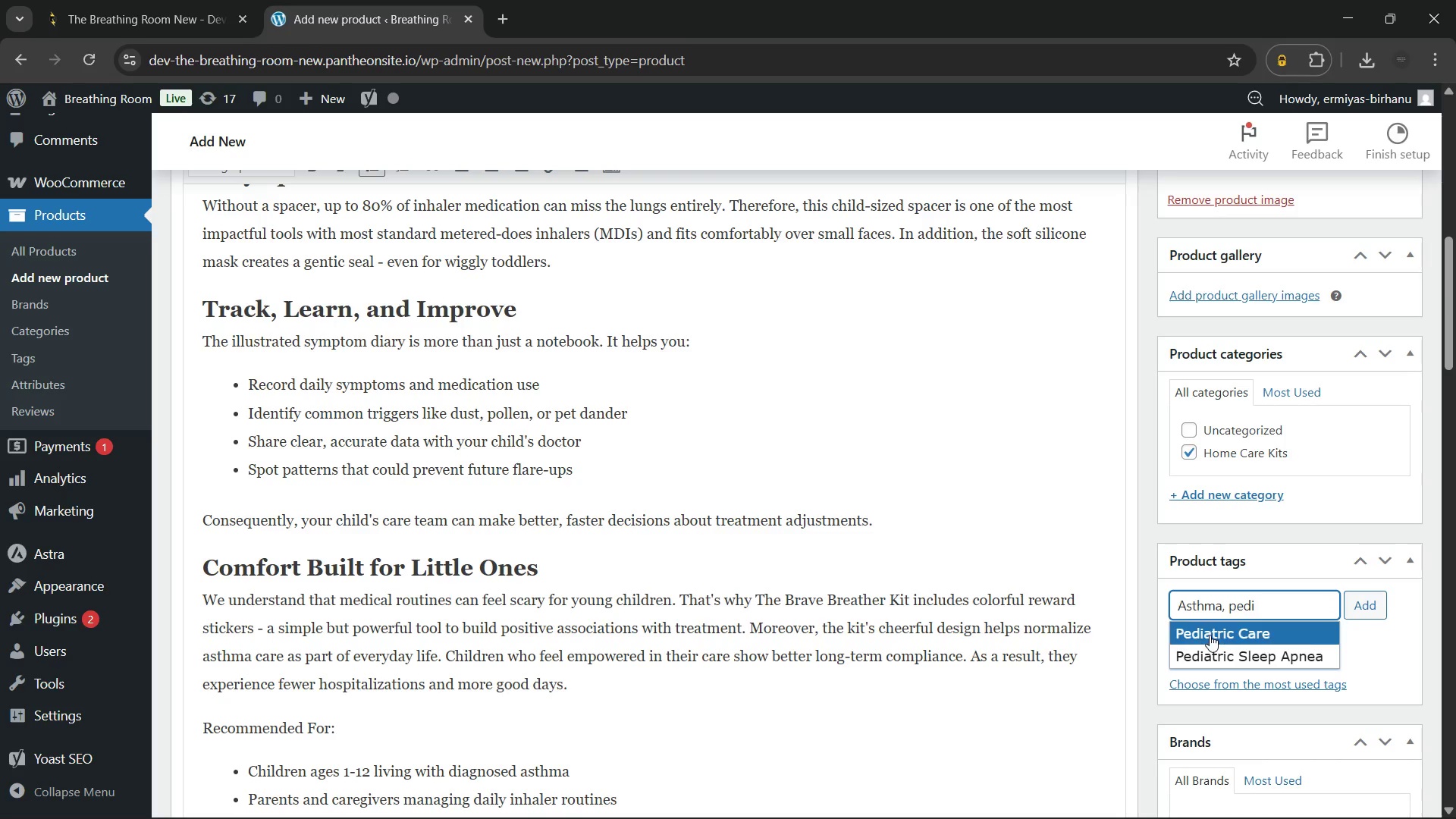 
left_click([1210, 637])
 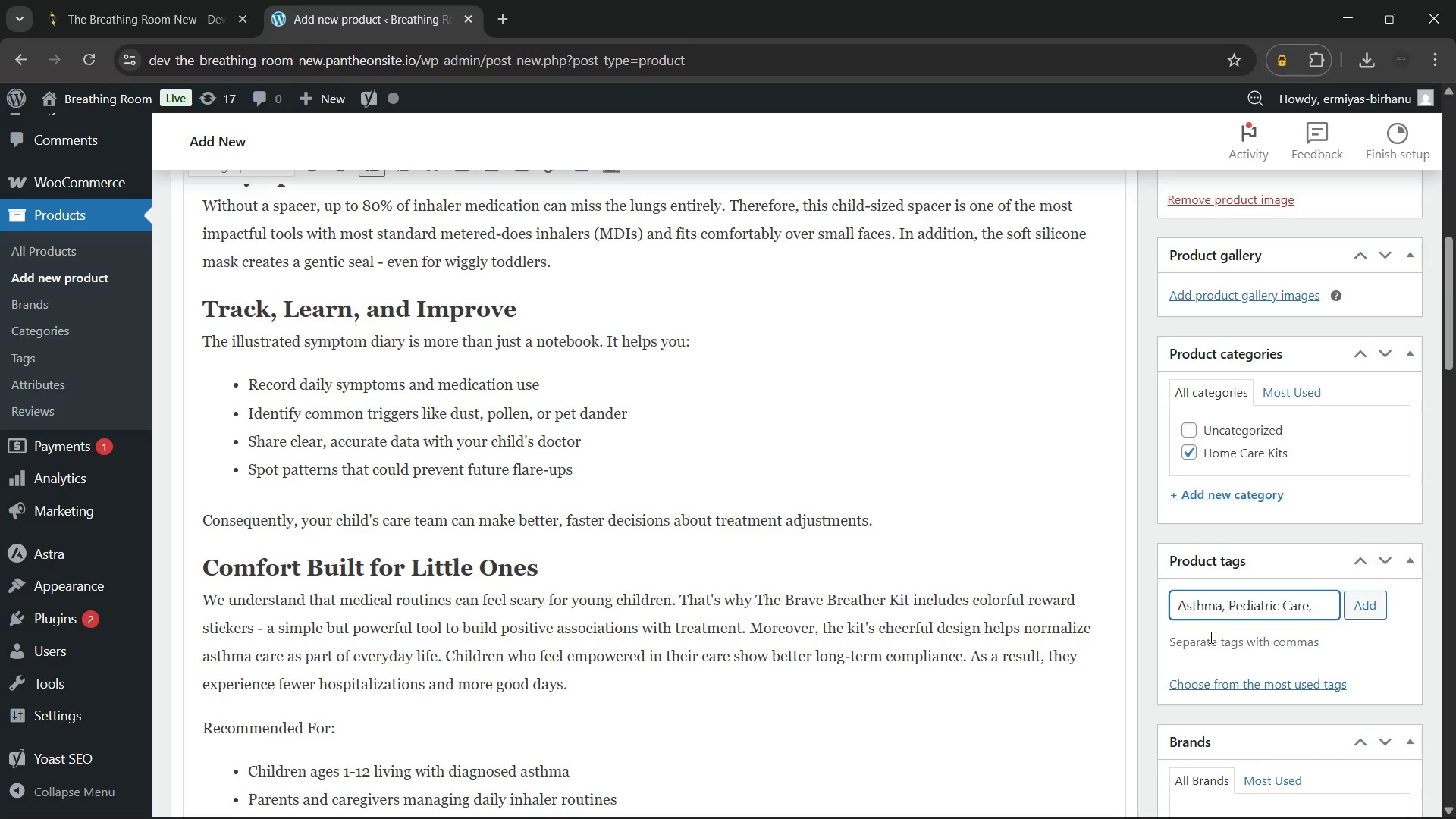 
type(inh)
 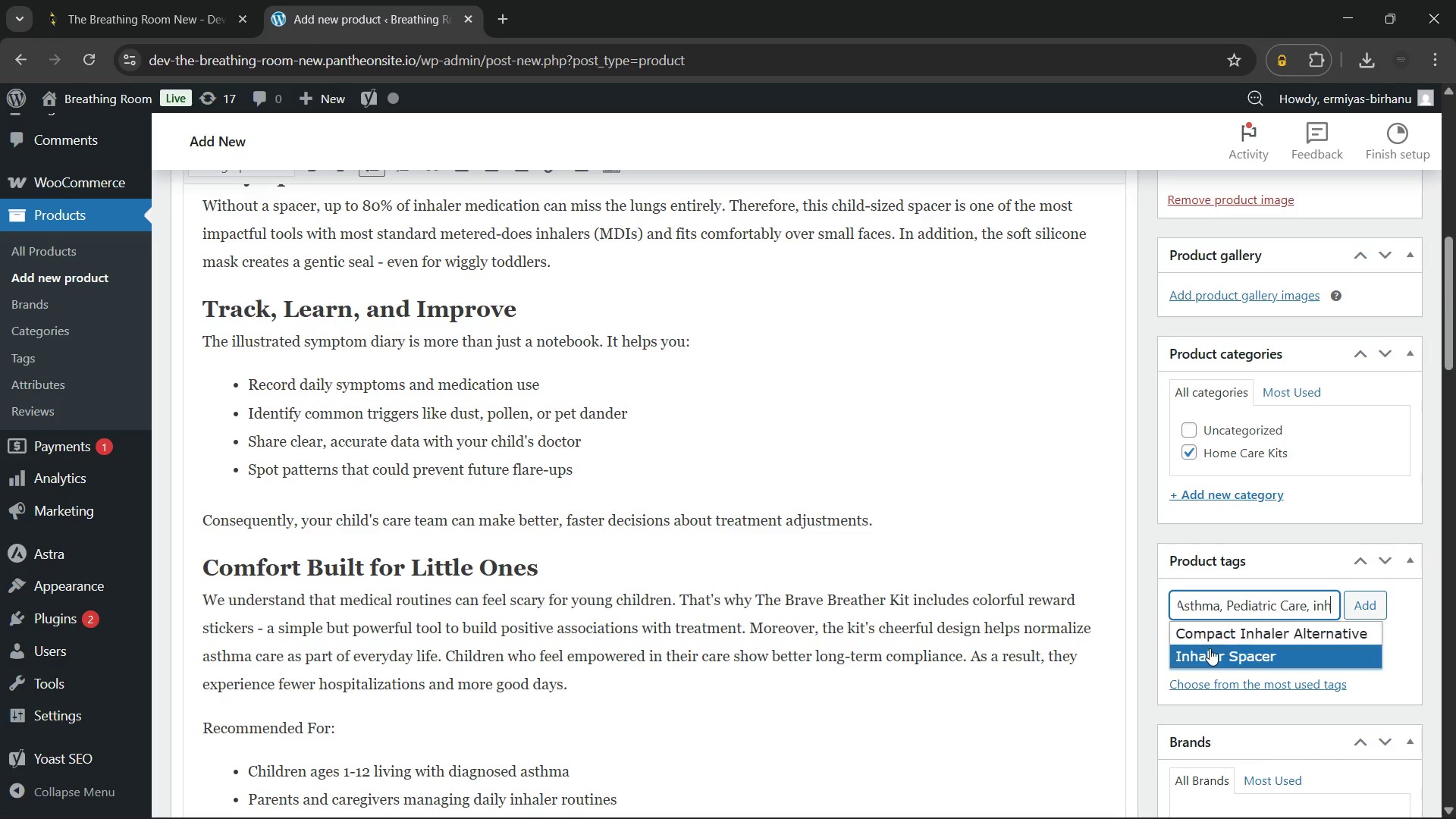 
left_click([1210, 651])
 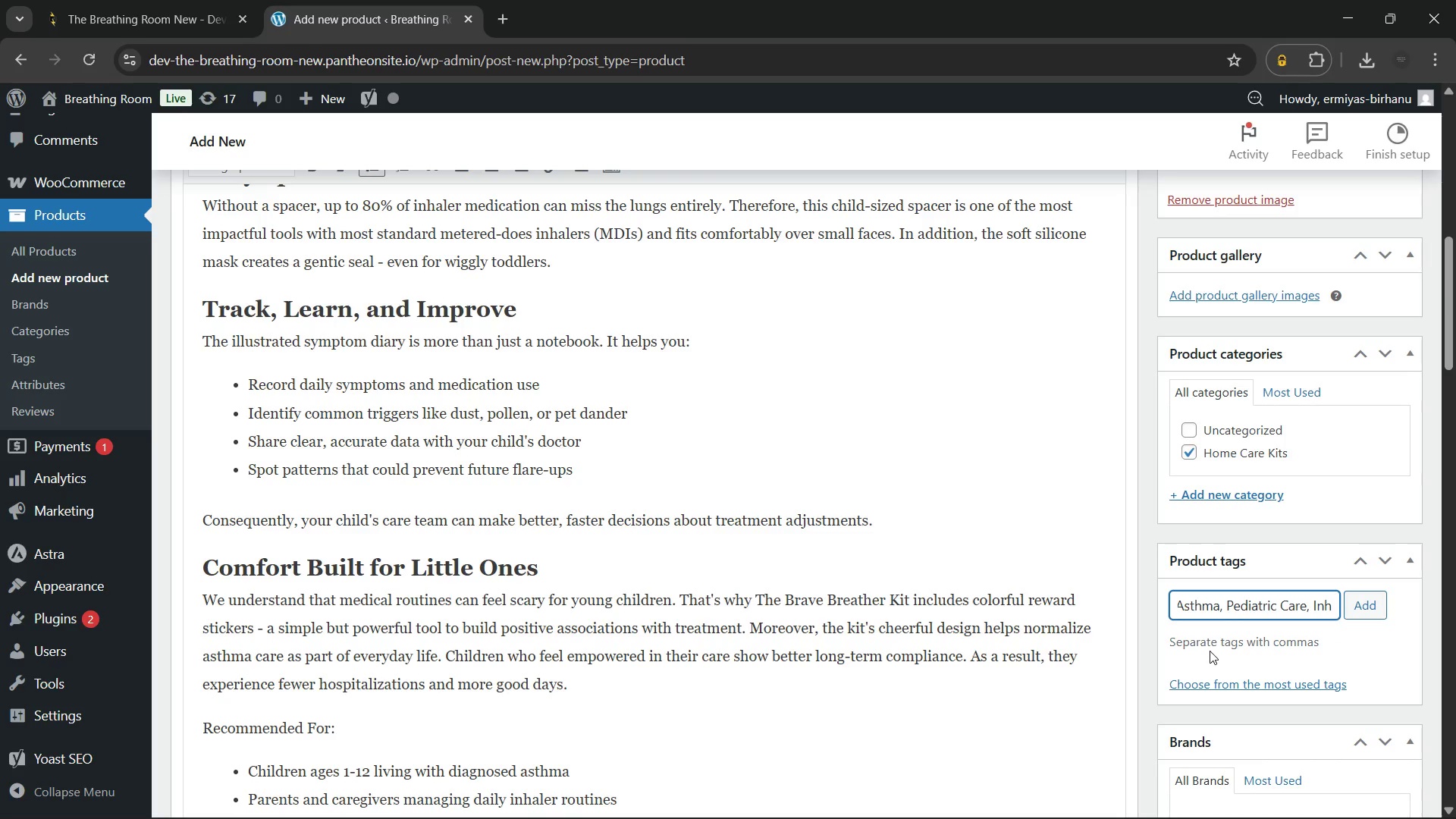 
type(sym)
 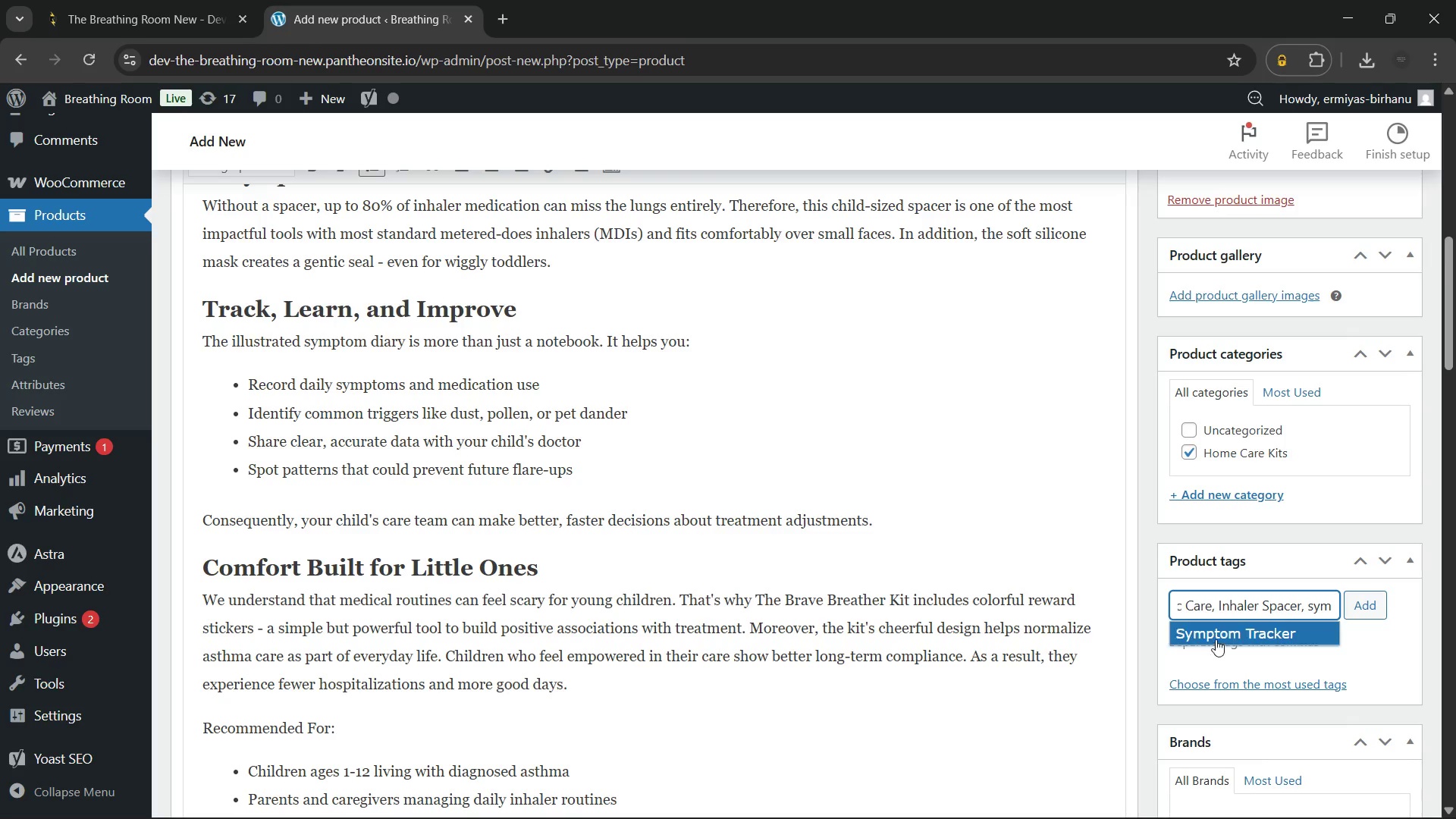 
left_click([1222, 634])
 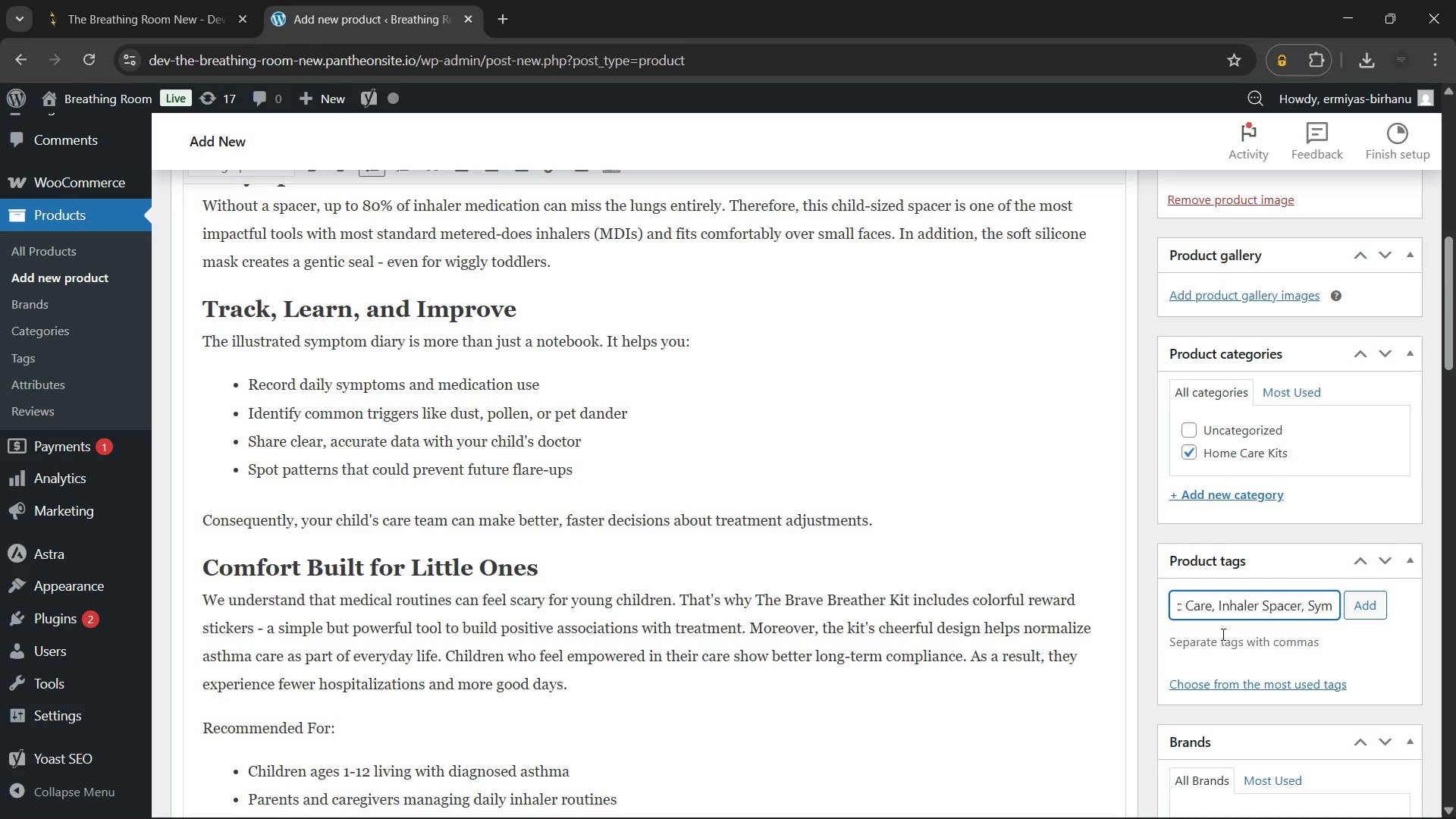 
type(tod)
key(Backspace)
key(Backspace)
key(Backspace)
type(sco)
 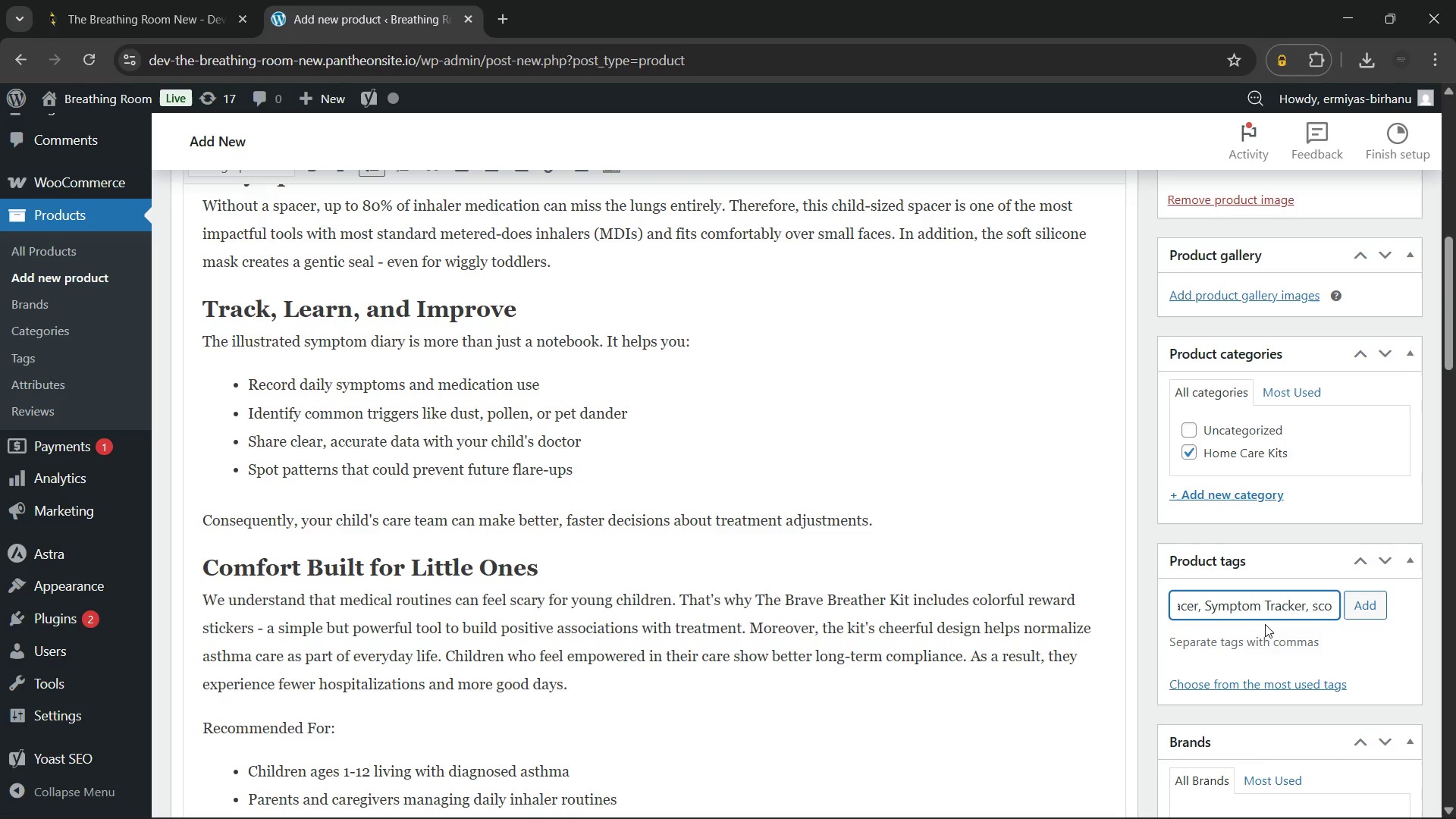 
key(Backspace)
 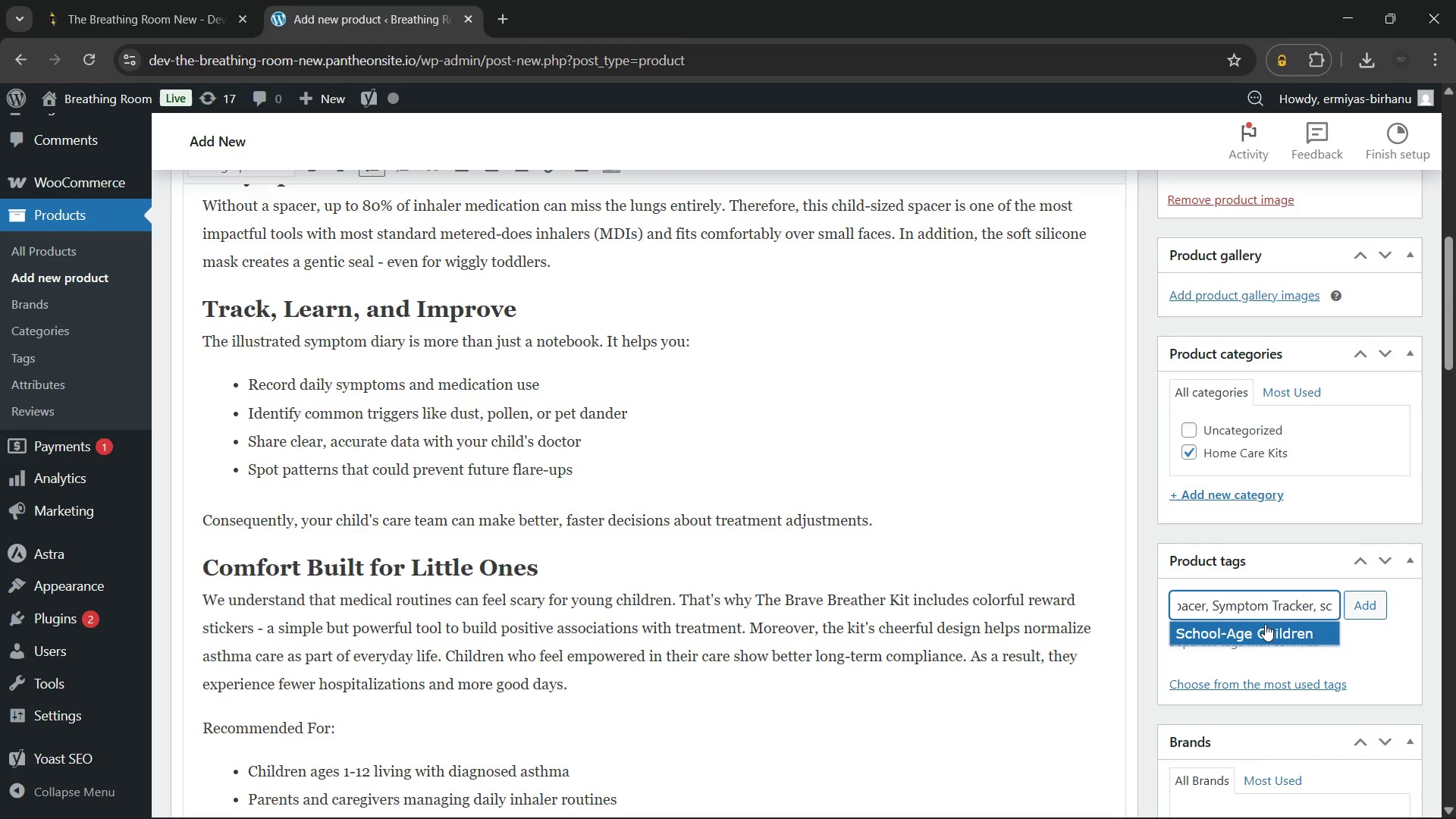 
left_click([1265, 624])
 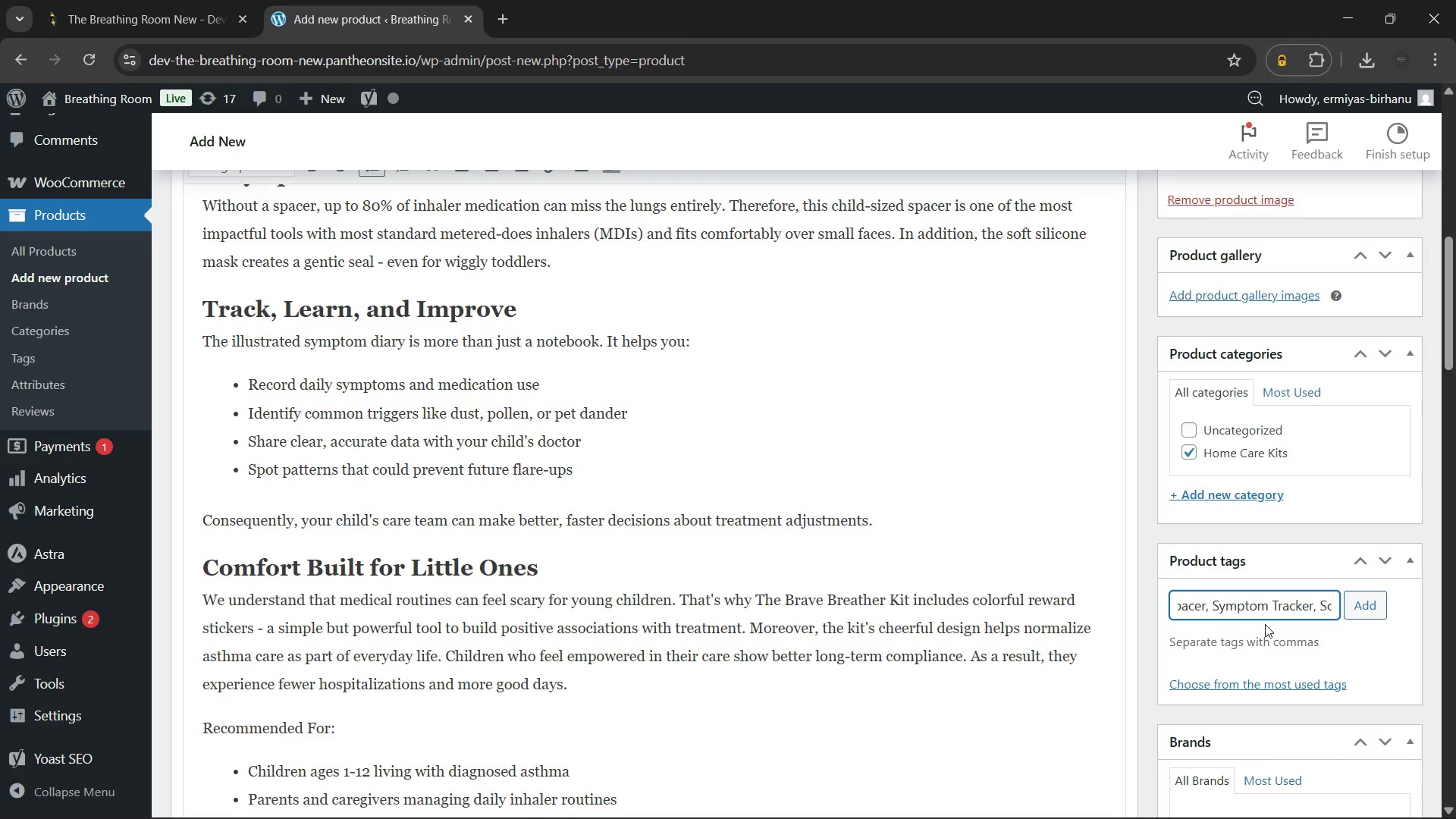 
type(as)
 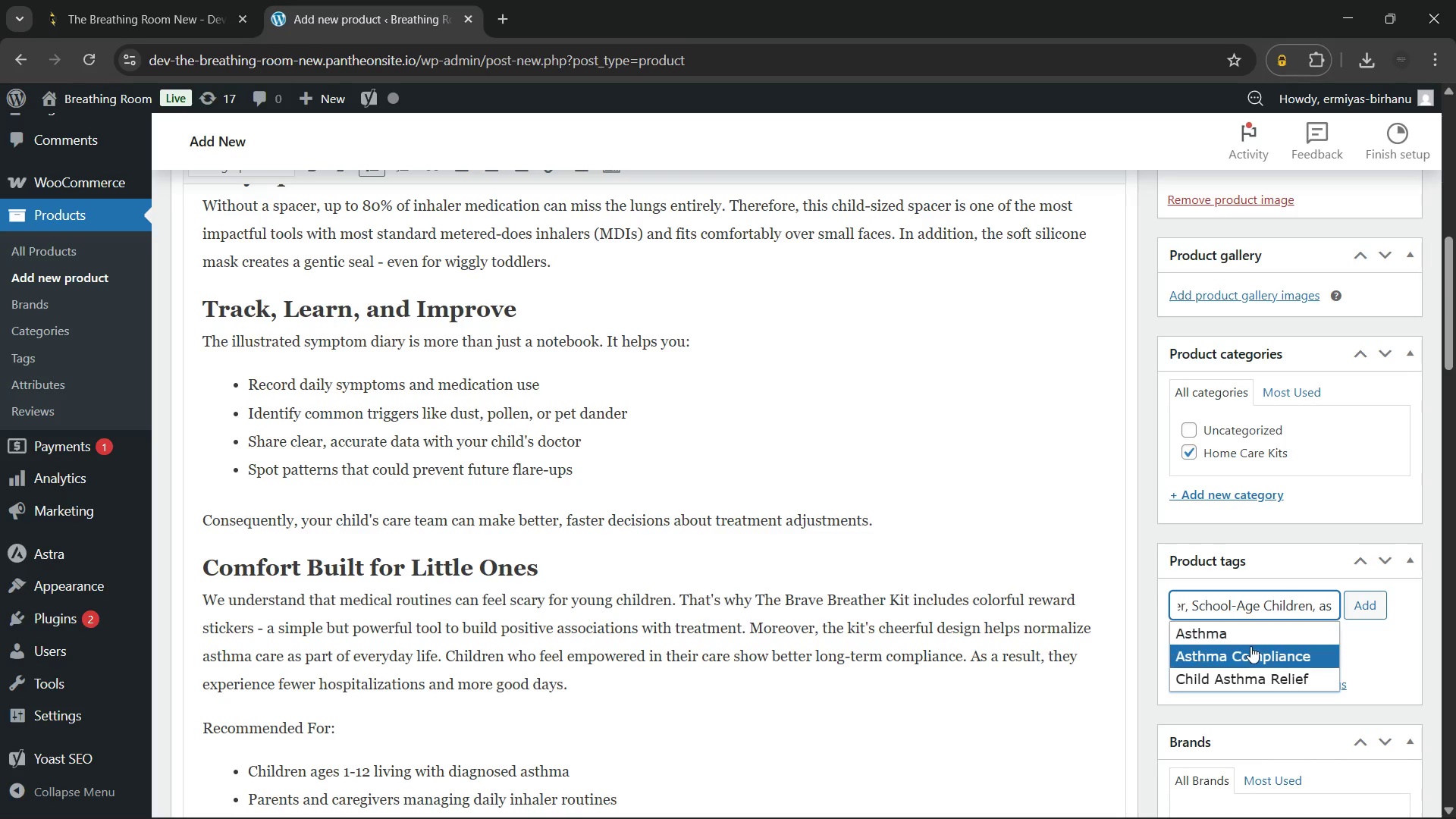 
left_click([1248, 652])
 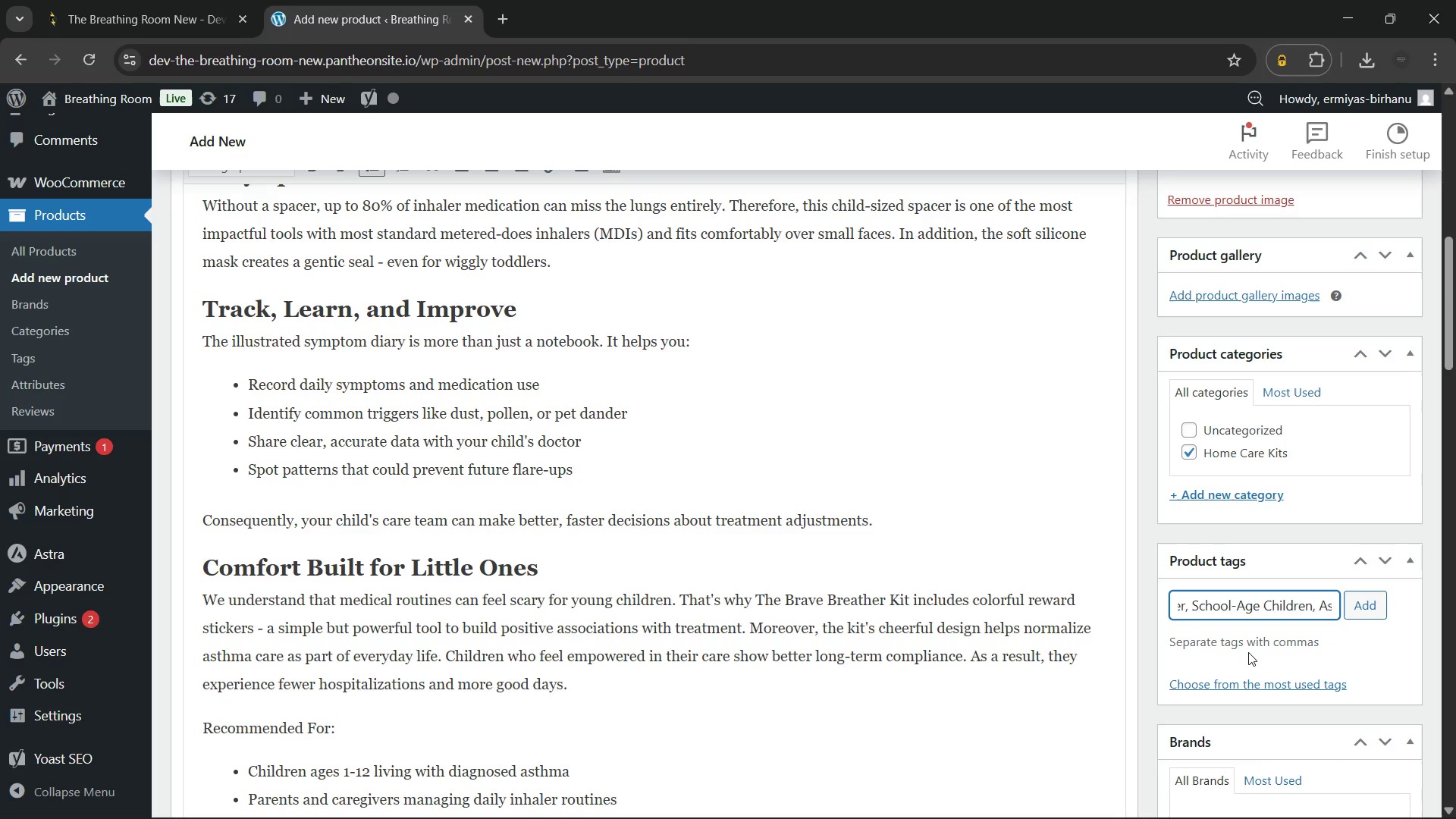 
type(chil)
 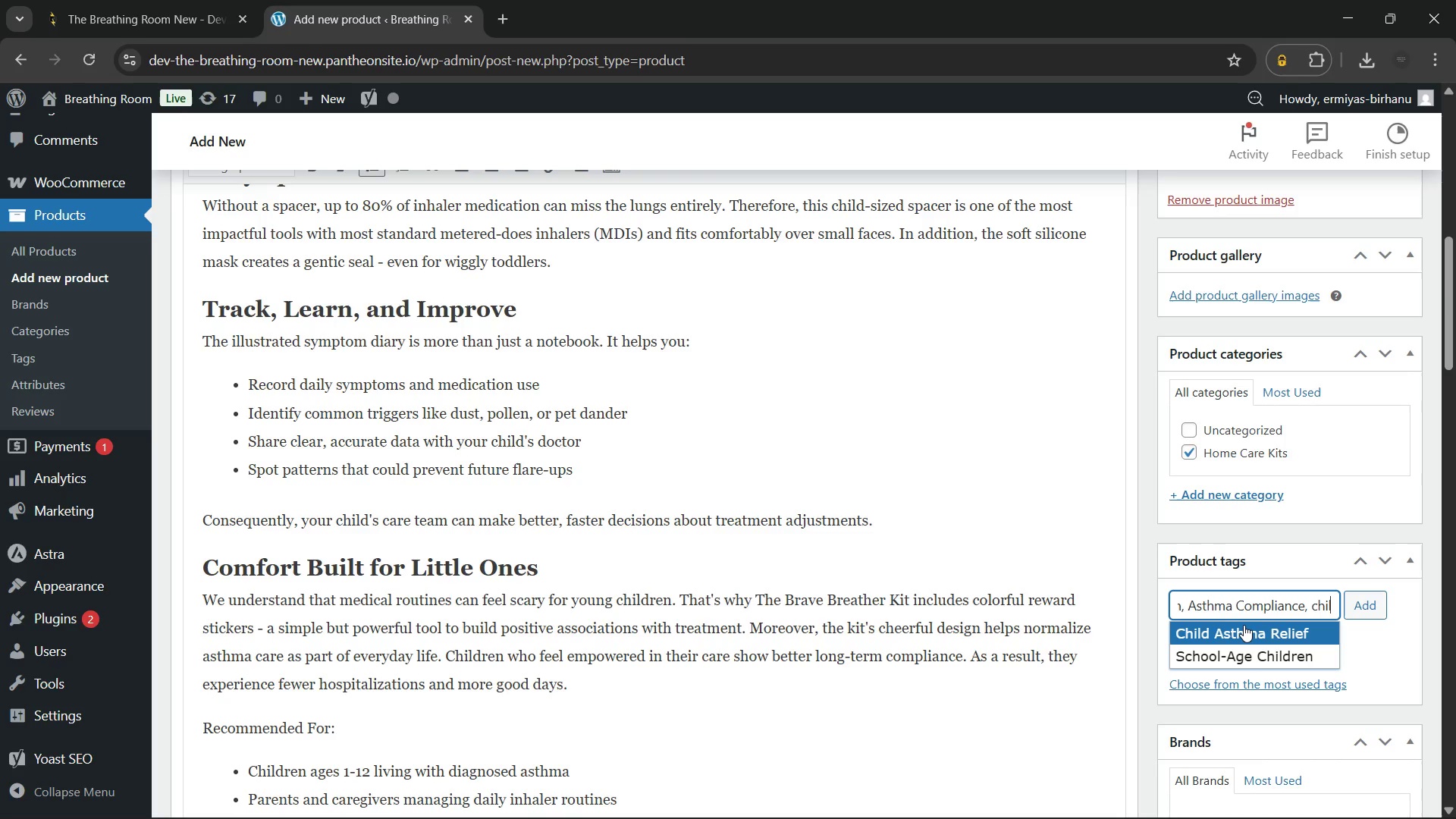 
left_click([1244, 625])
 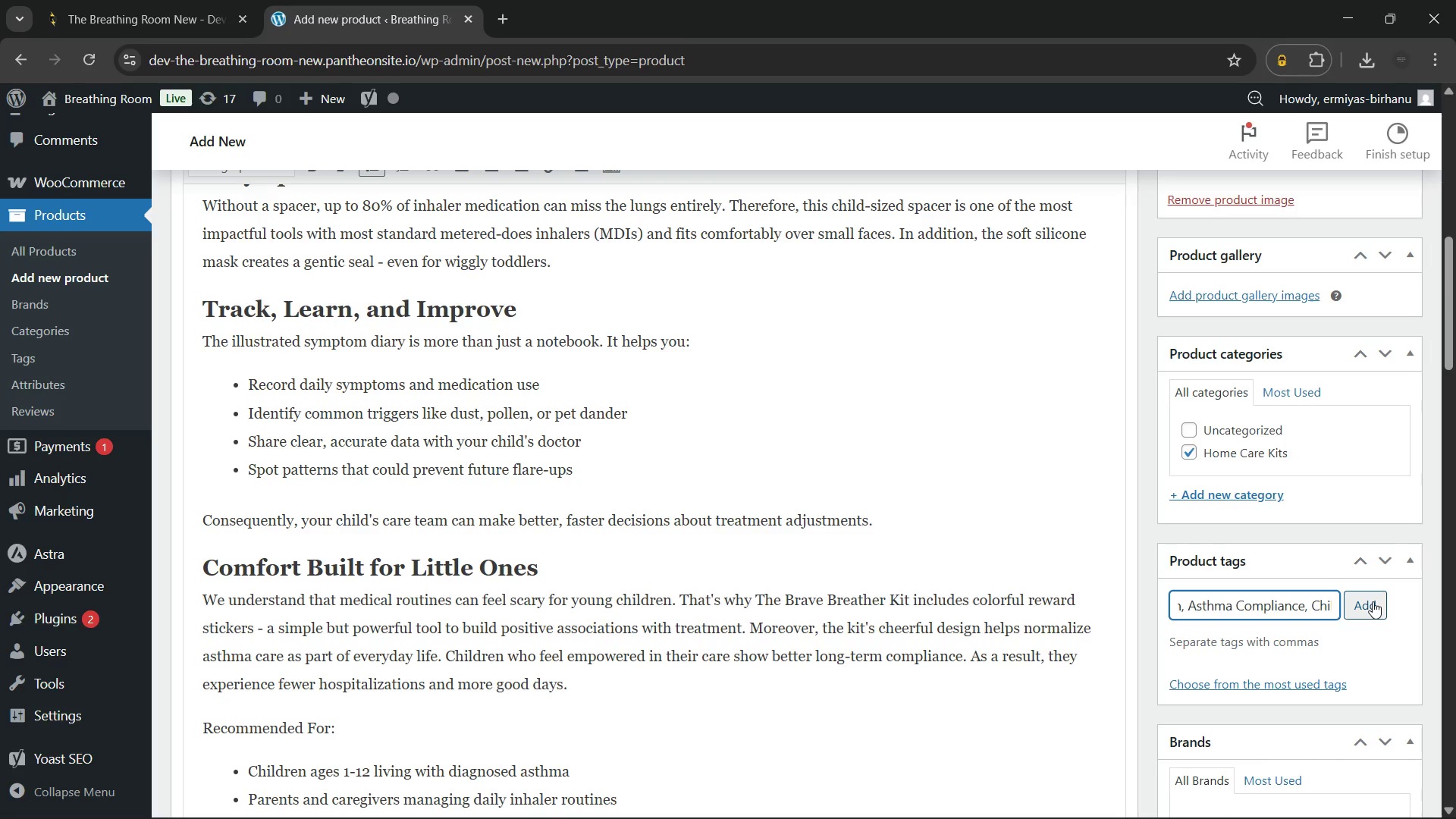 
left_click([1373, 601])
 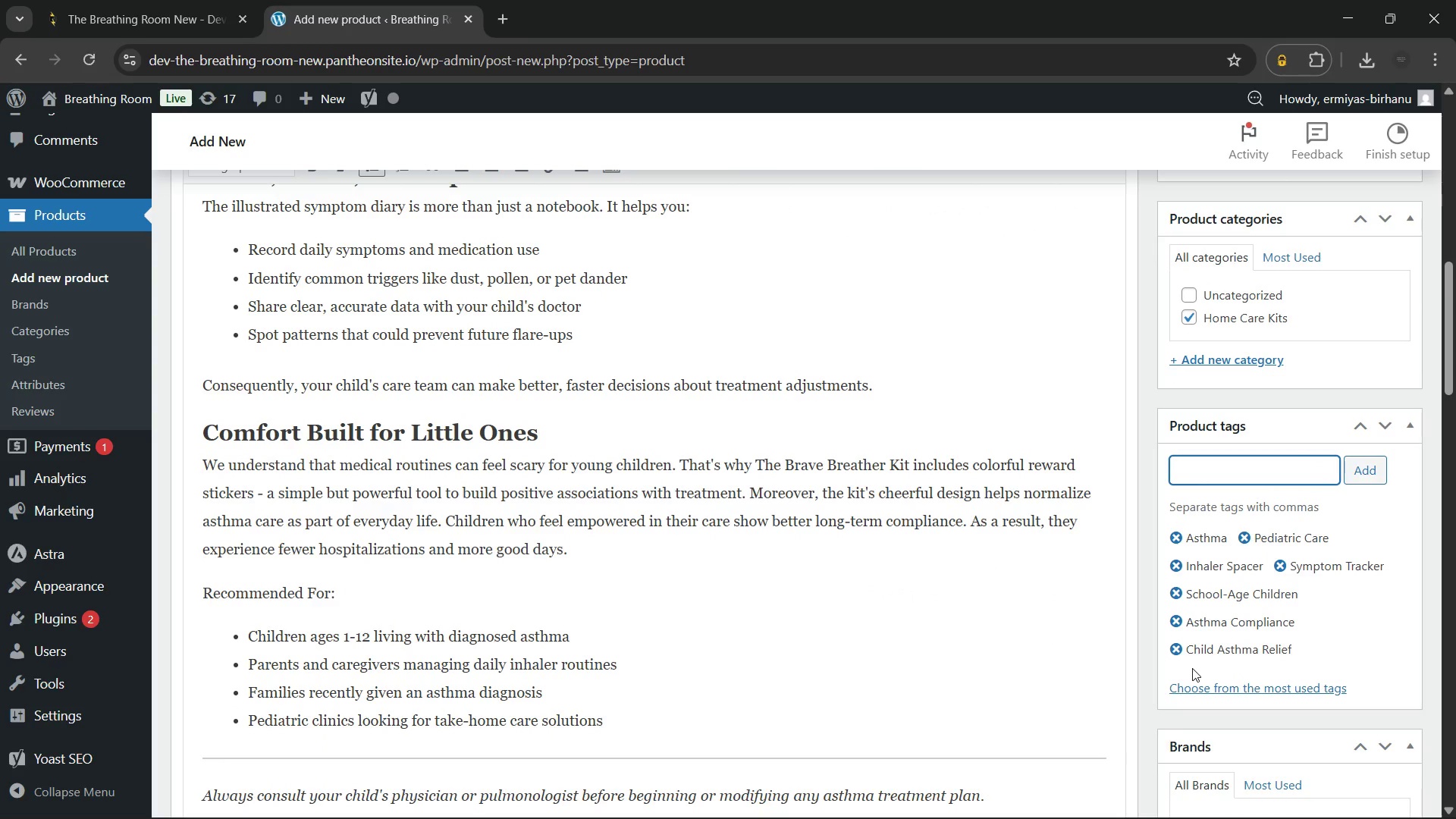 
left_click([894, 559])
 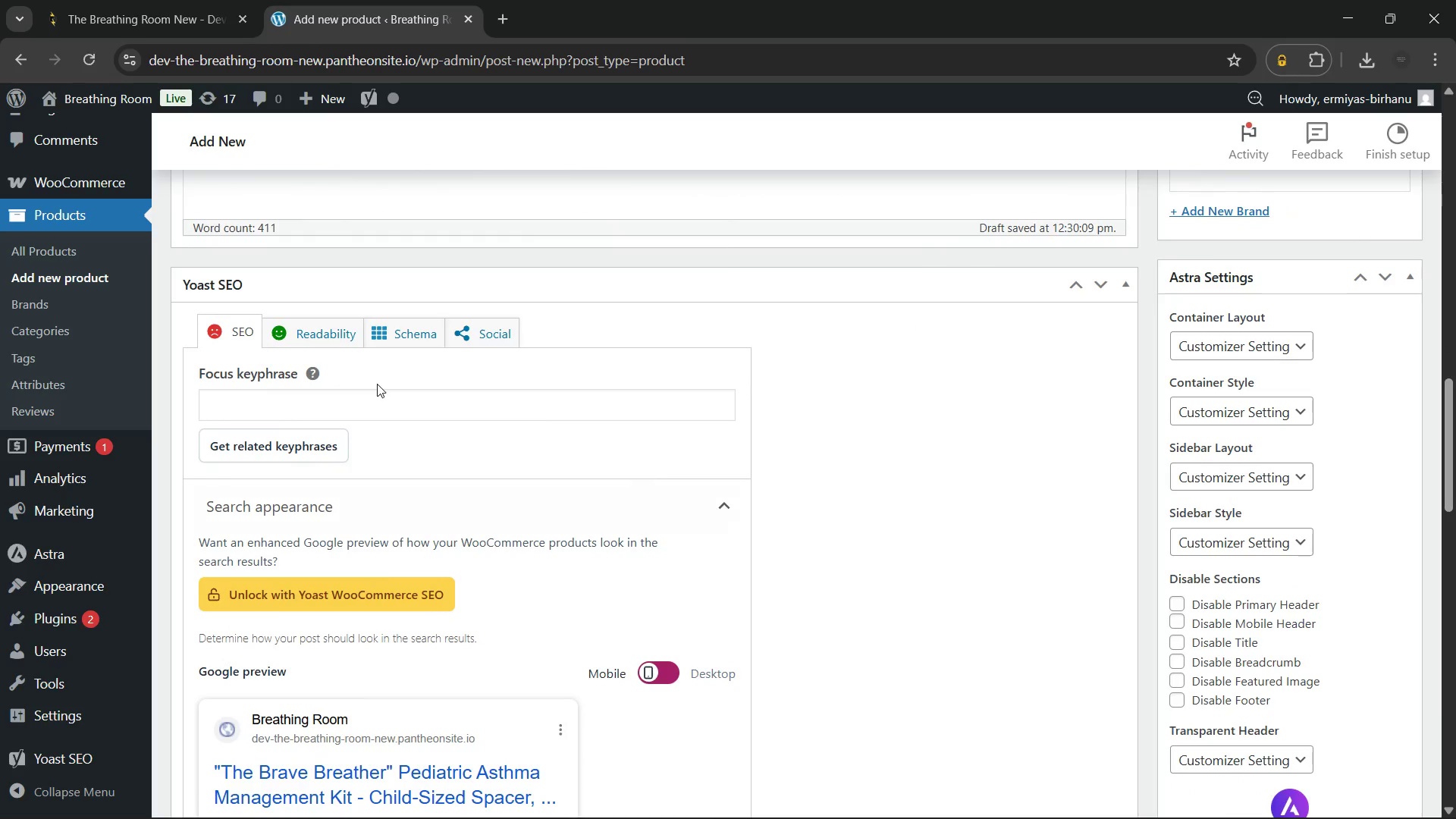 
left_click([327, 332])
 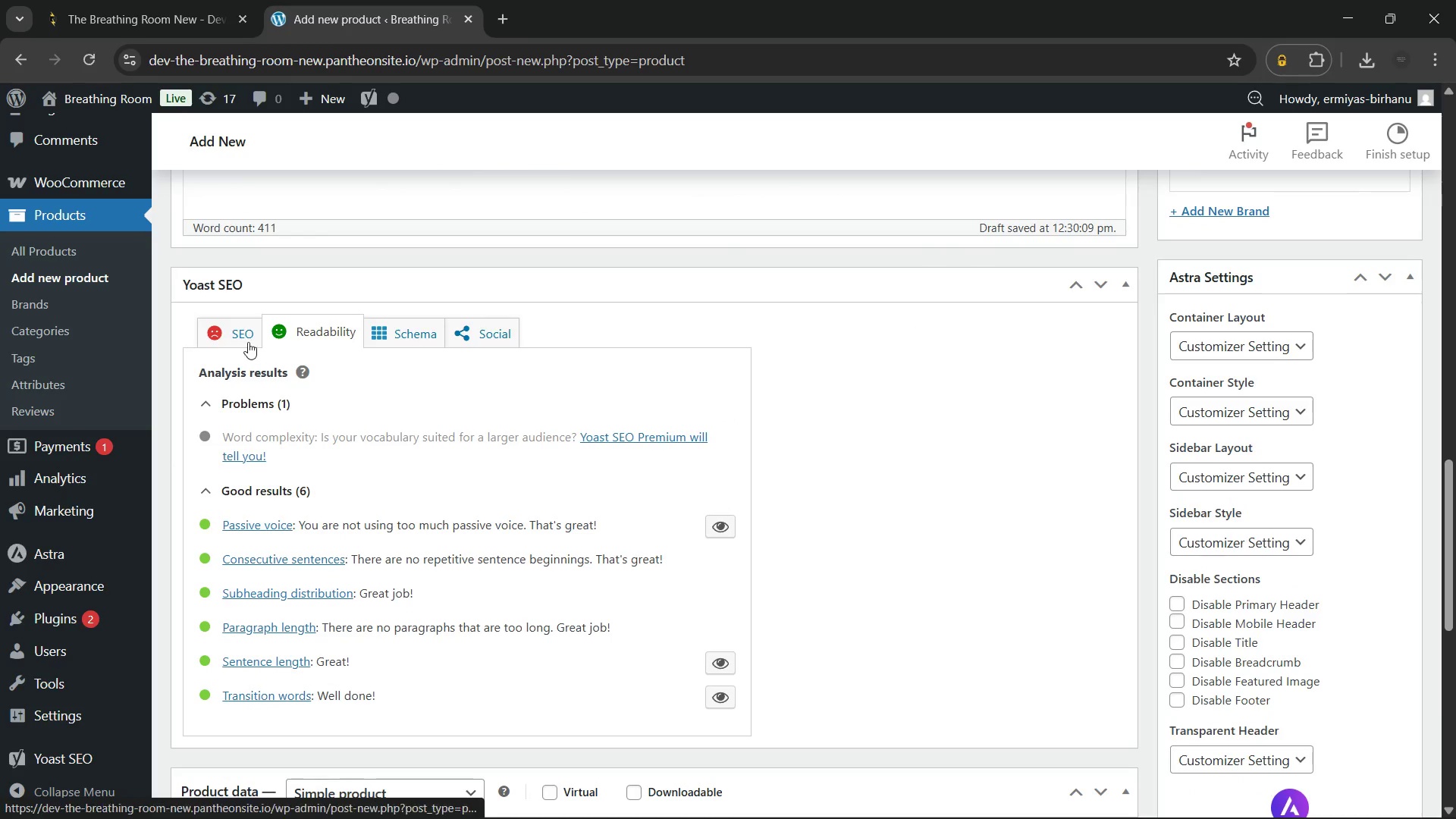 
left_click([240, 328])
 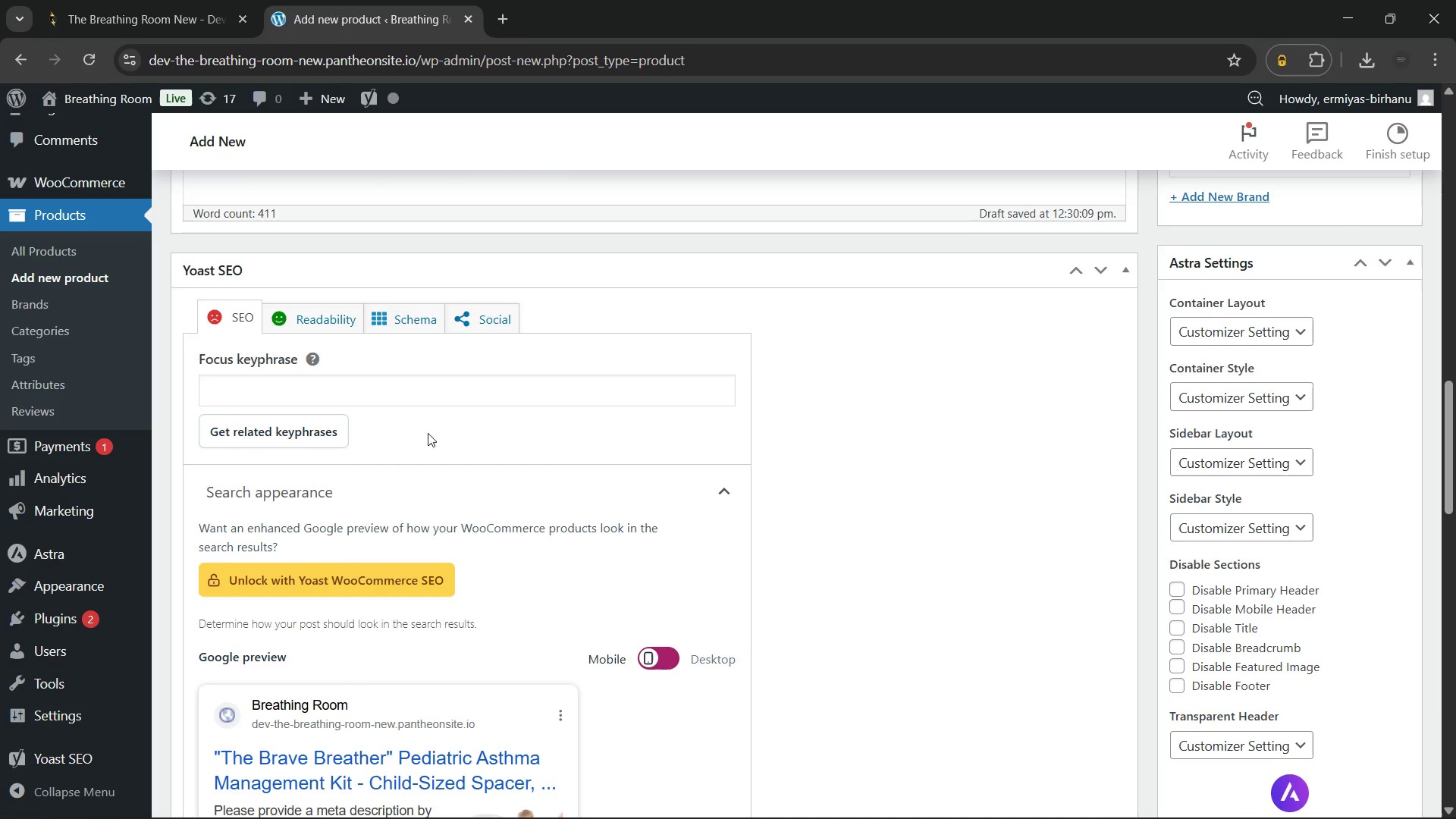 
left_click([423, 389])
 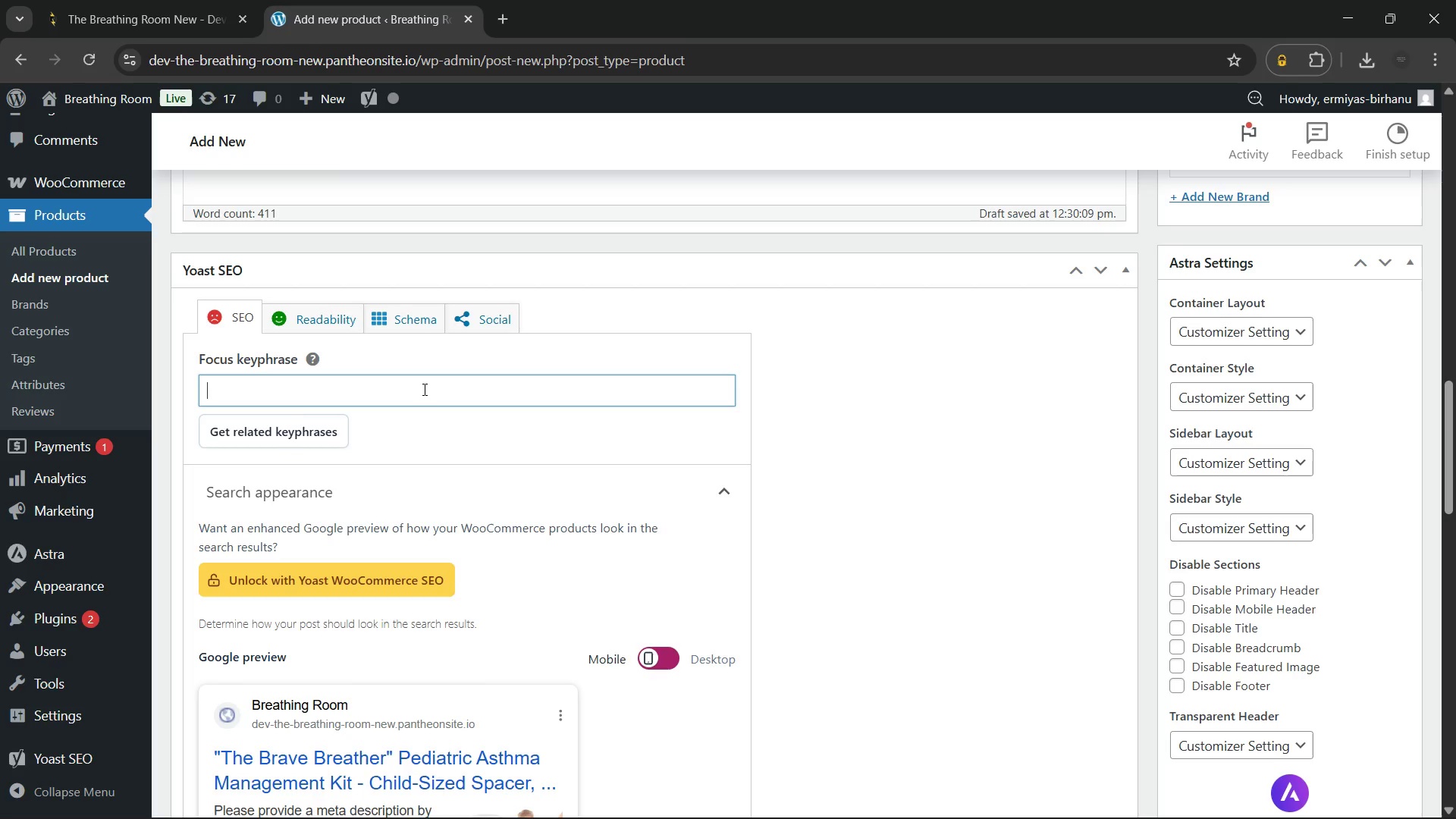 
wait(5.91)
 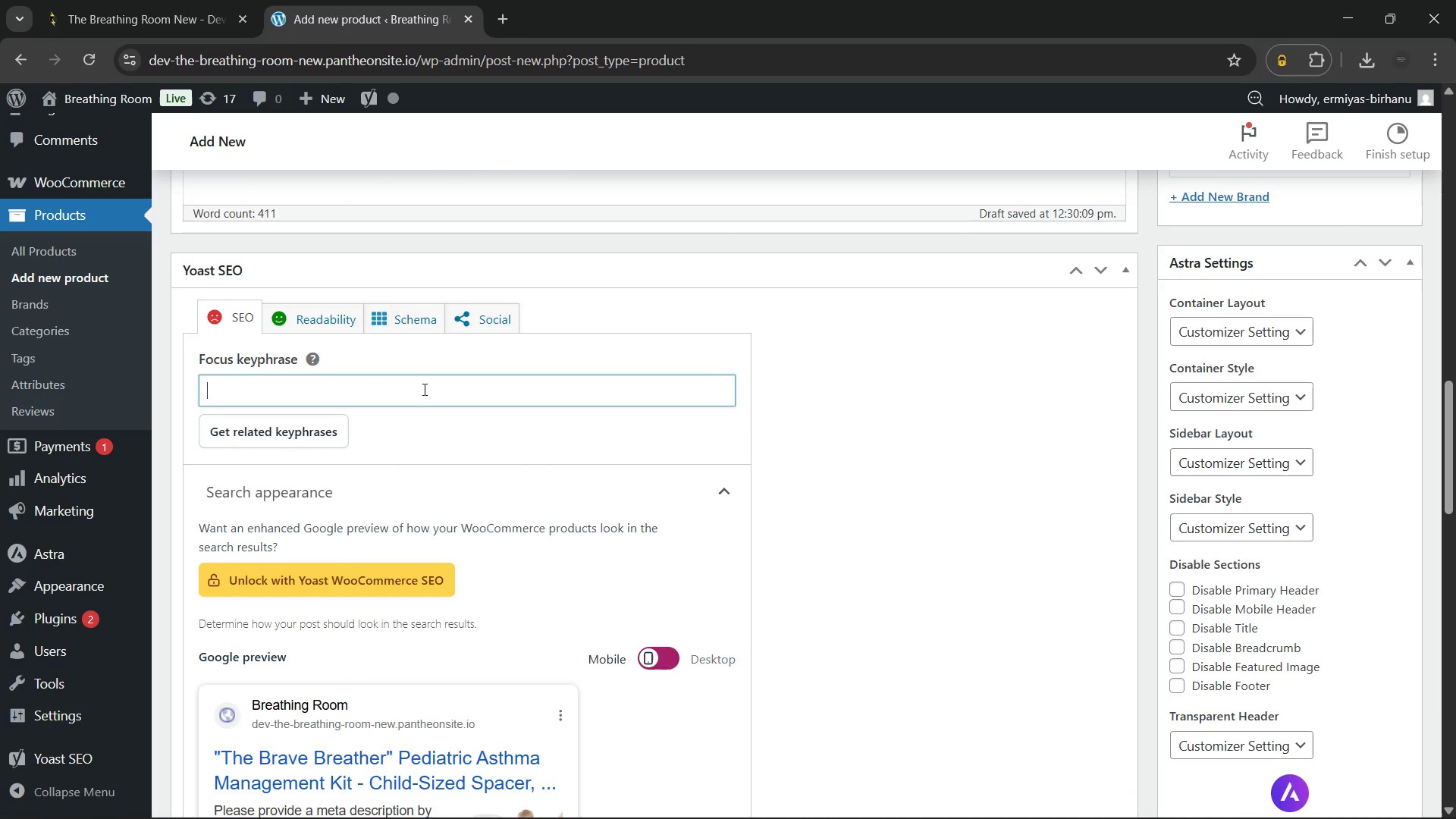 
type(pediatric asthma management kit)
 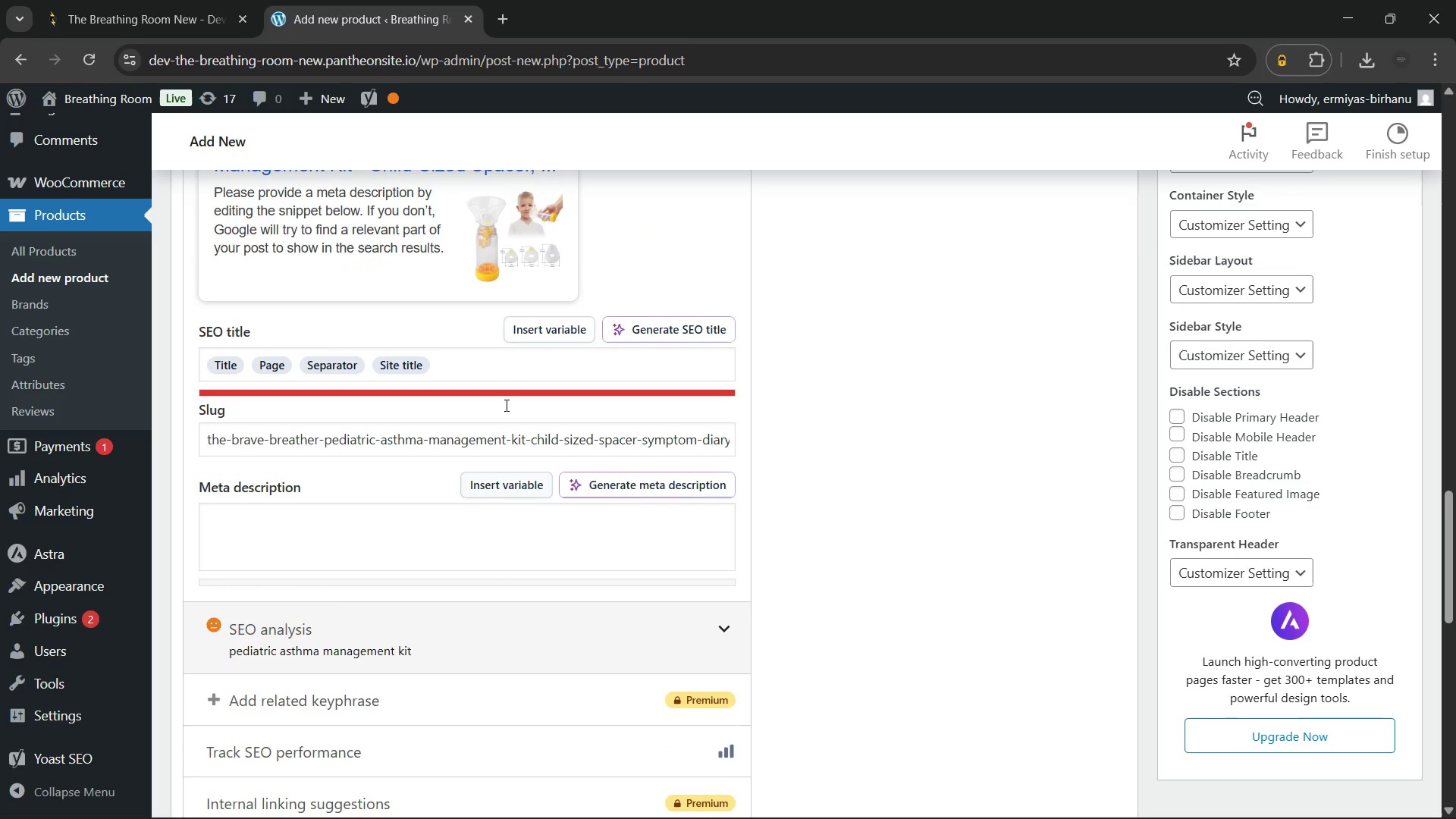 
left_click([447, 367])
 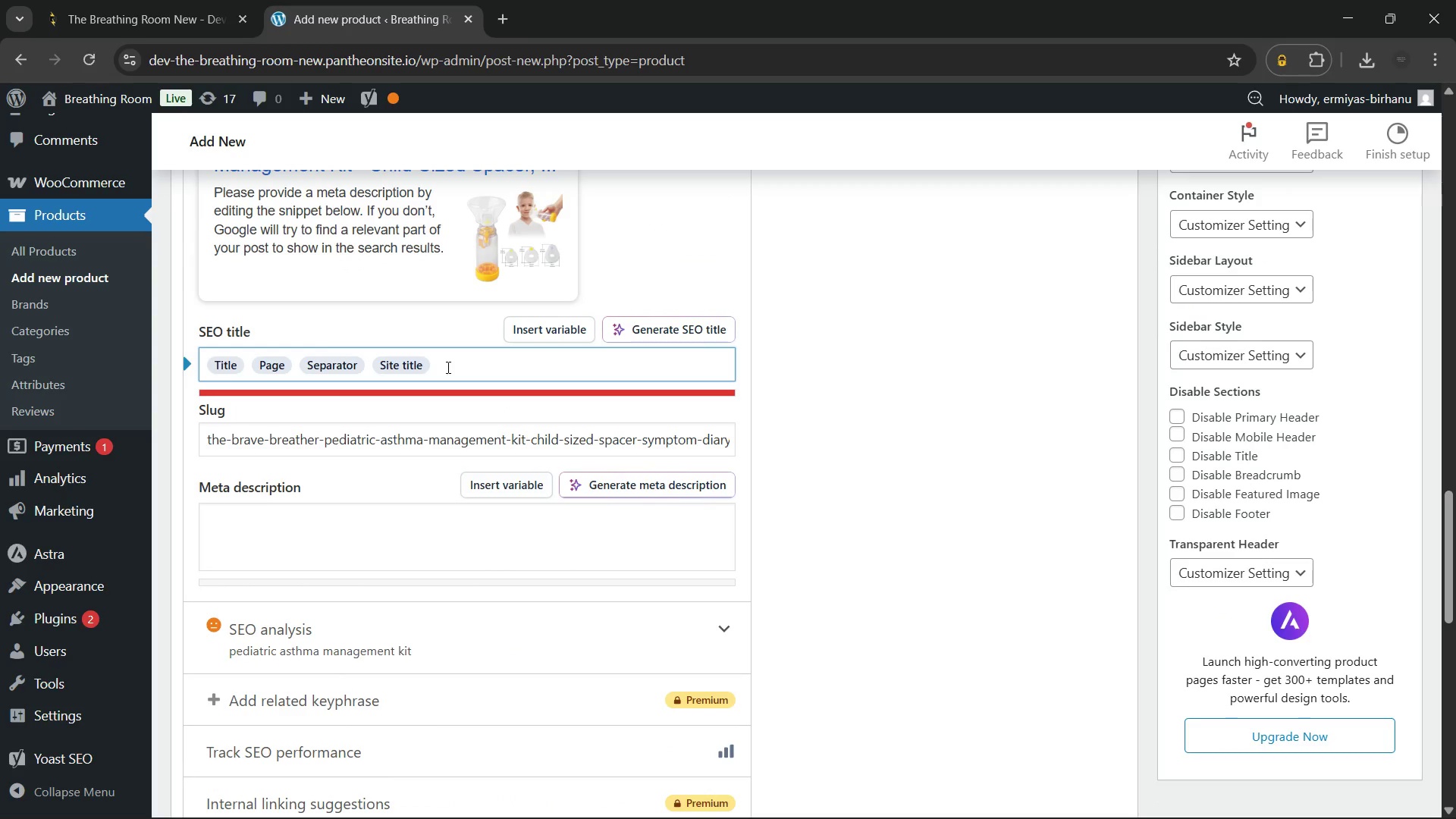 
key(Backspace)
key(Backspace)
key(Backspace)
key(Backspace)
key(Backspace)
key(Backspace)
key(Backspace)
key(Backspace)
type(Pediatric Asthma Management Kit for Kids)
 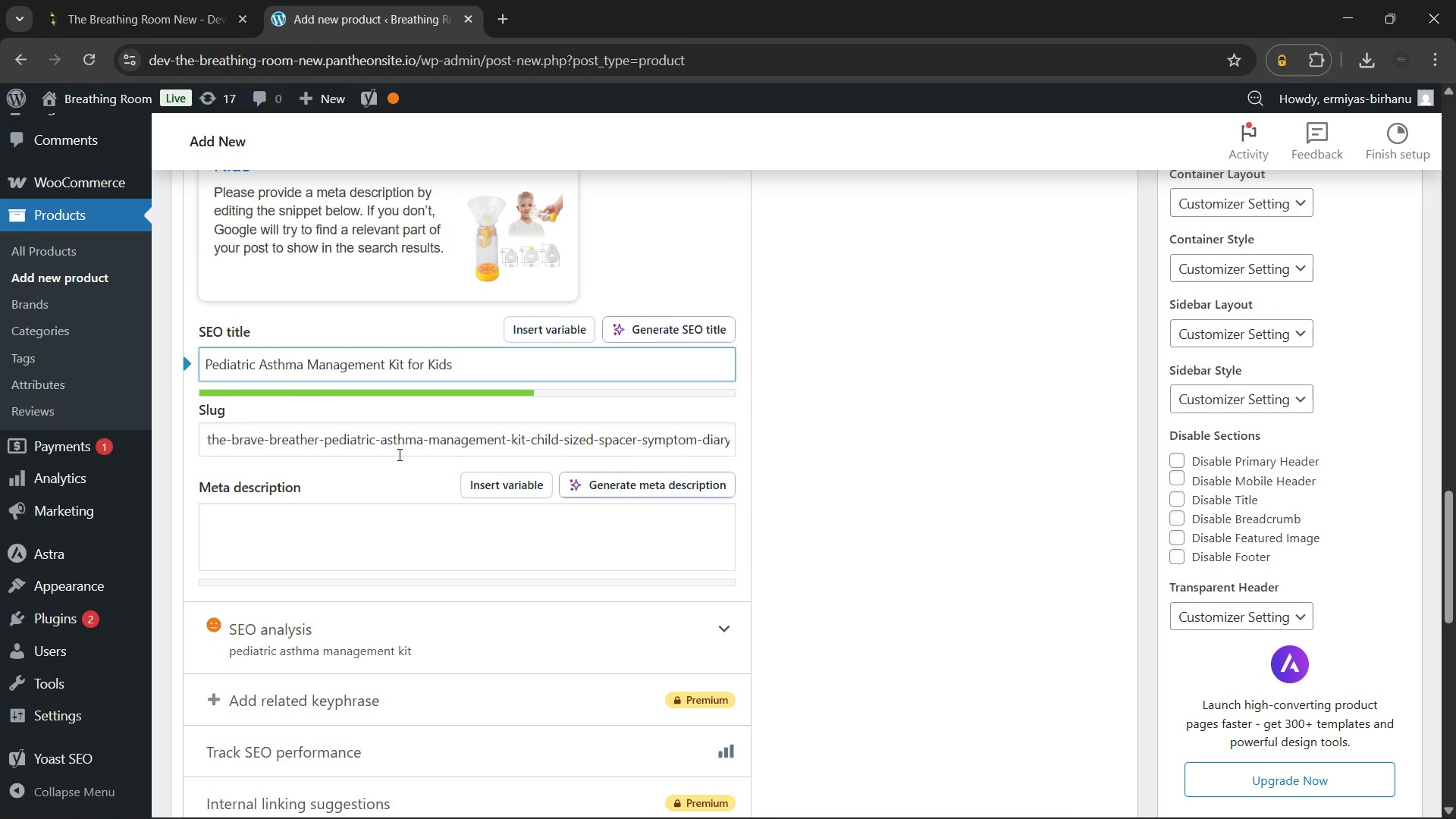 
type( | The Breathing Room)
 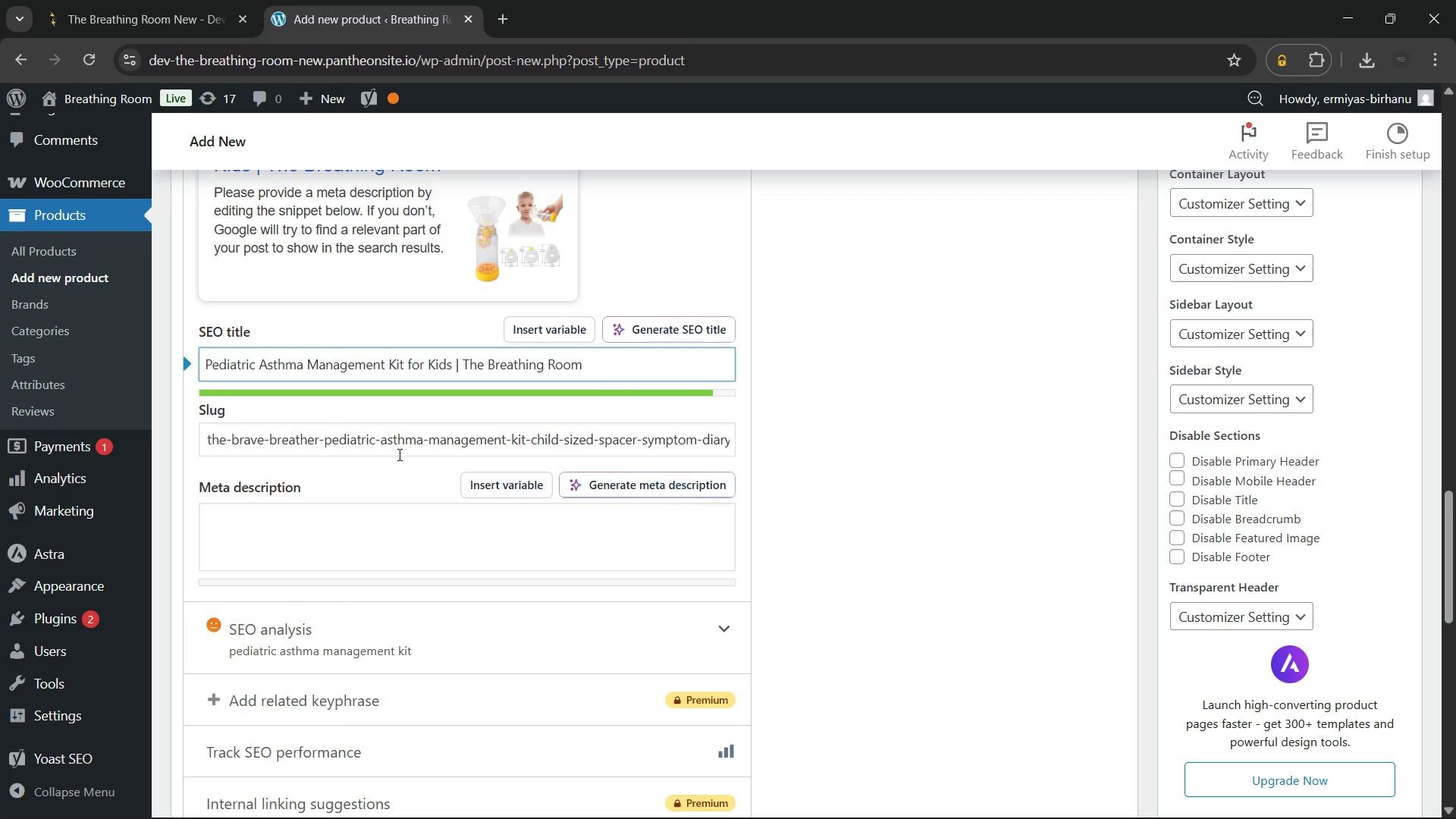 
wait(5.25)
 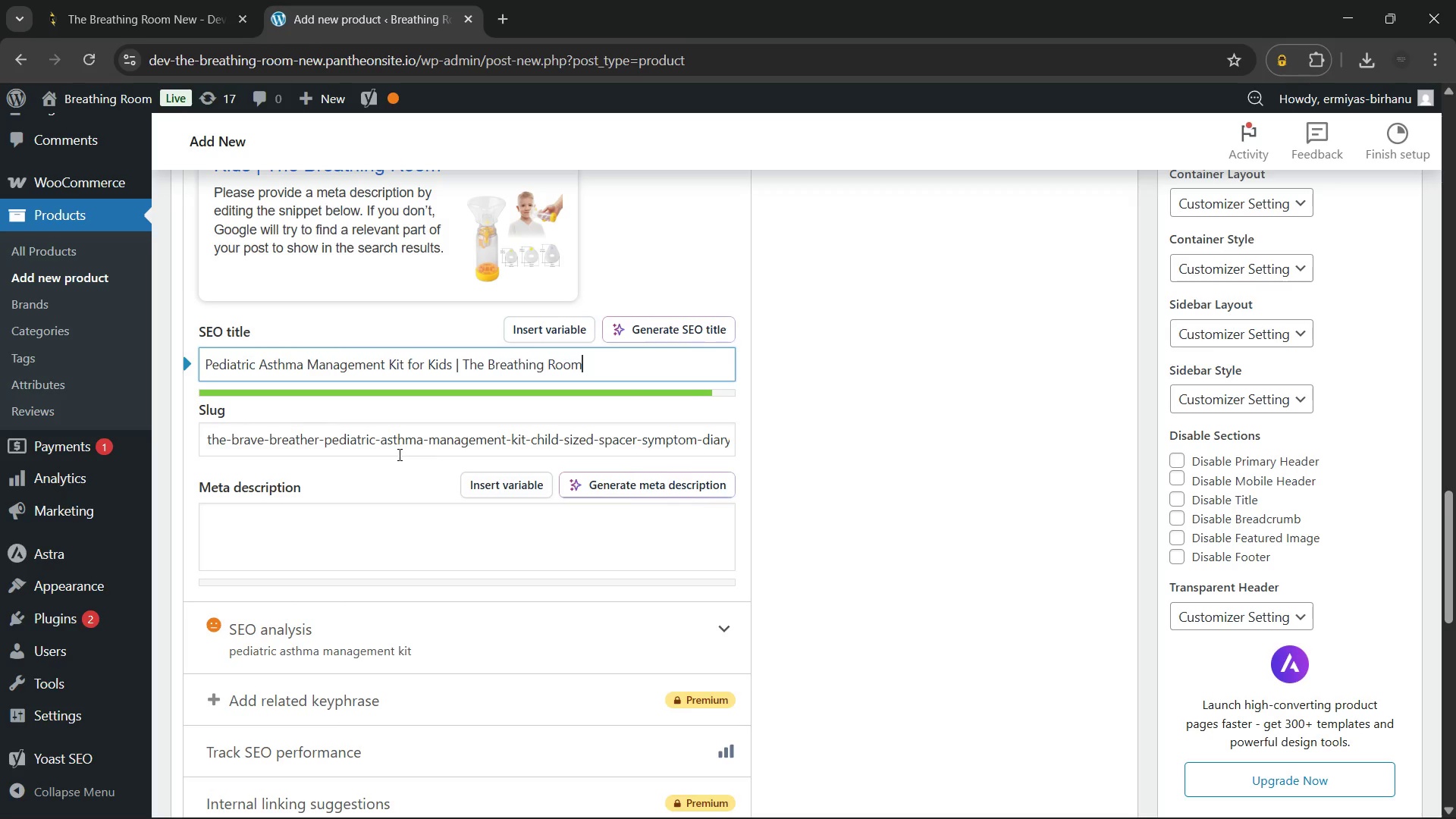 
left_click([314, 444])
 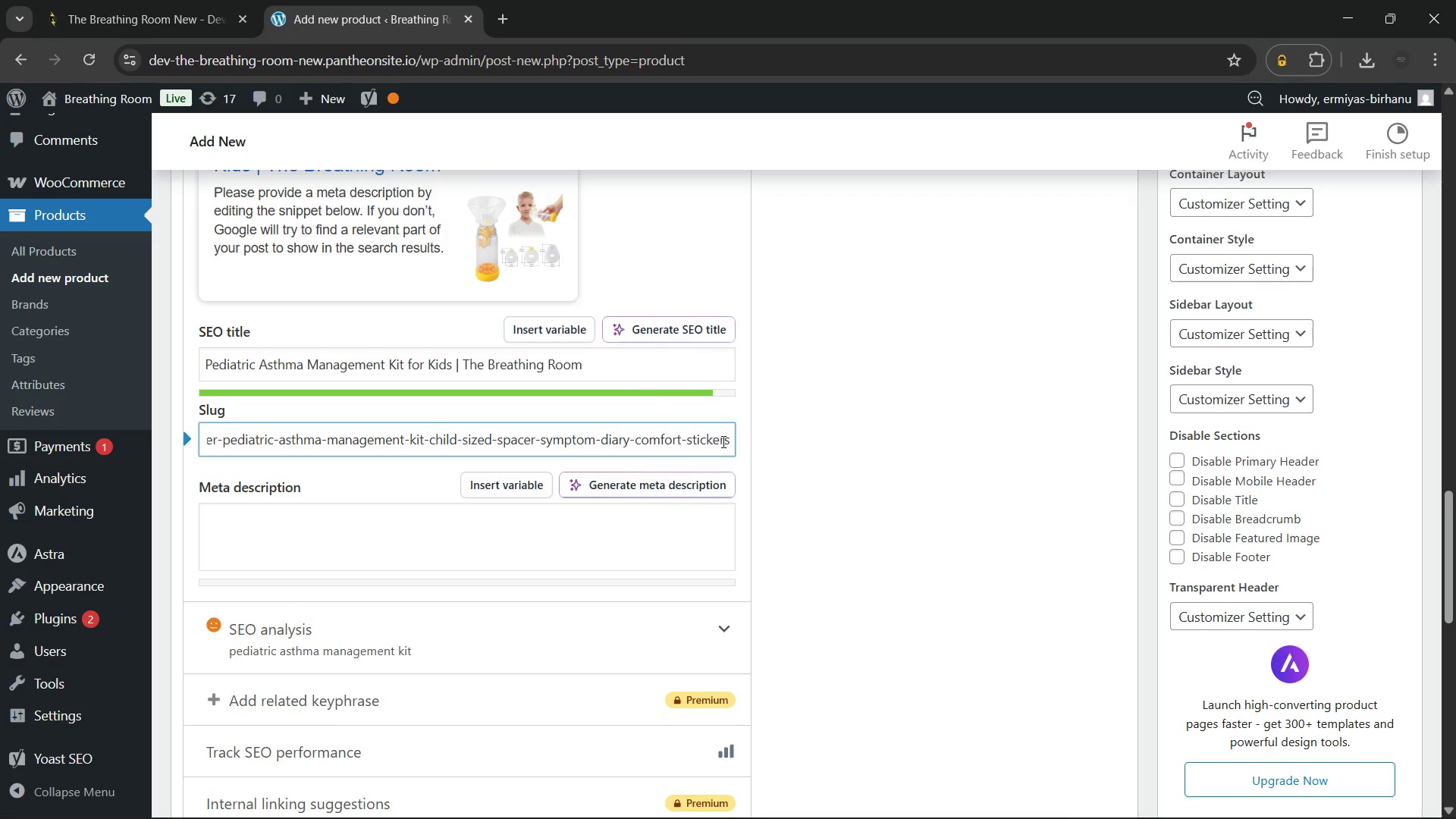 
left_click([726, 441])
 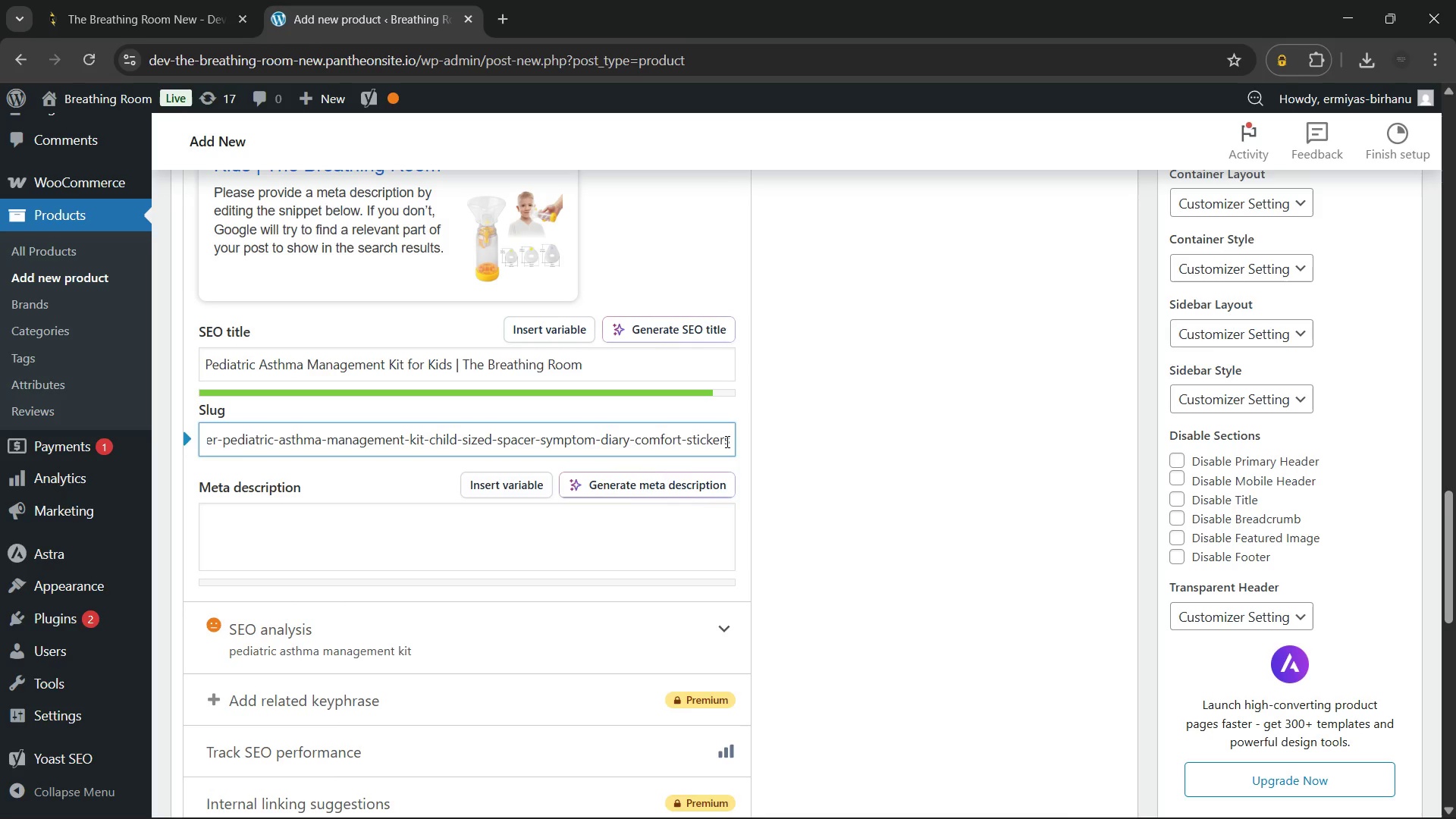 
key(ArrowRight)
 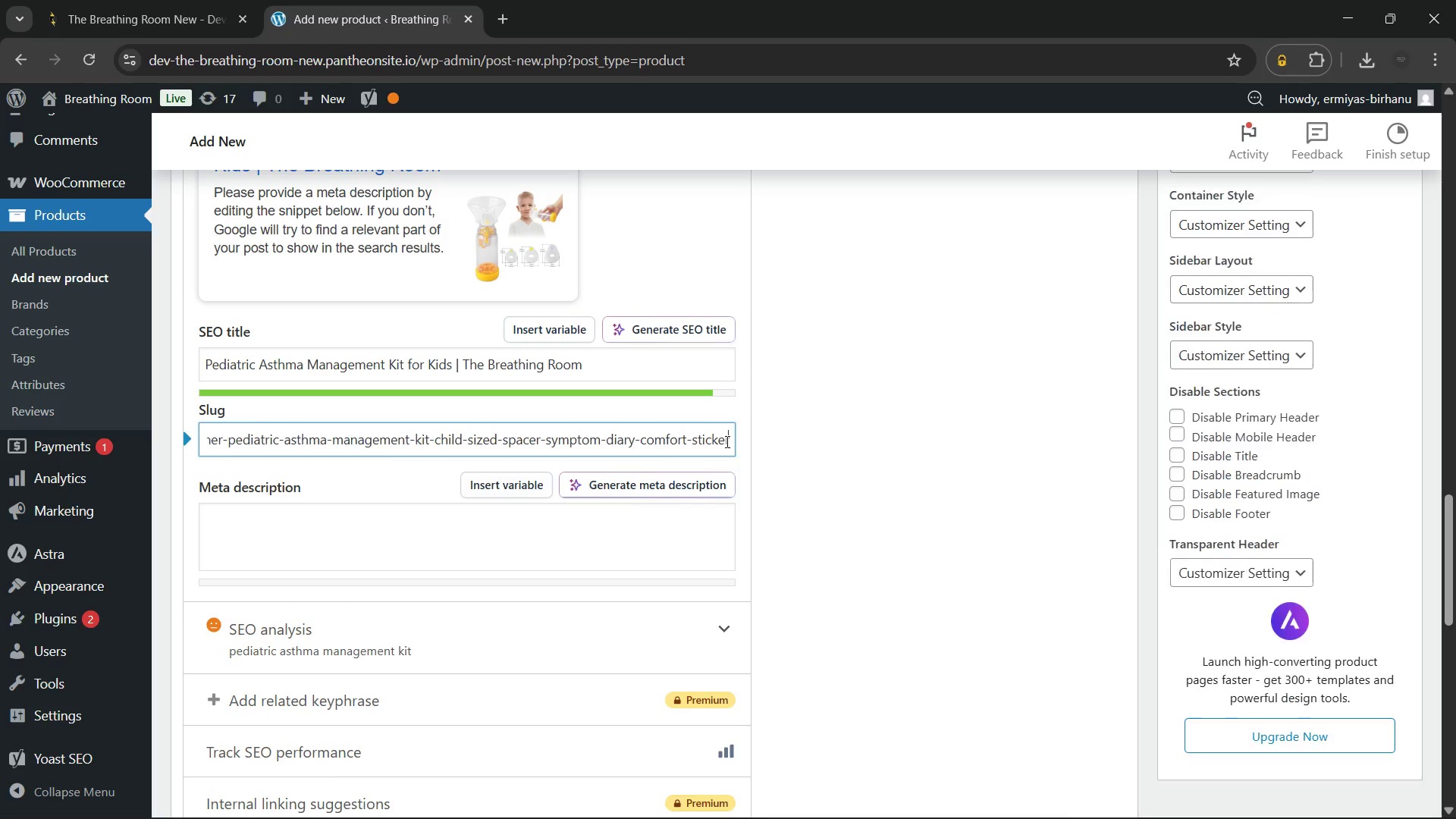 
hold_key(key=Backspace, duration=1.5)
 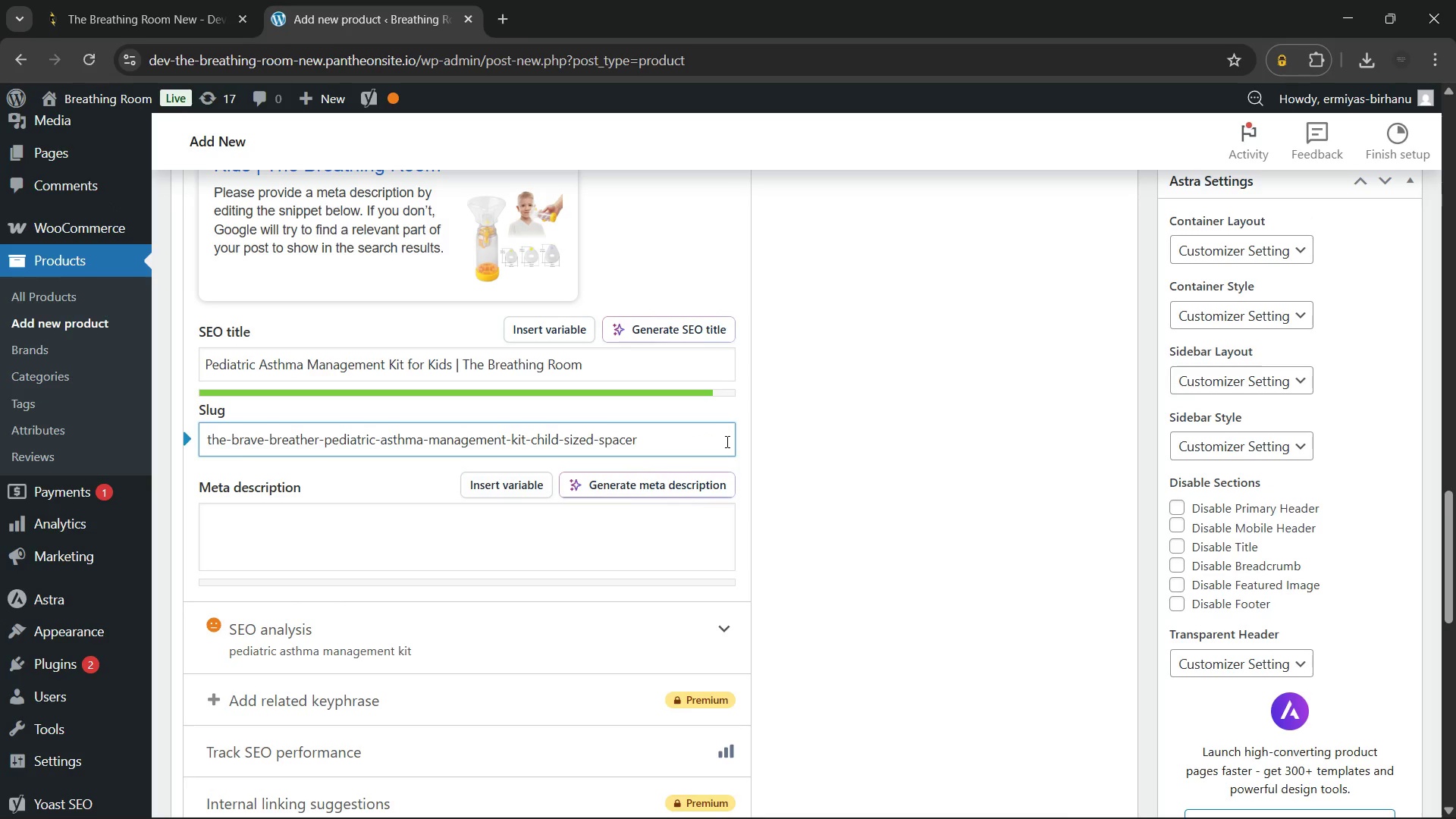 
key(Backspace)
 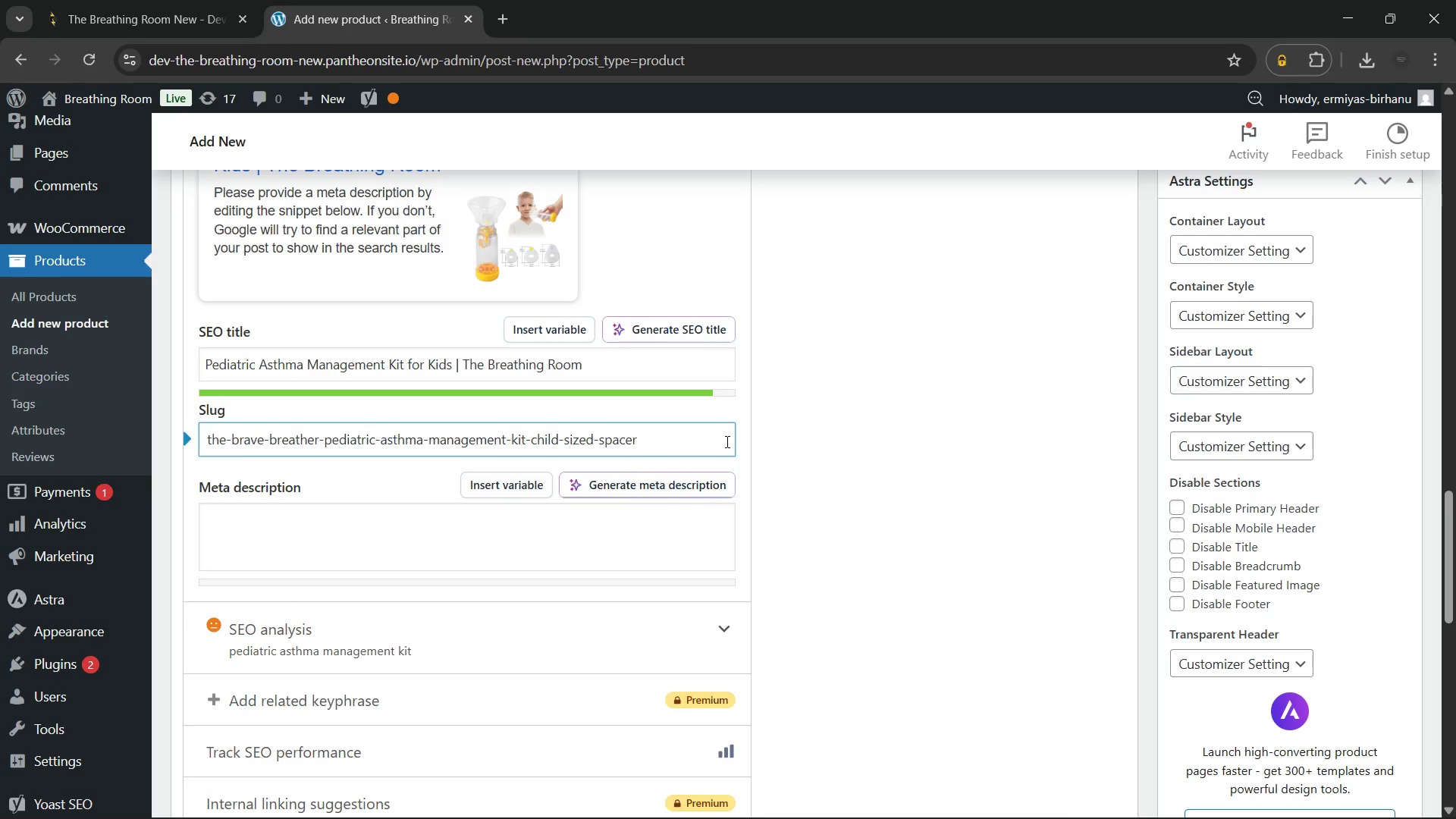 
key(Backspace)
 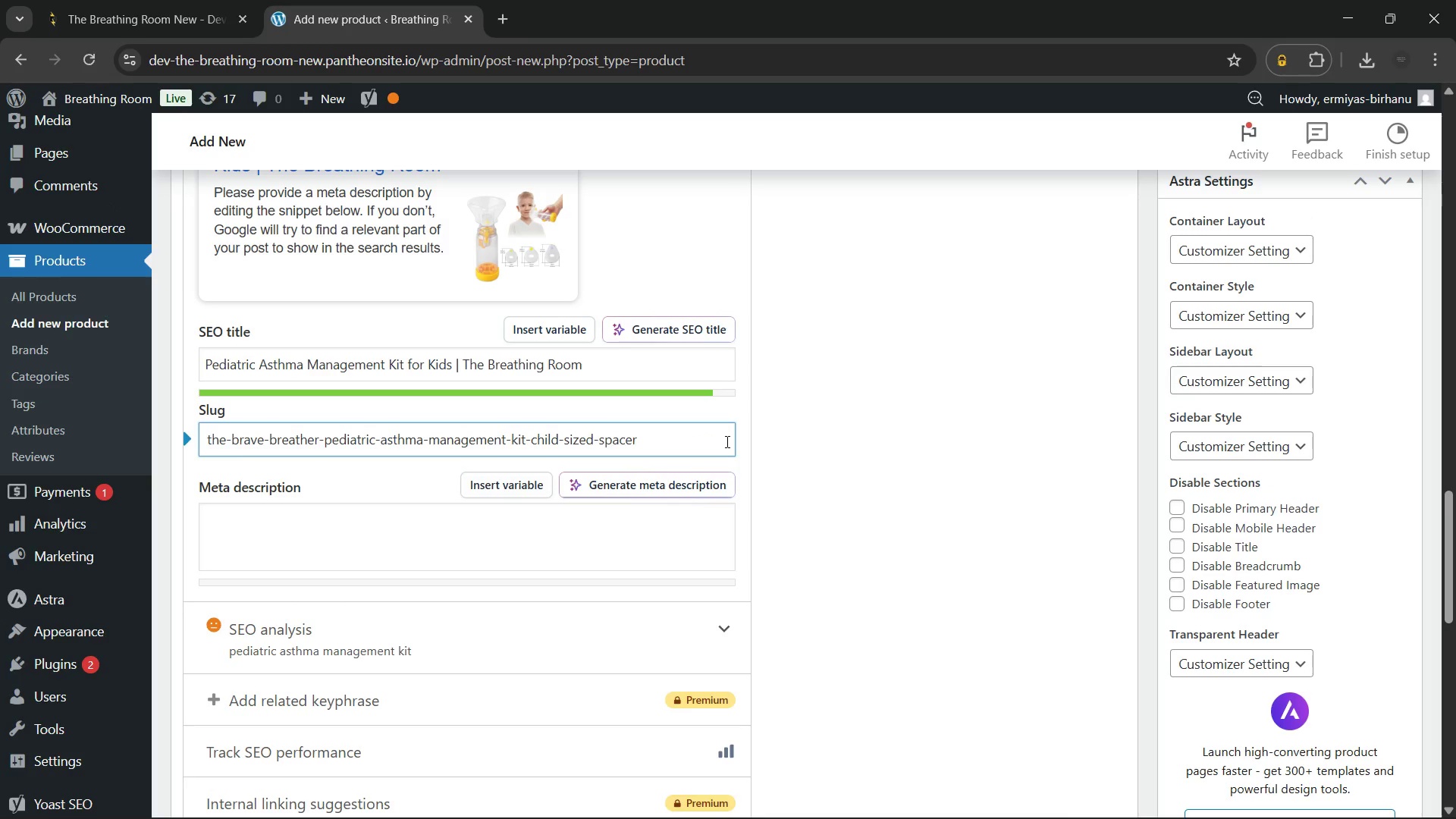 
key(Backspace)
 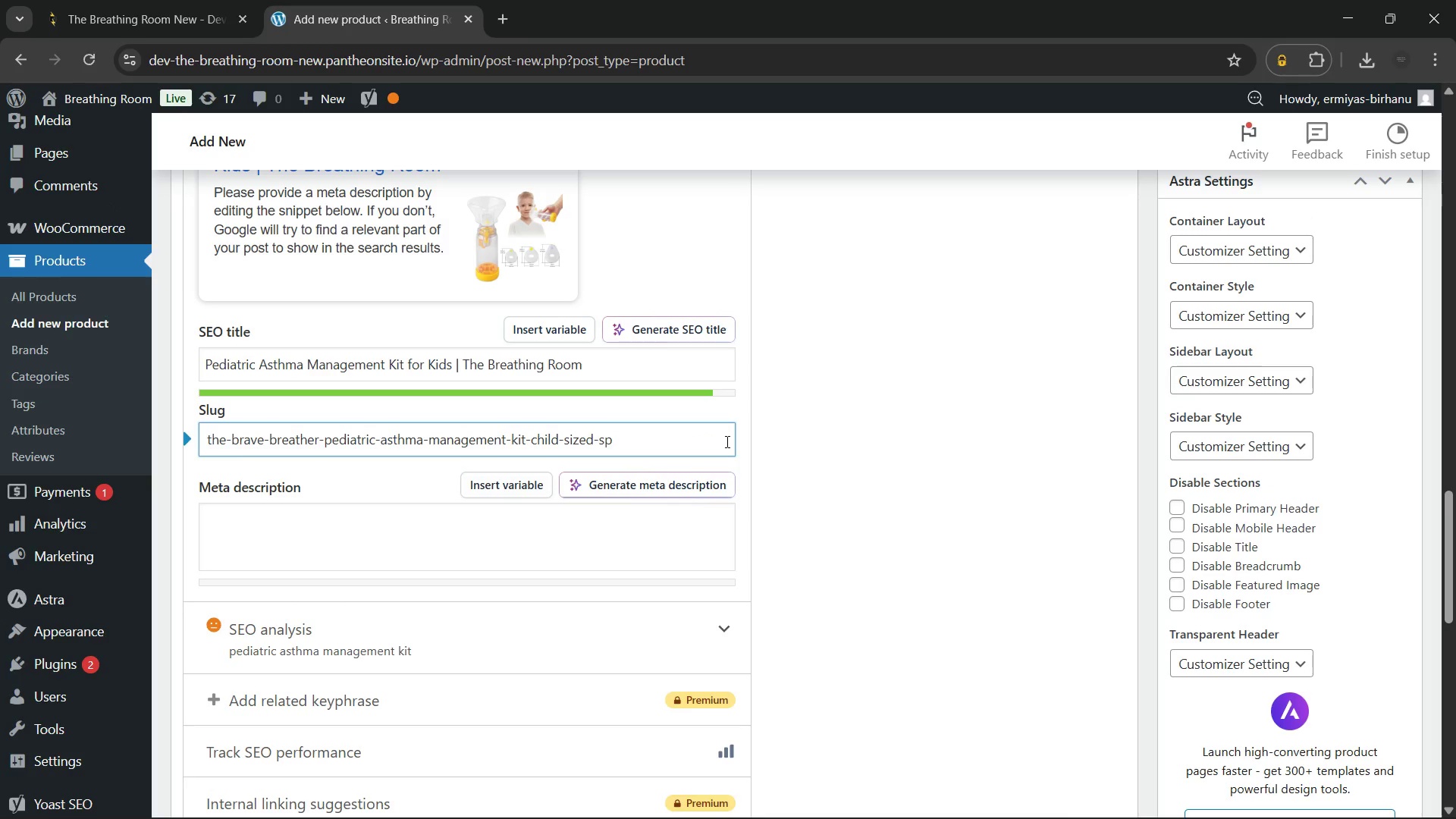 
key(Backspace)
 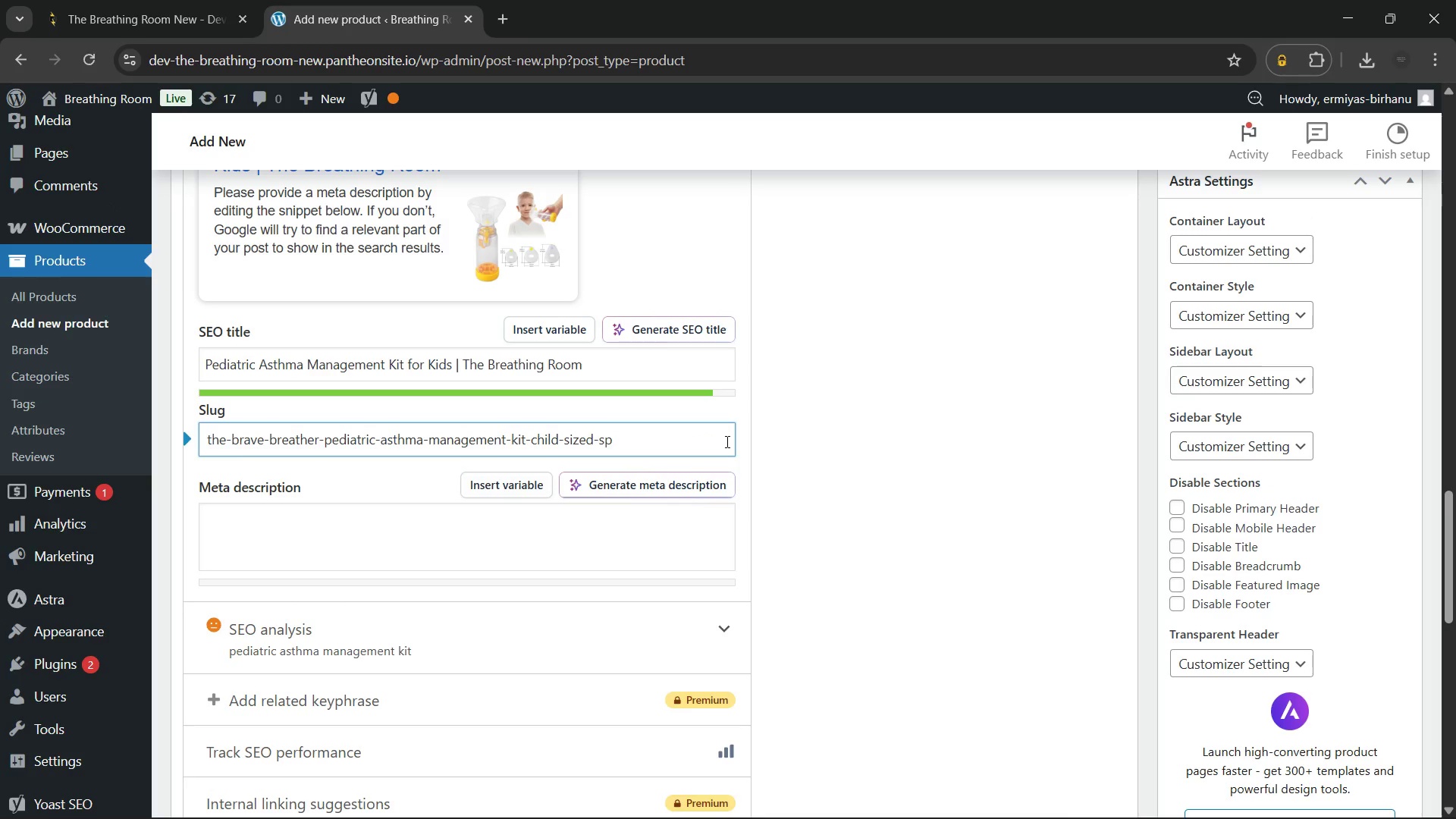 
key(Backspace)
 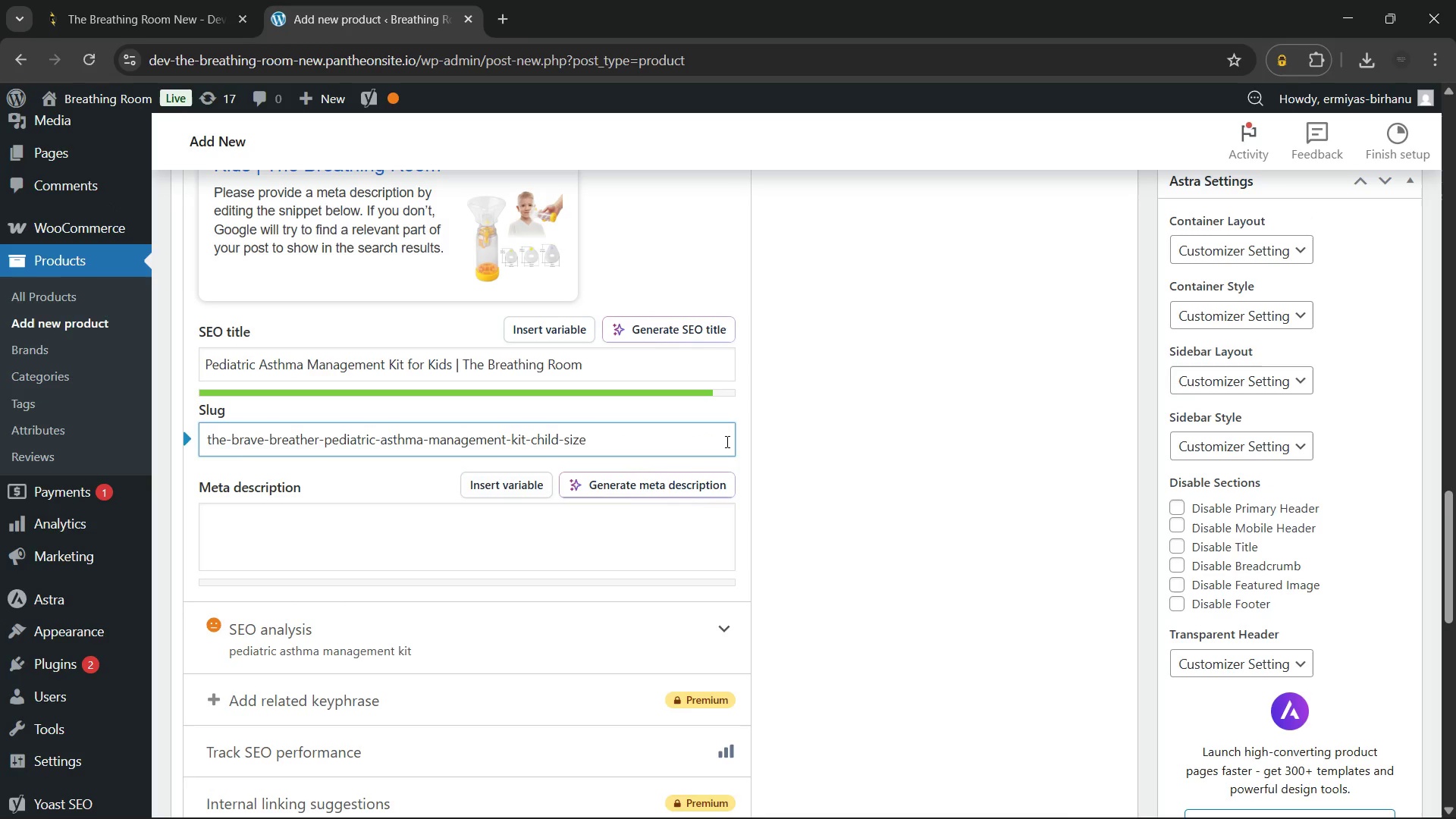 
key(Backspace)
 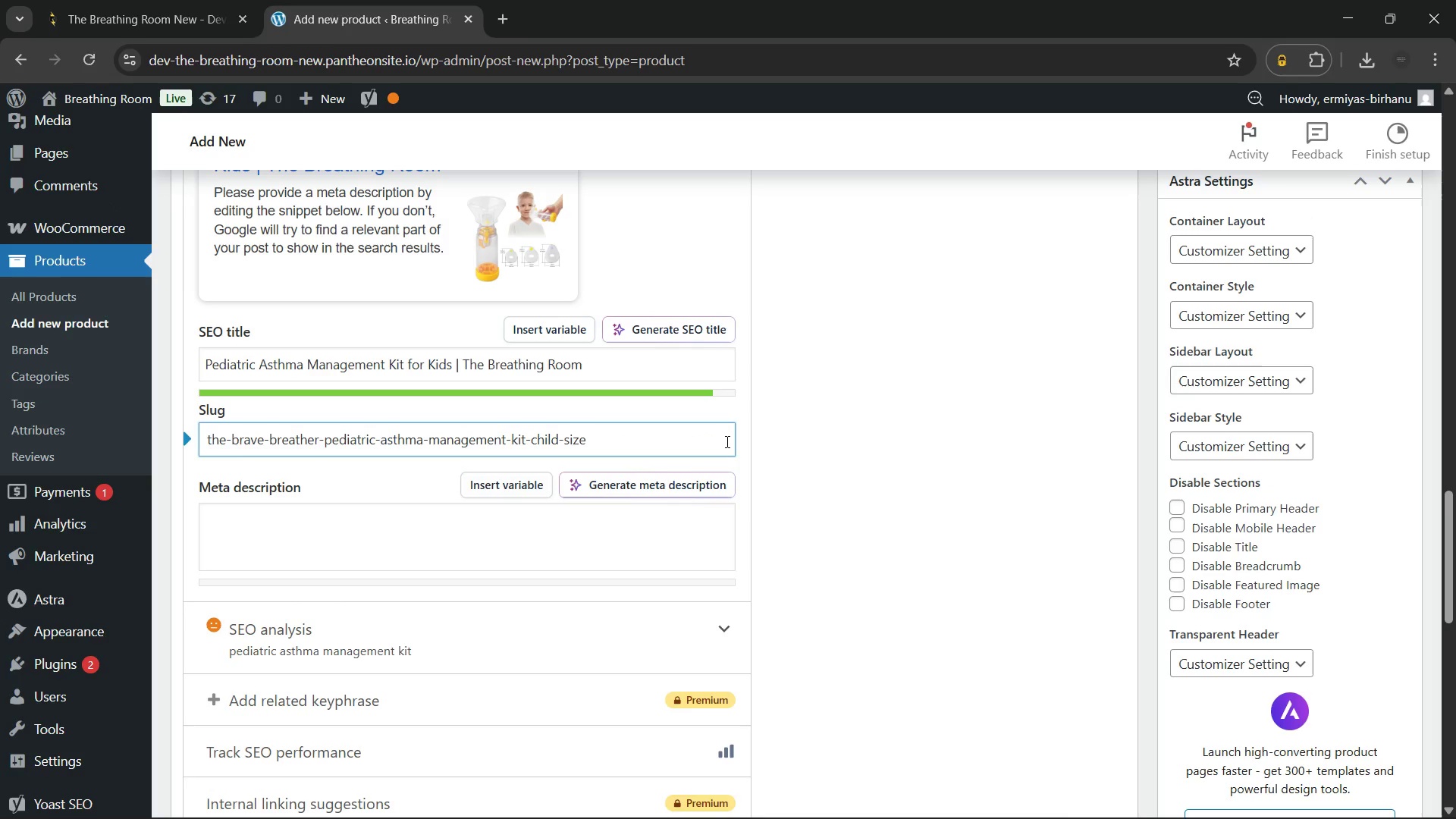 
key(Backspace)
 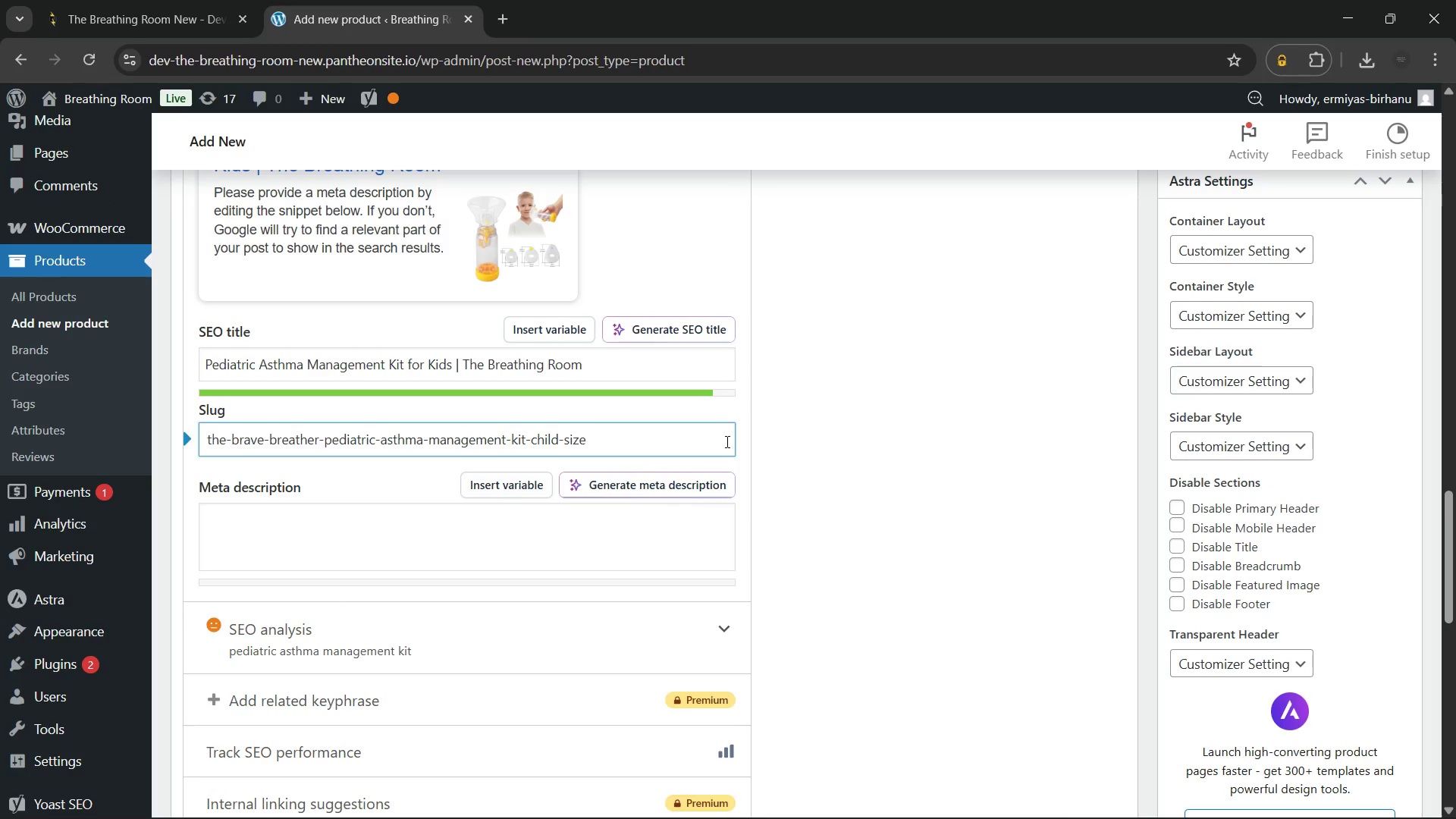 
key(Backspace)
 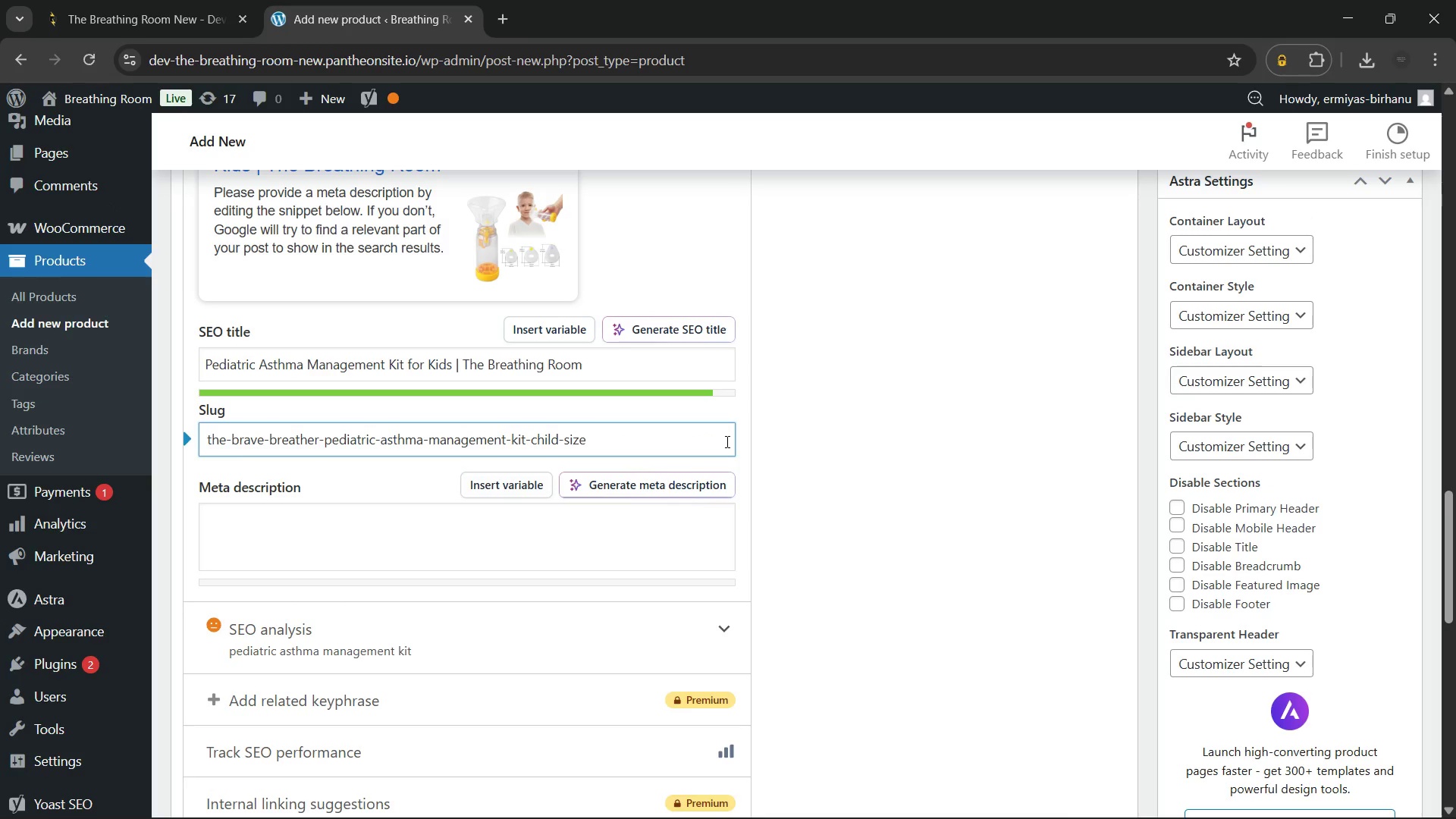 
hold_key(key=Backspace, duration=1.34)
 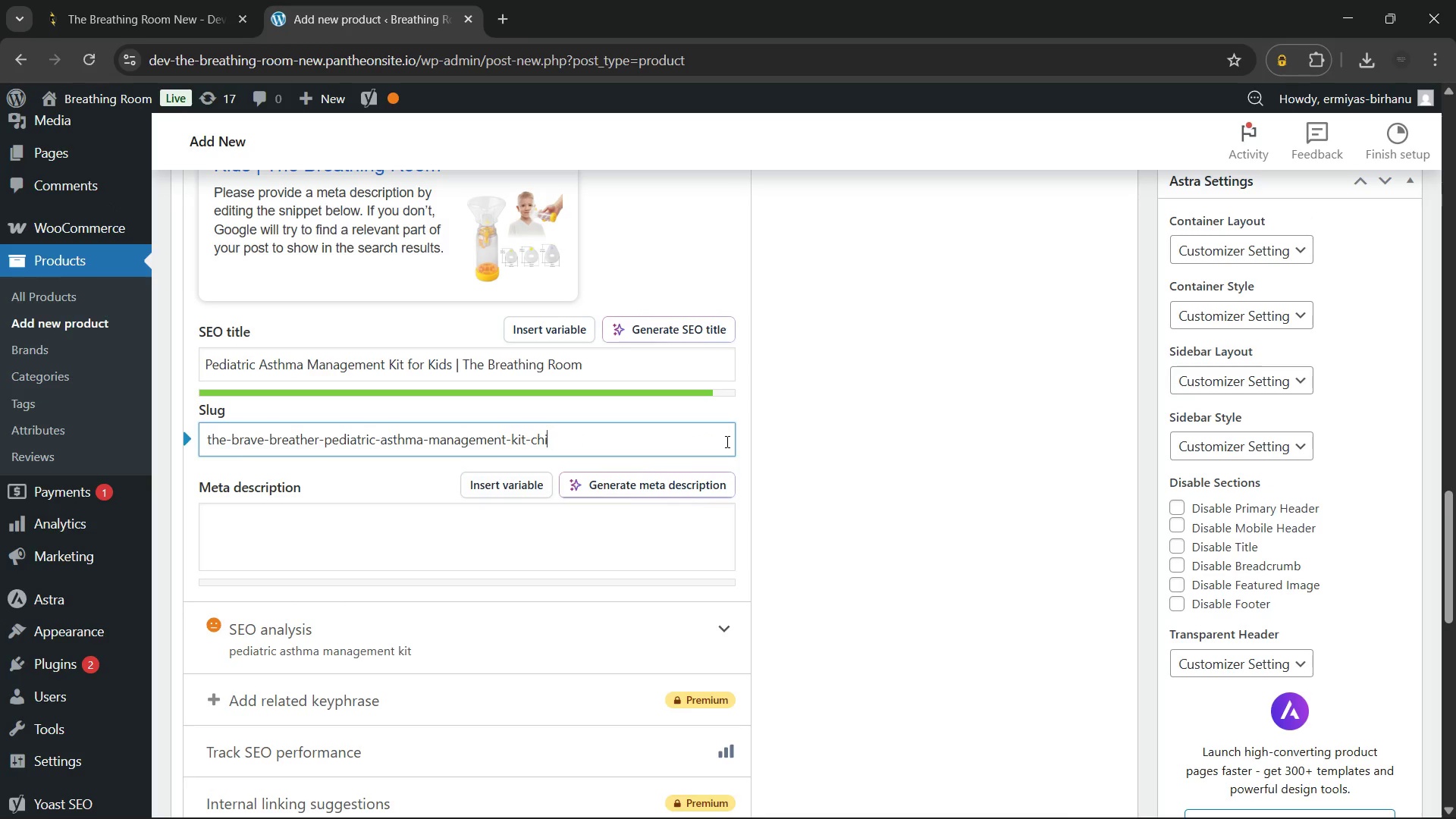 
key(Backspace)
 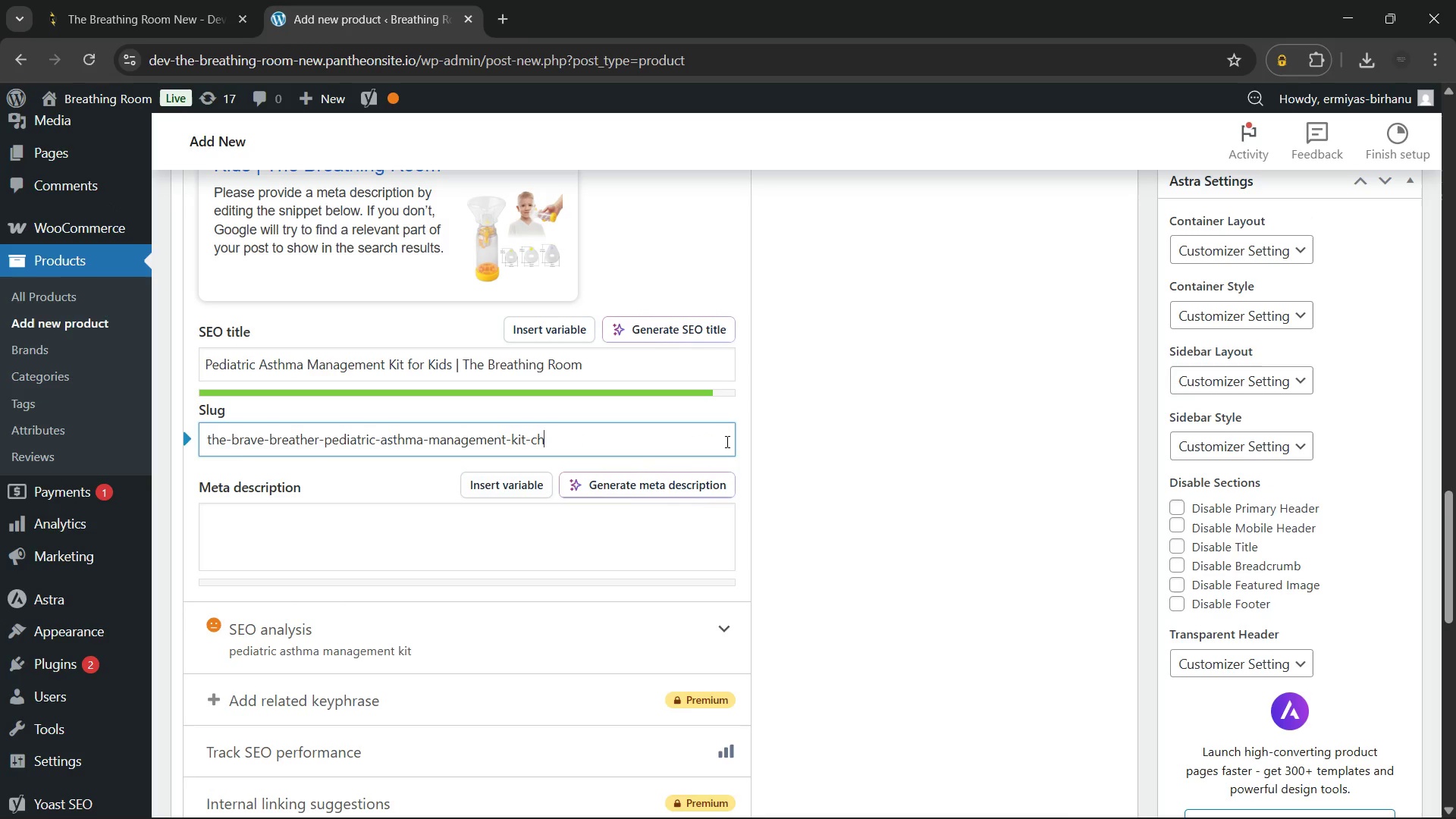 
key(Backspace)
 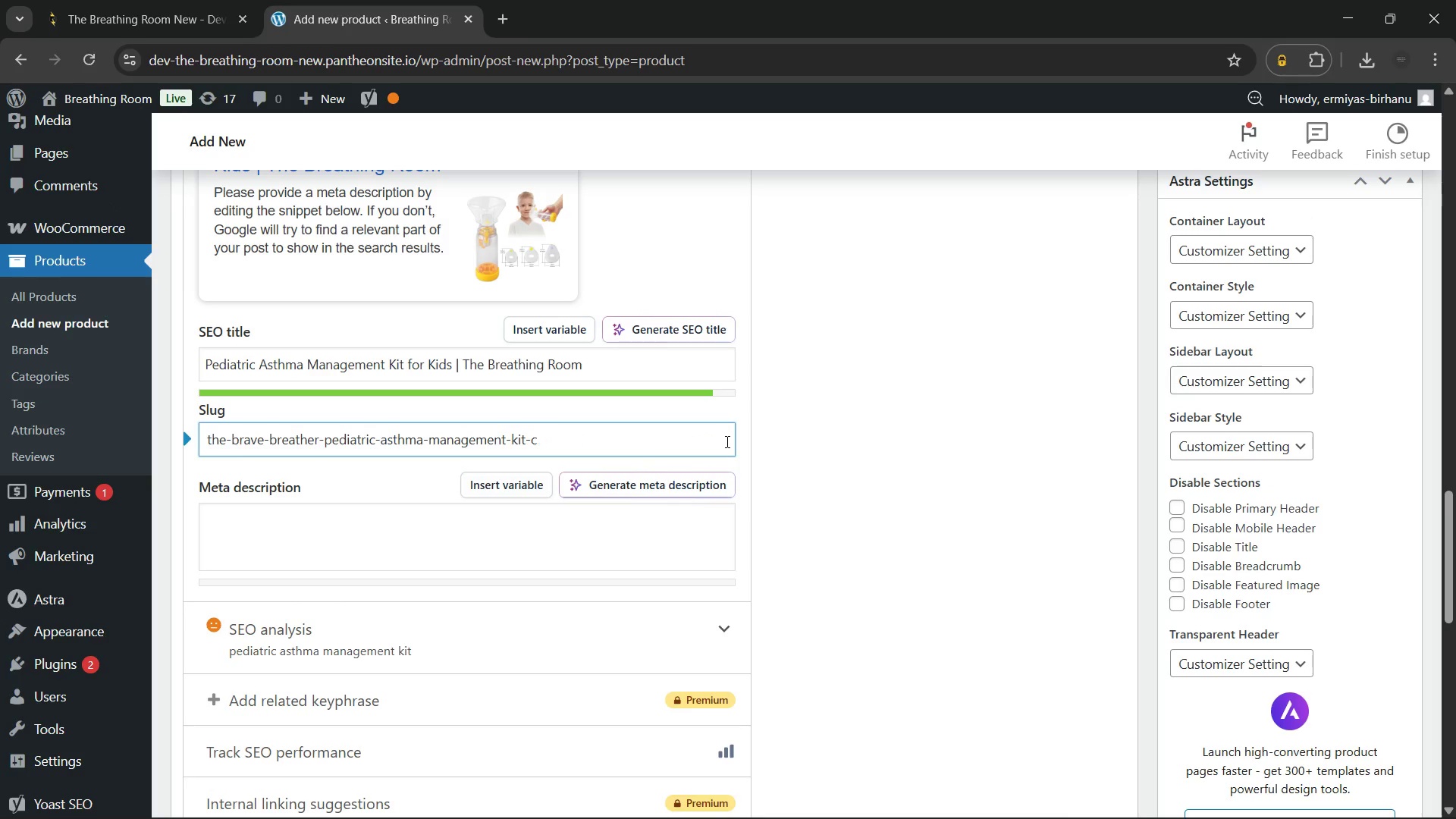 
key(Backspace)
 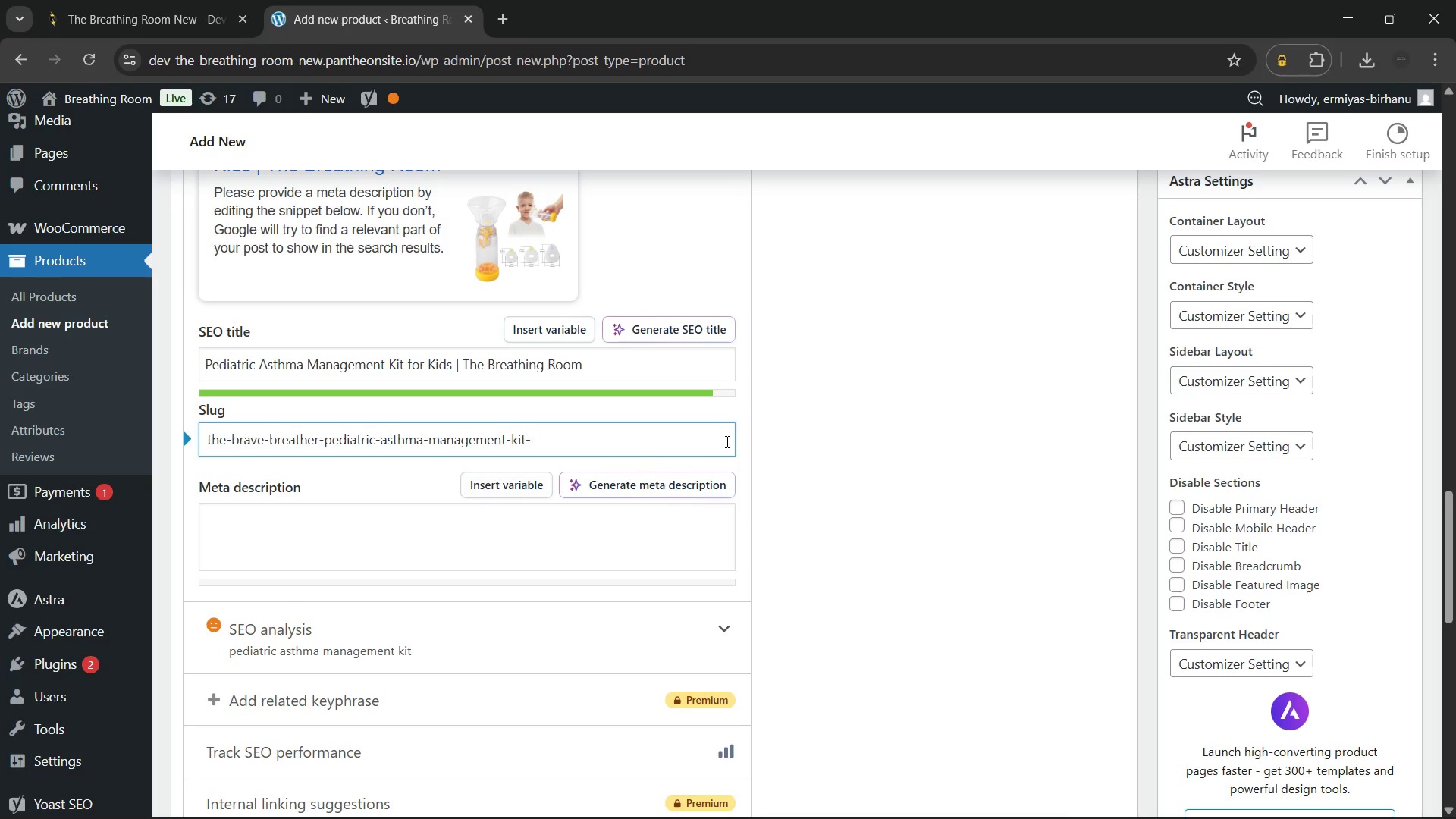 
key(Backspace)
 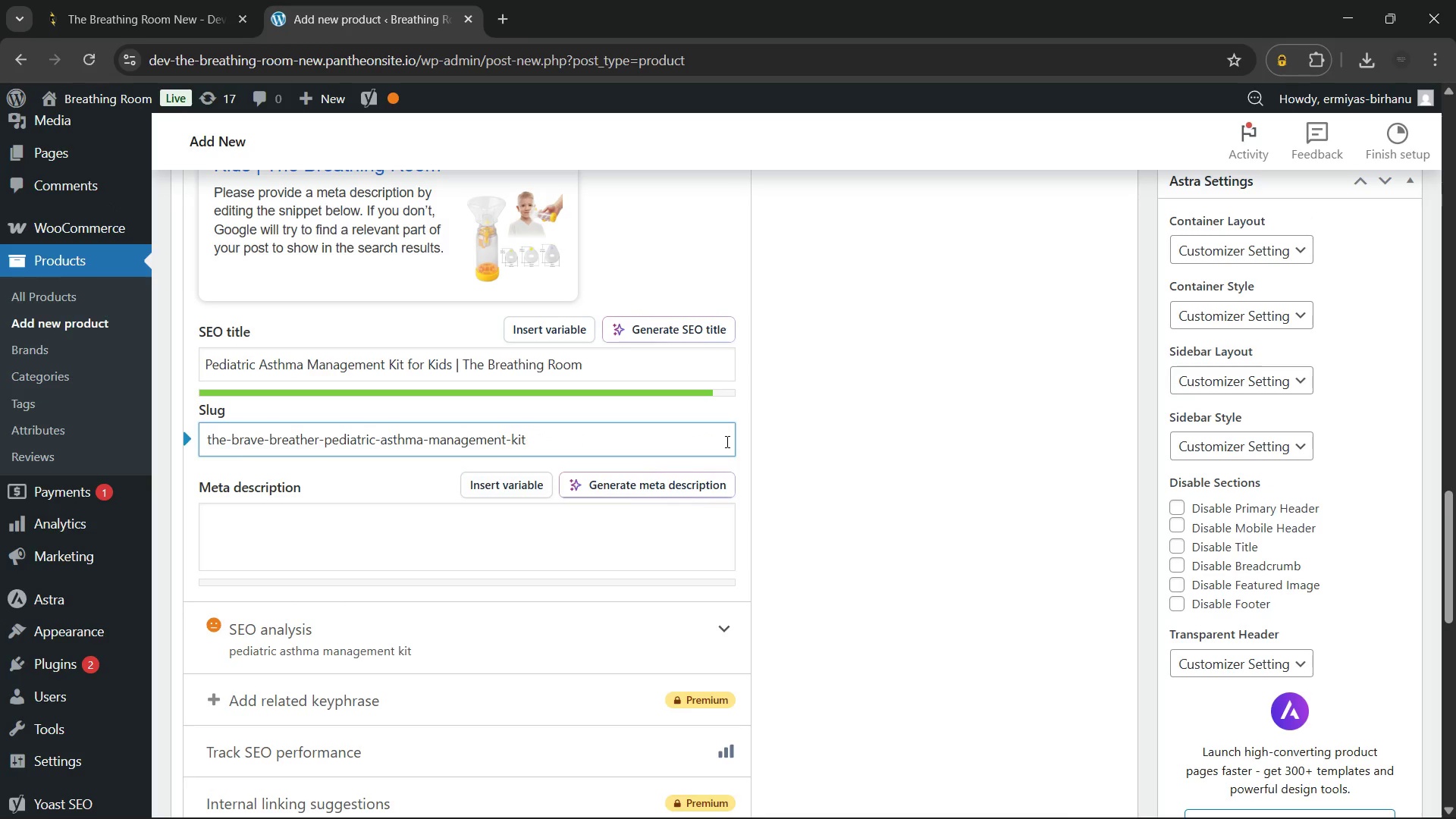 
key(Backspace)
 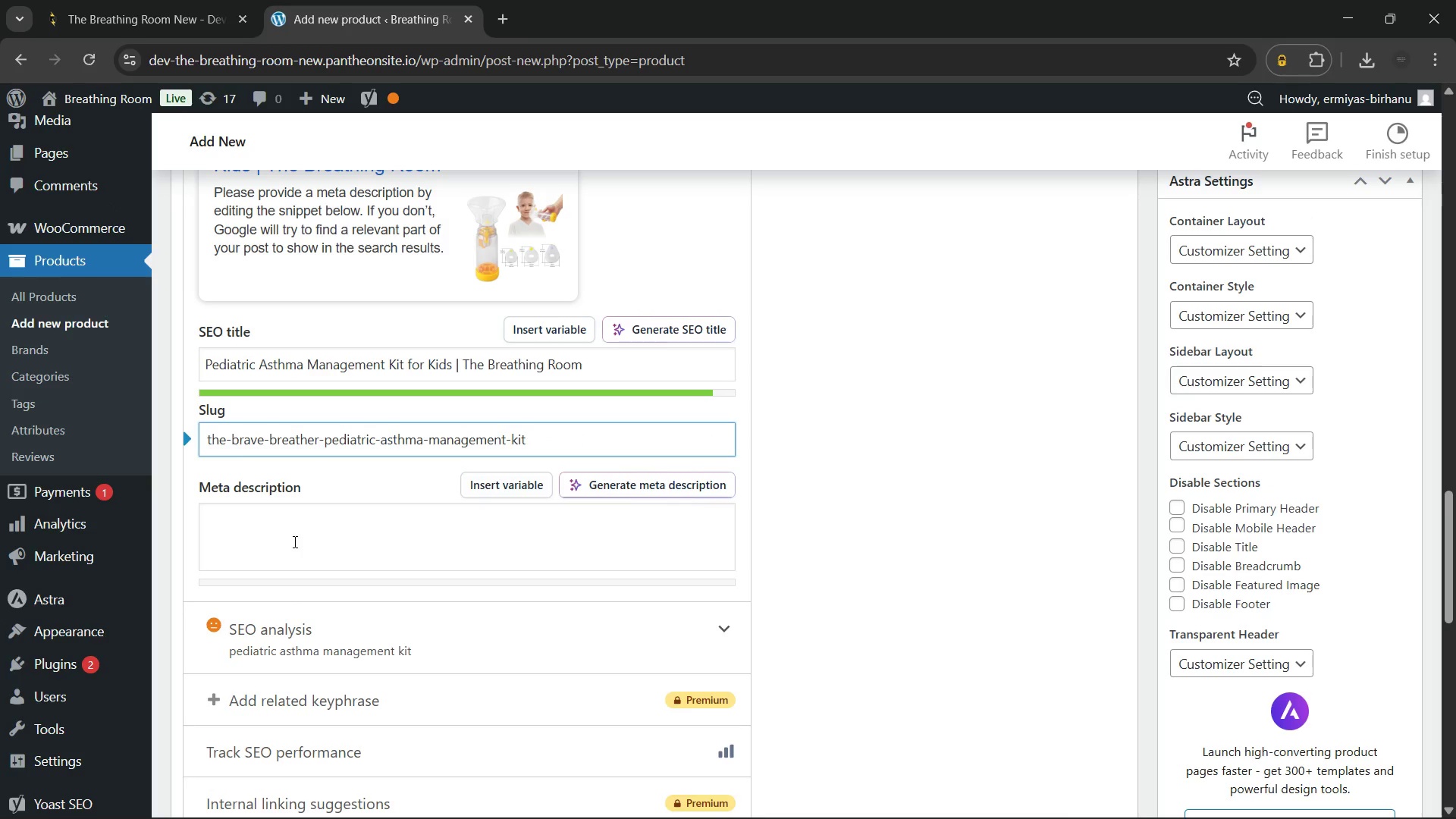 
left_click([324, 642])
 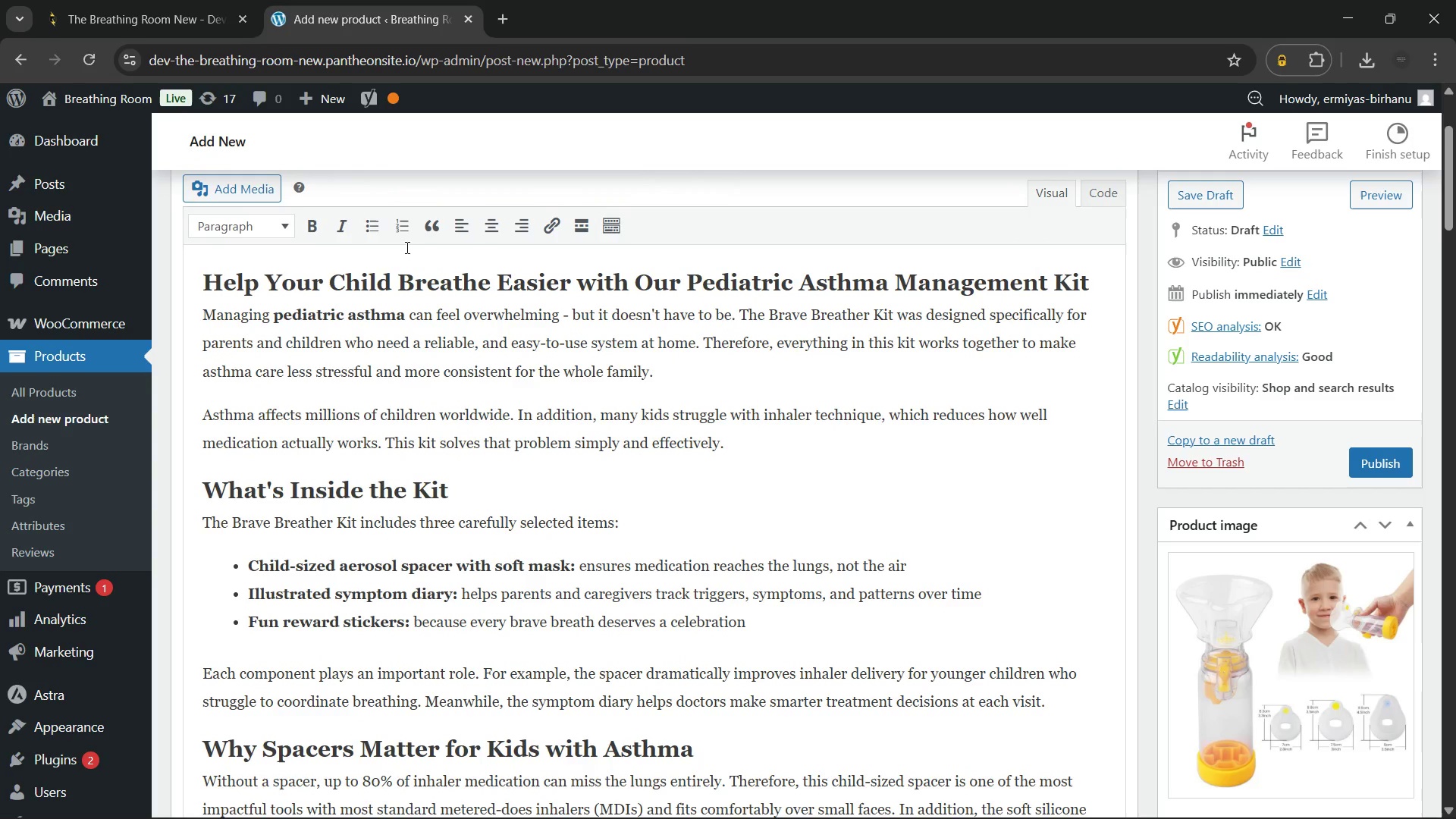 
wait(41.17)
 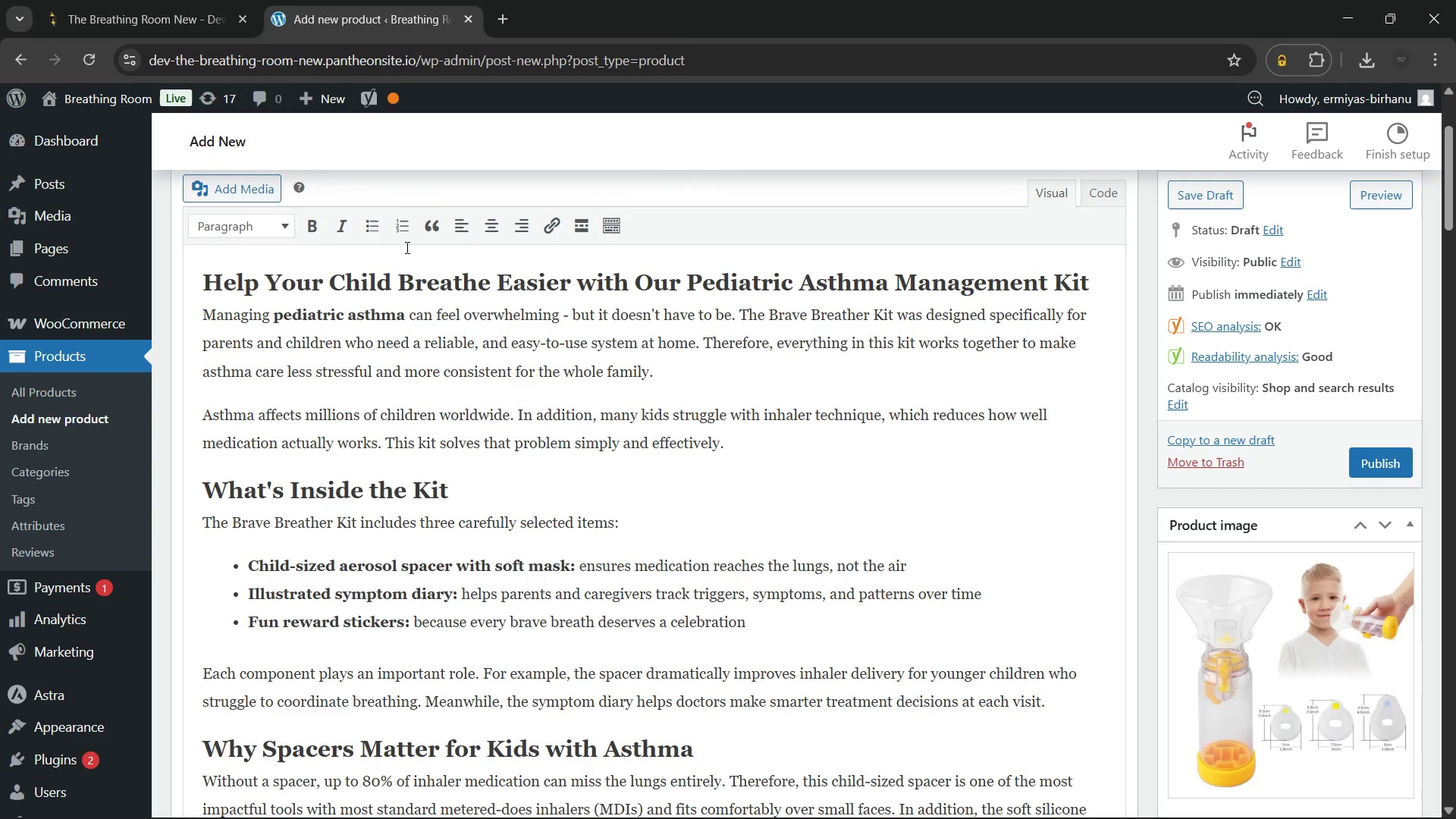 
left_click([764, 312])
 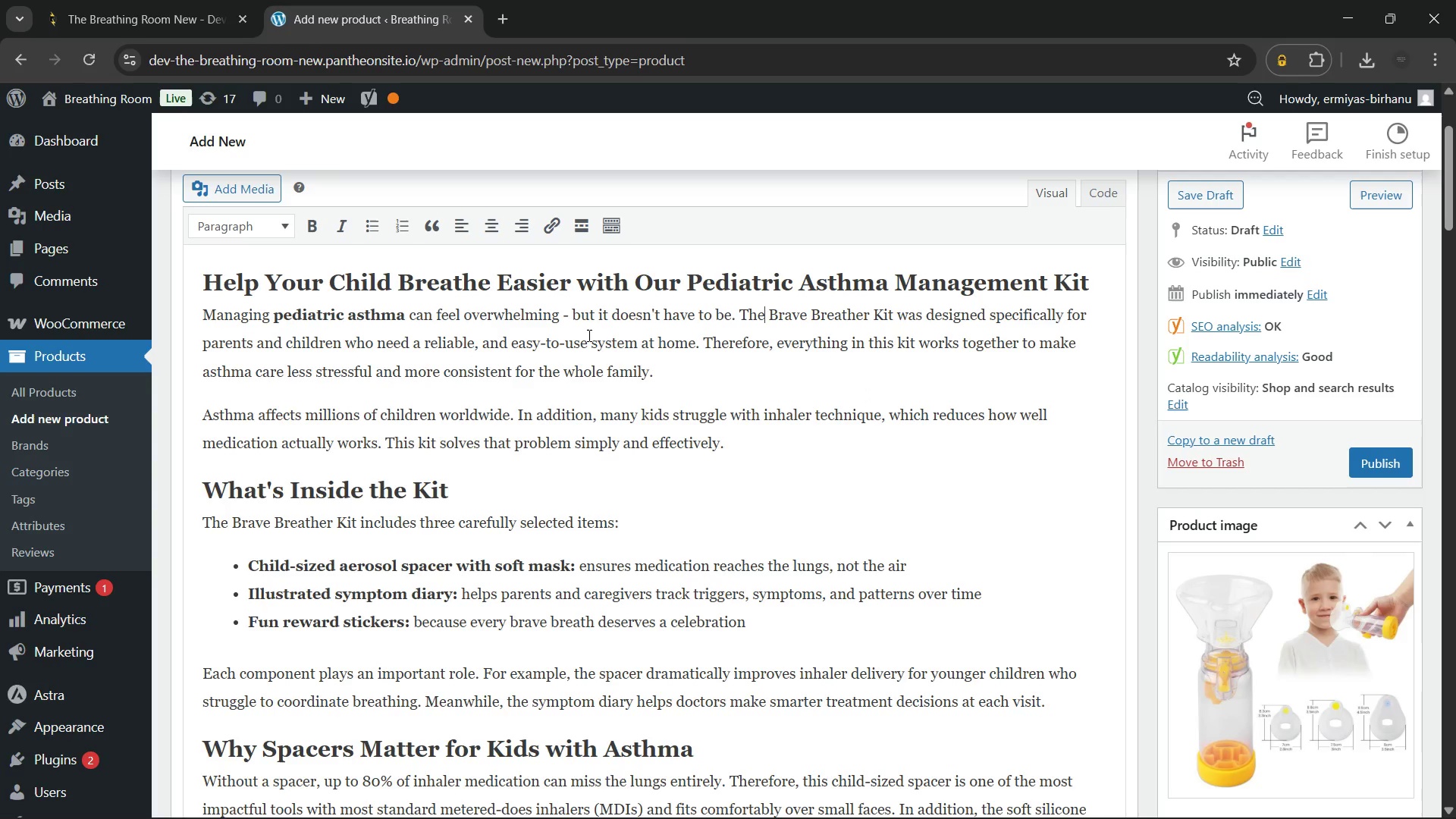 
wait(17.97)
 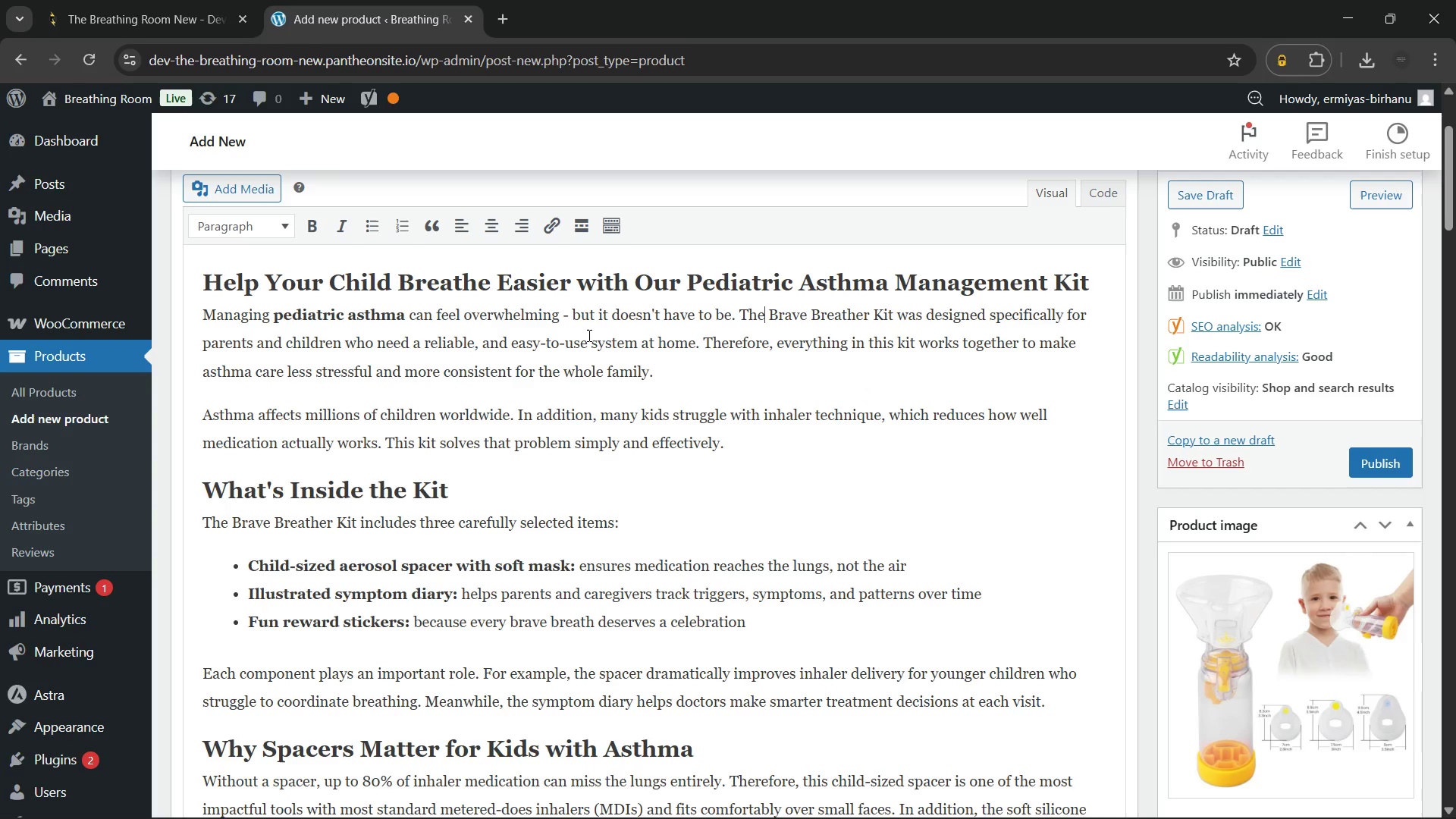 
left_click([203, 418])
 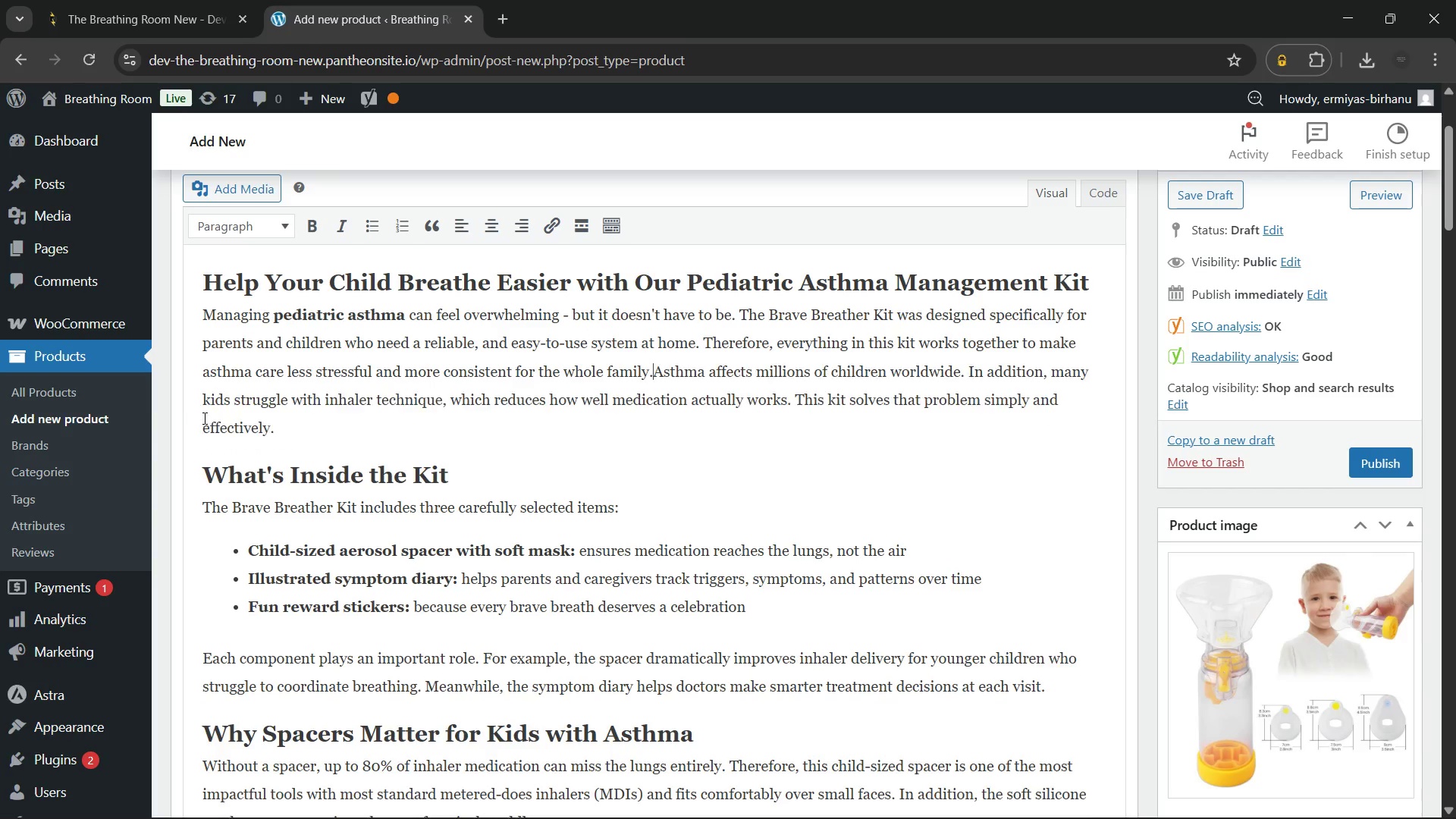 
key(Backspace)
 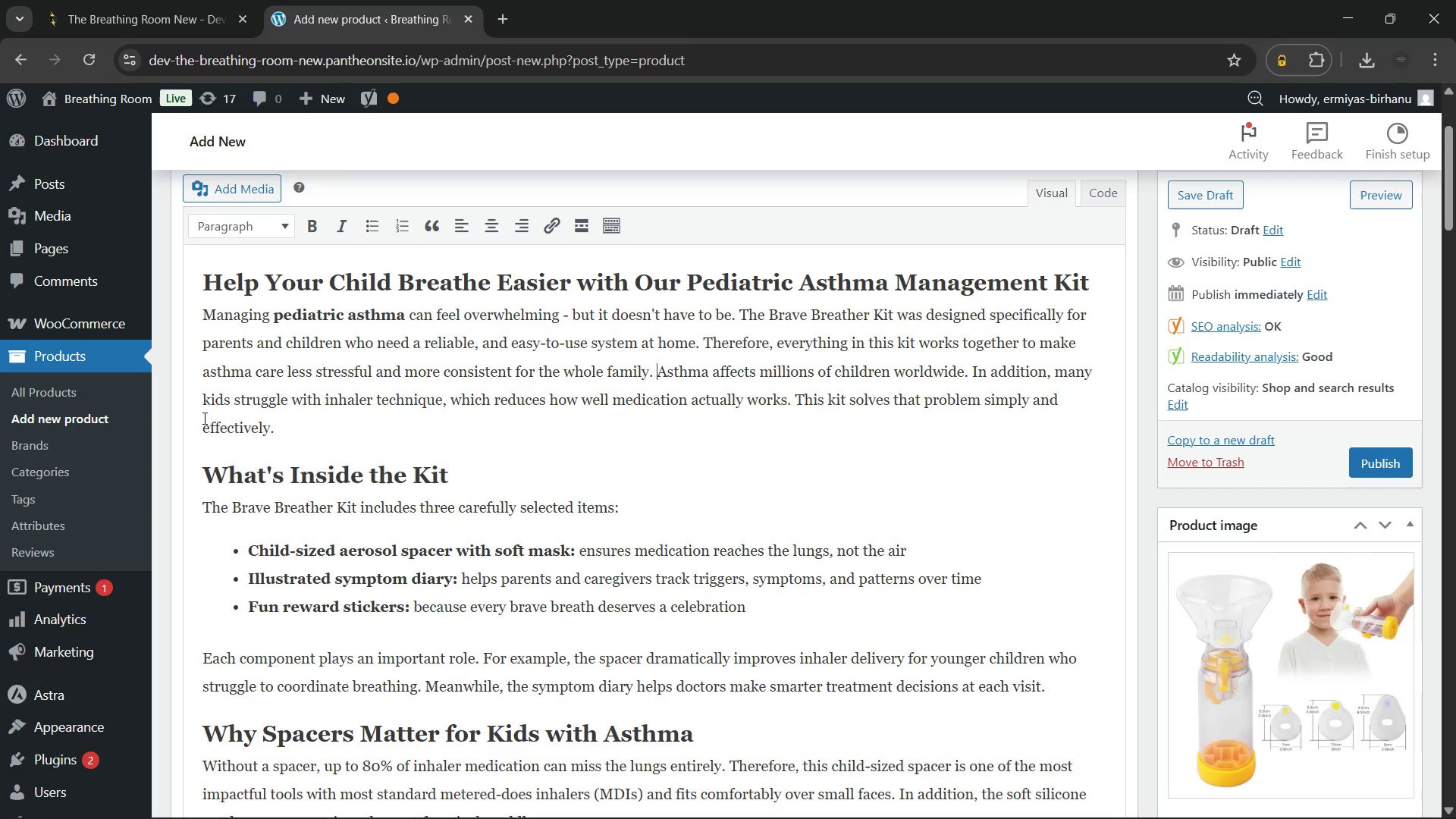 
key(Space)
 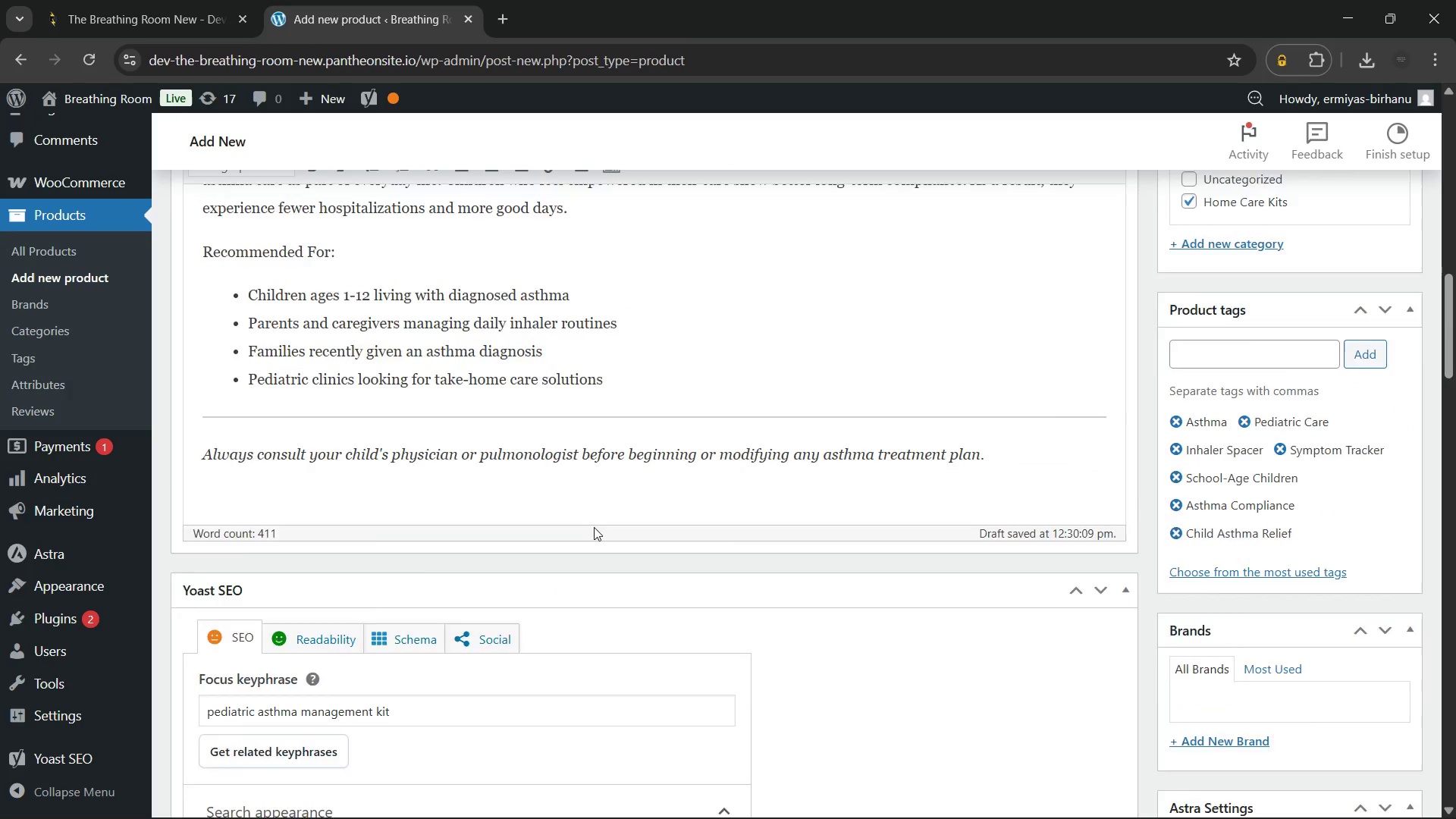 
wait(7.36)
 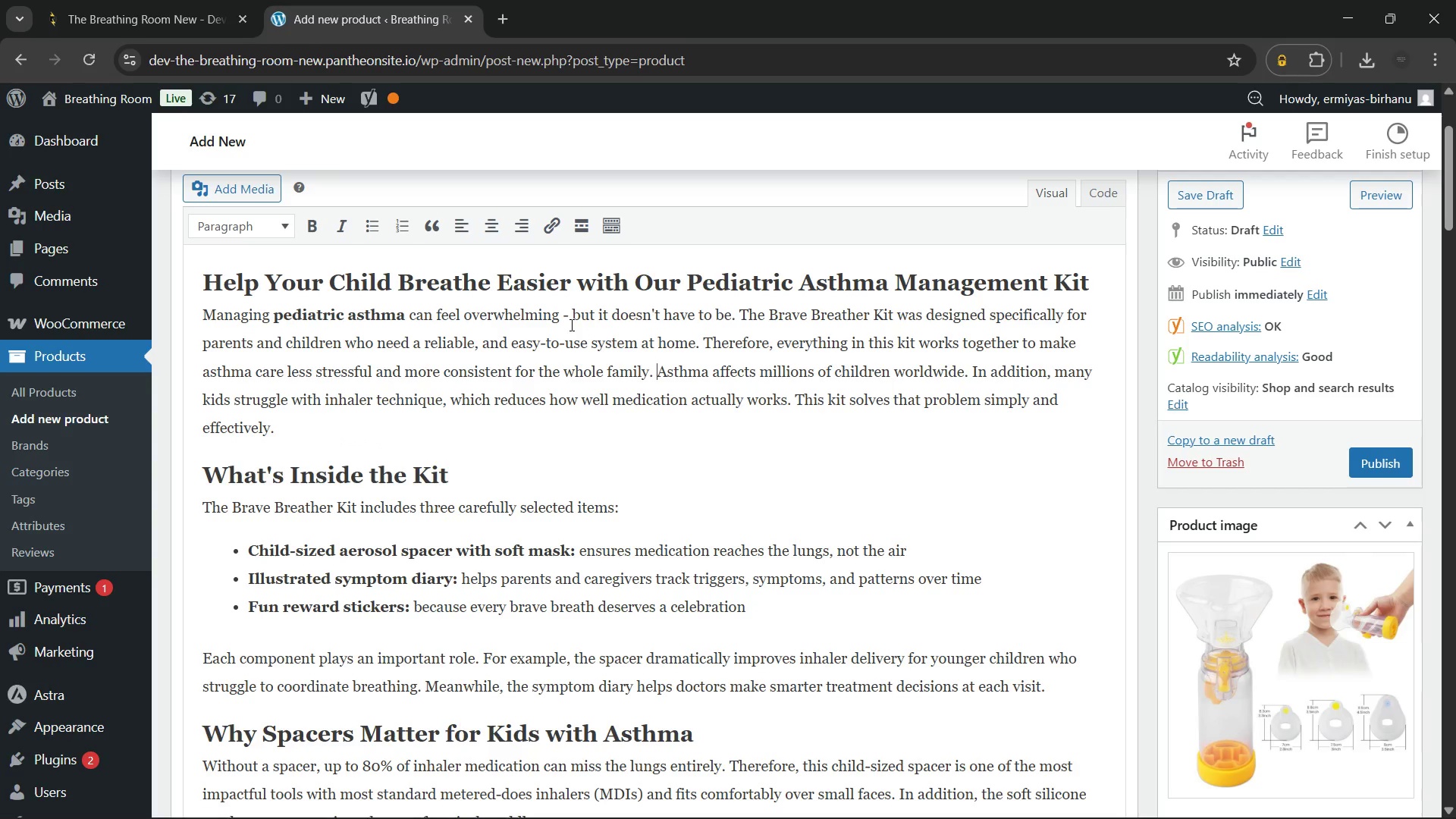 
left_click([447, 423])
 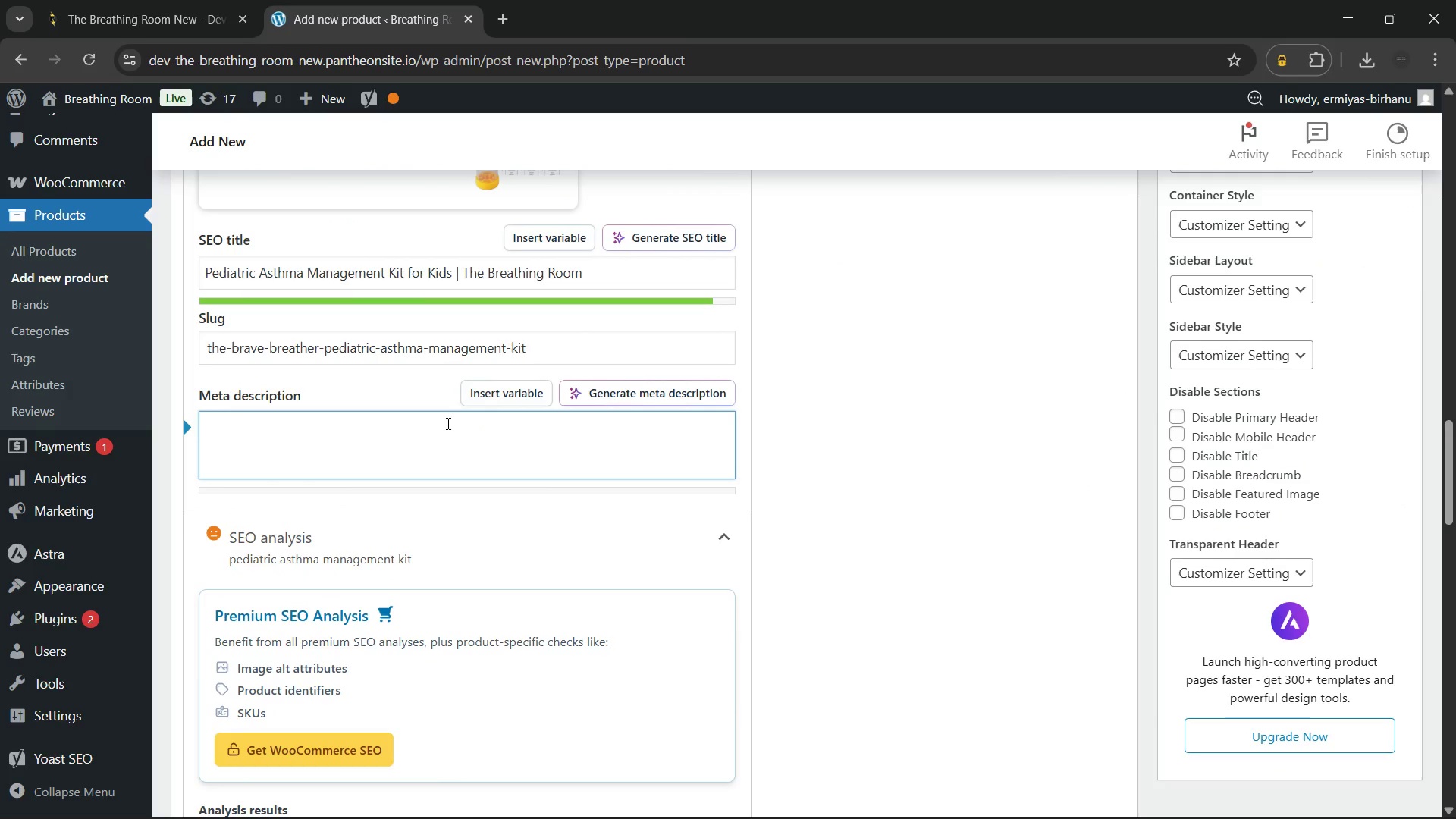 
type(Support)
 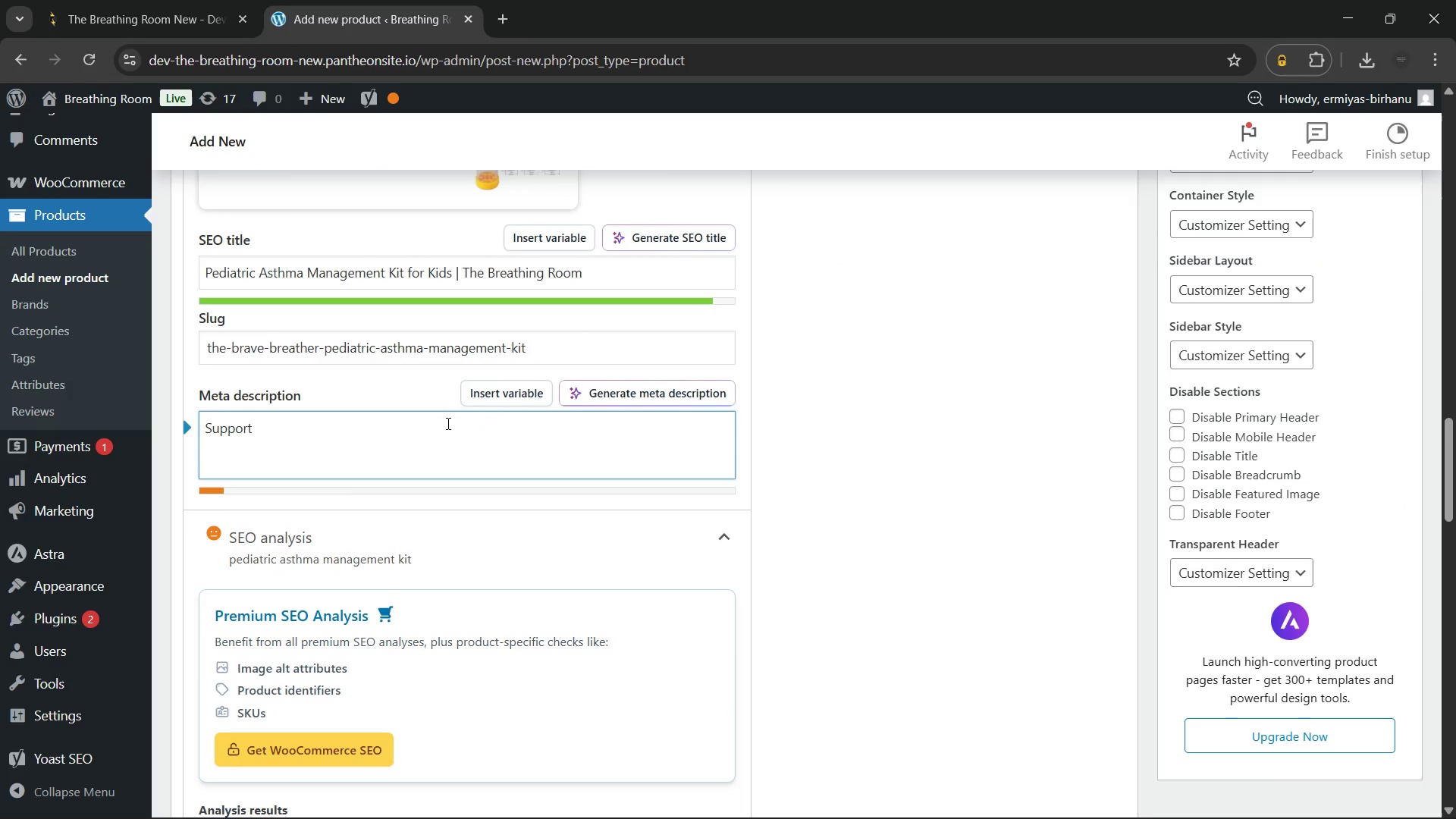 
type( your child's asthma care with our Brave Bret)
key(Backspace)
type(ather Kit - spacer, symptom diary & stickers for pediatric asthma )
 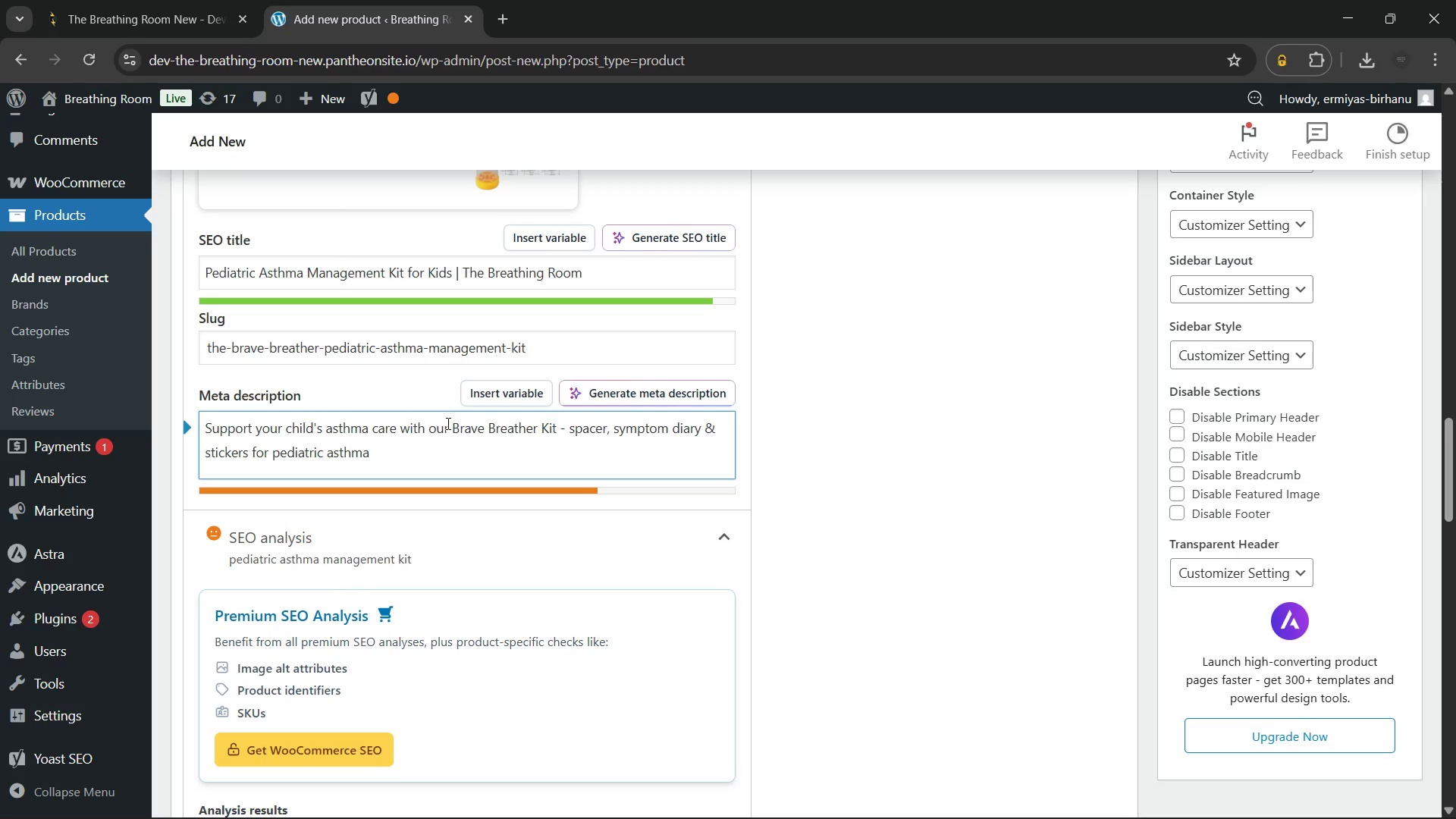 
type(management at home.)
 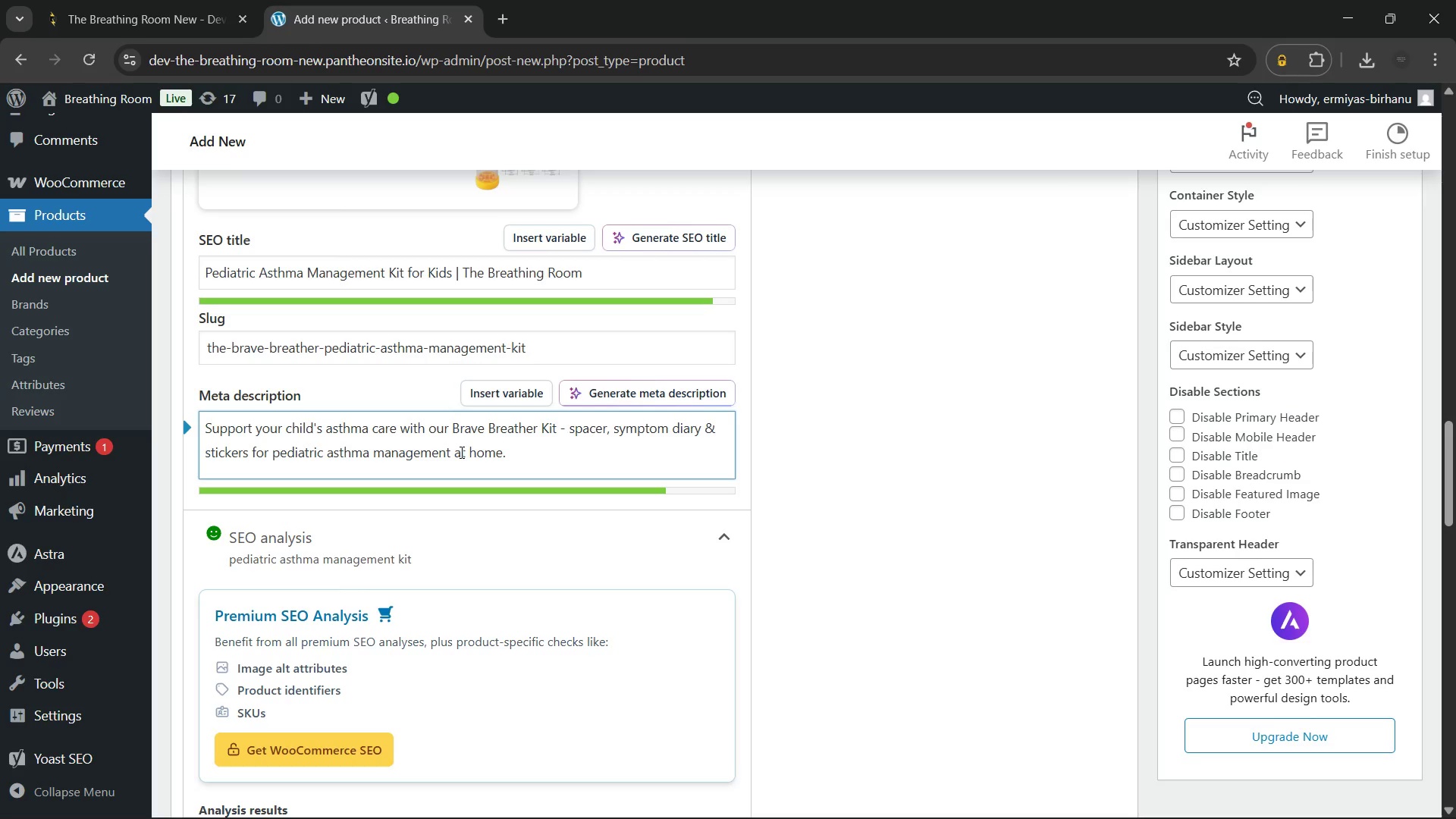 
wait(7.75)
 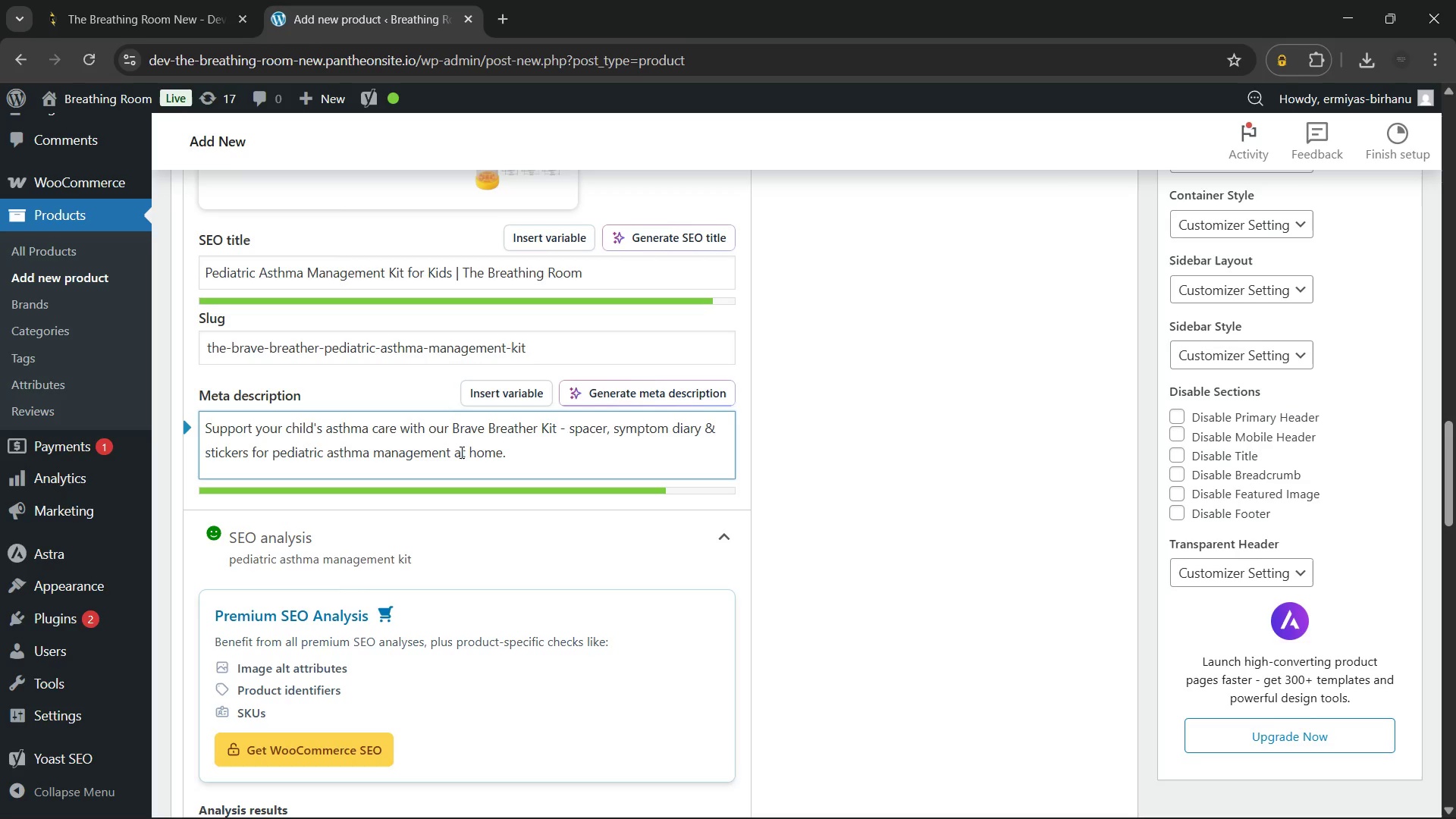 
type( Order now!)
 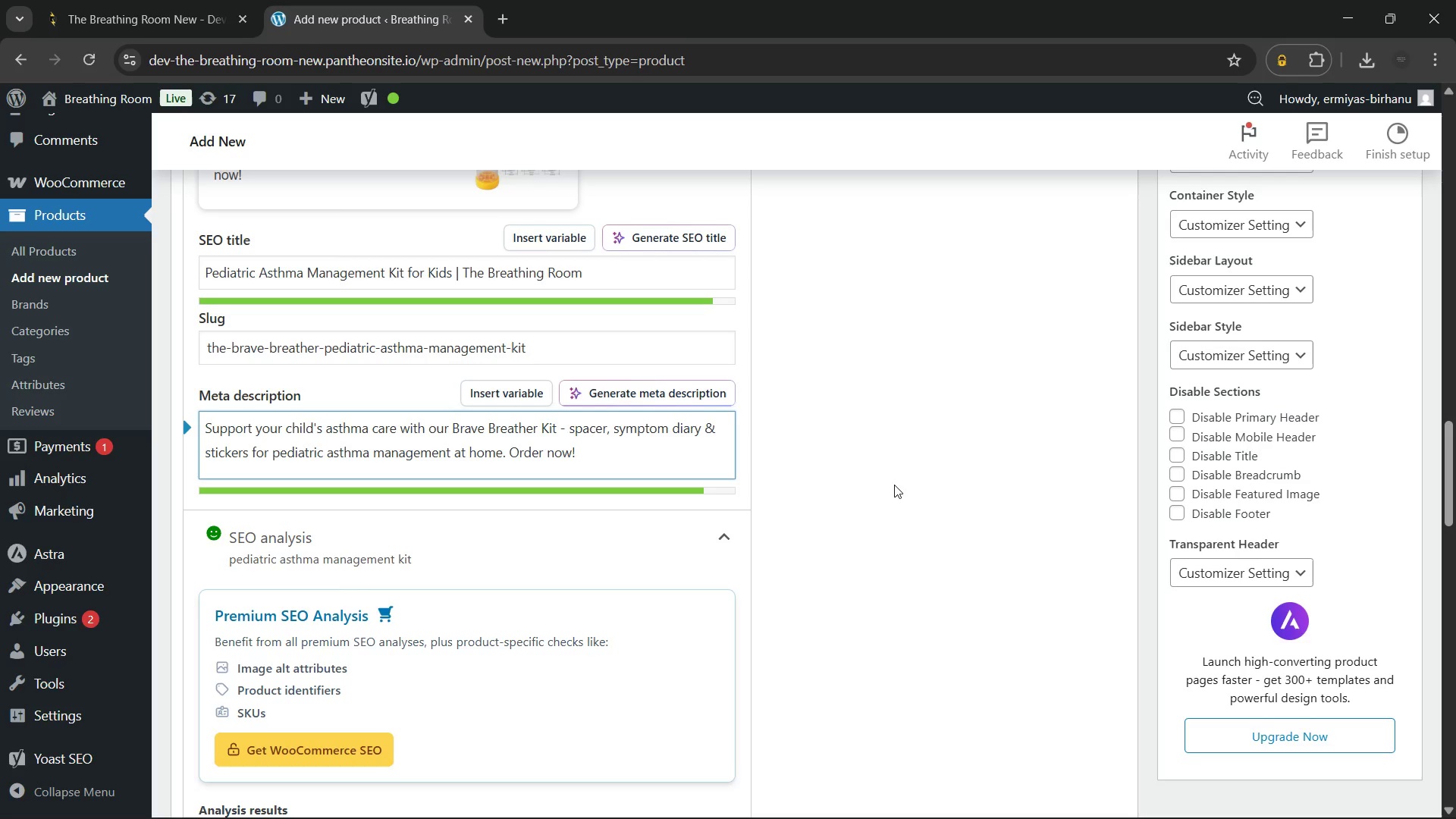 
left_click([894, 485])
 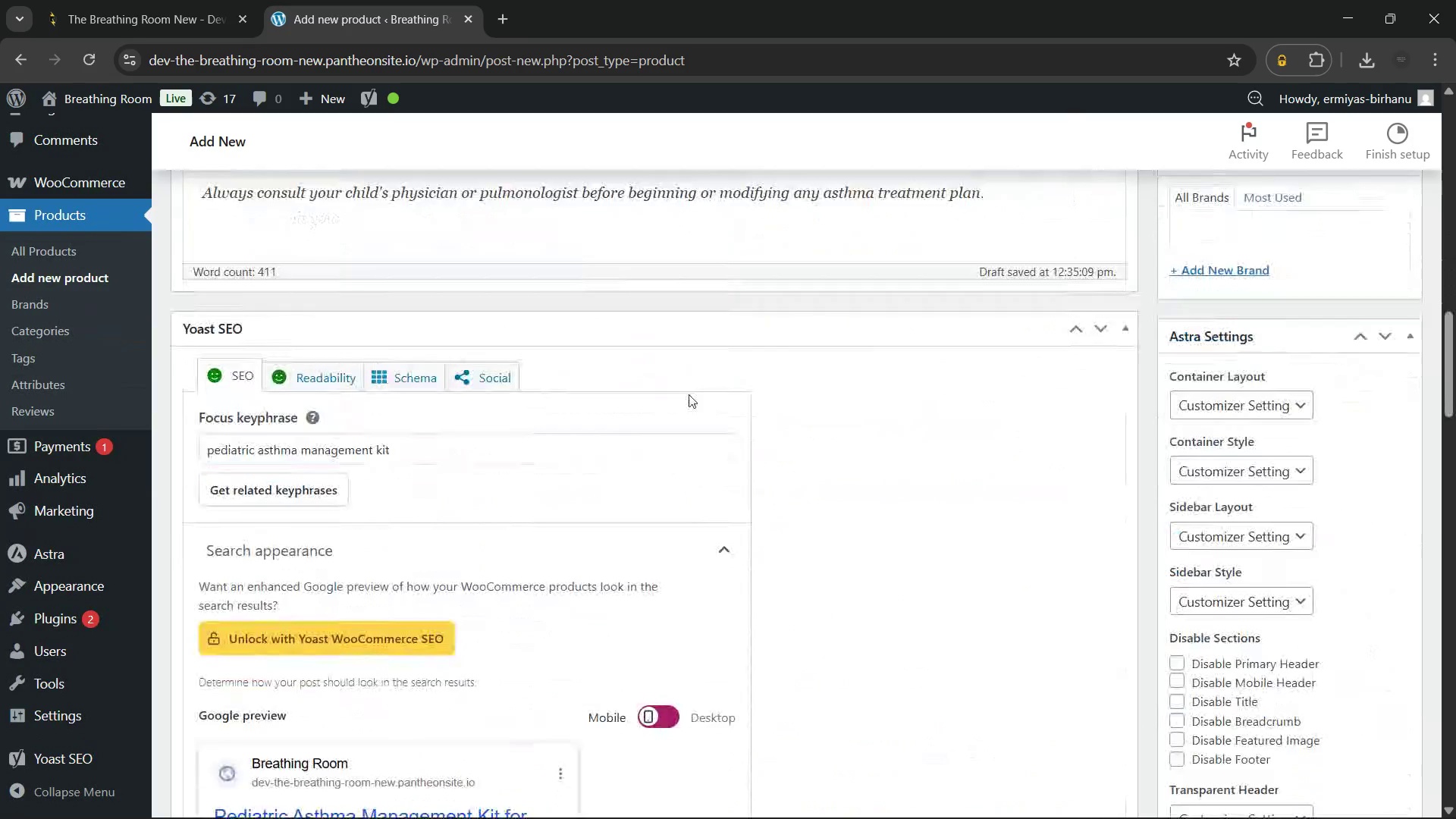 
wait(13.26)
 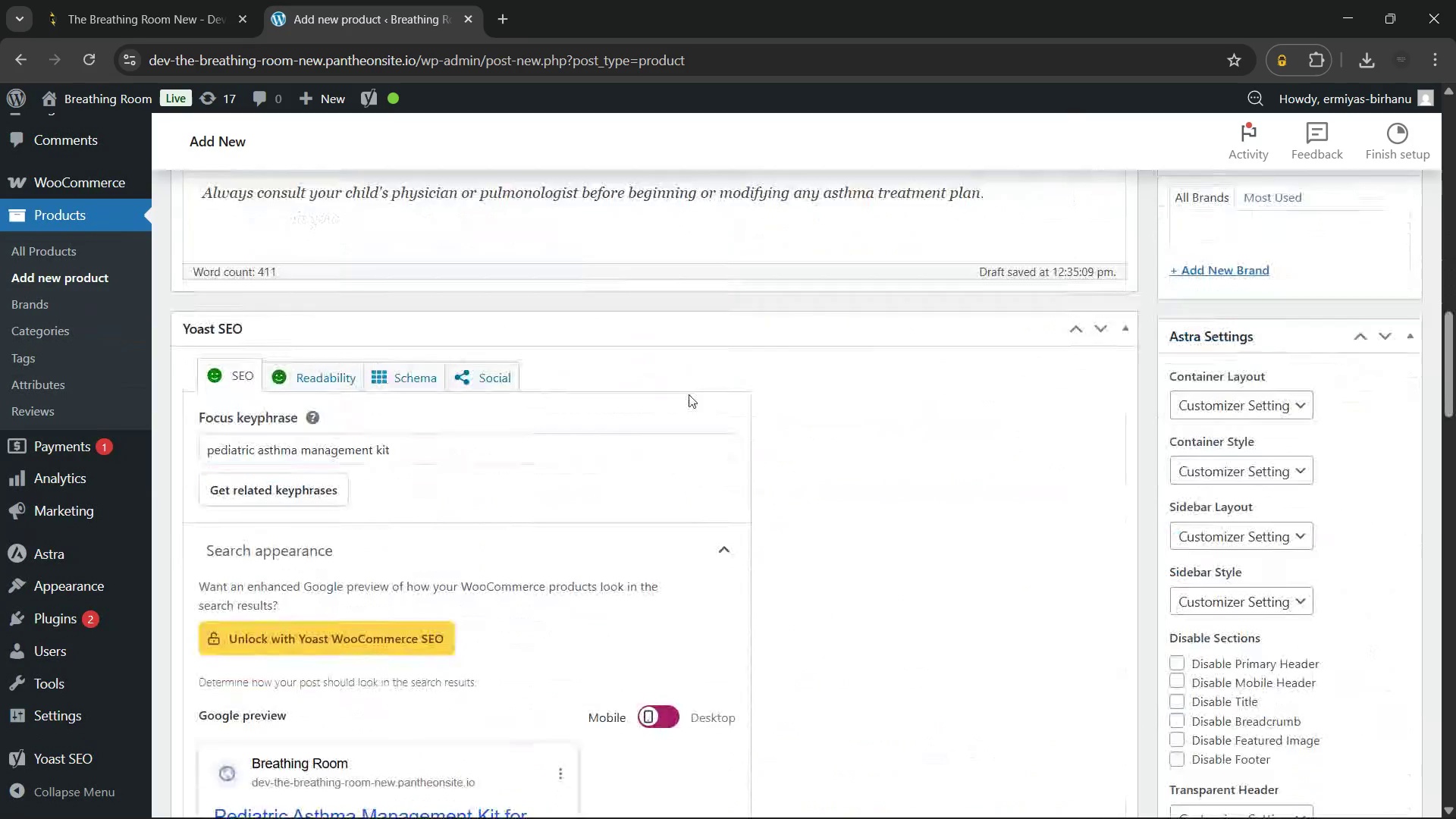 
mouse_move([703, 574])
 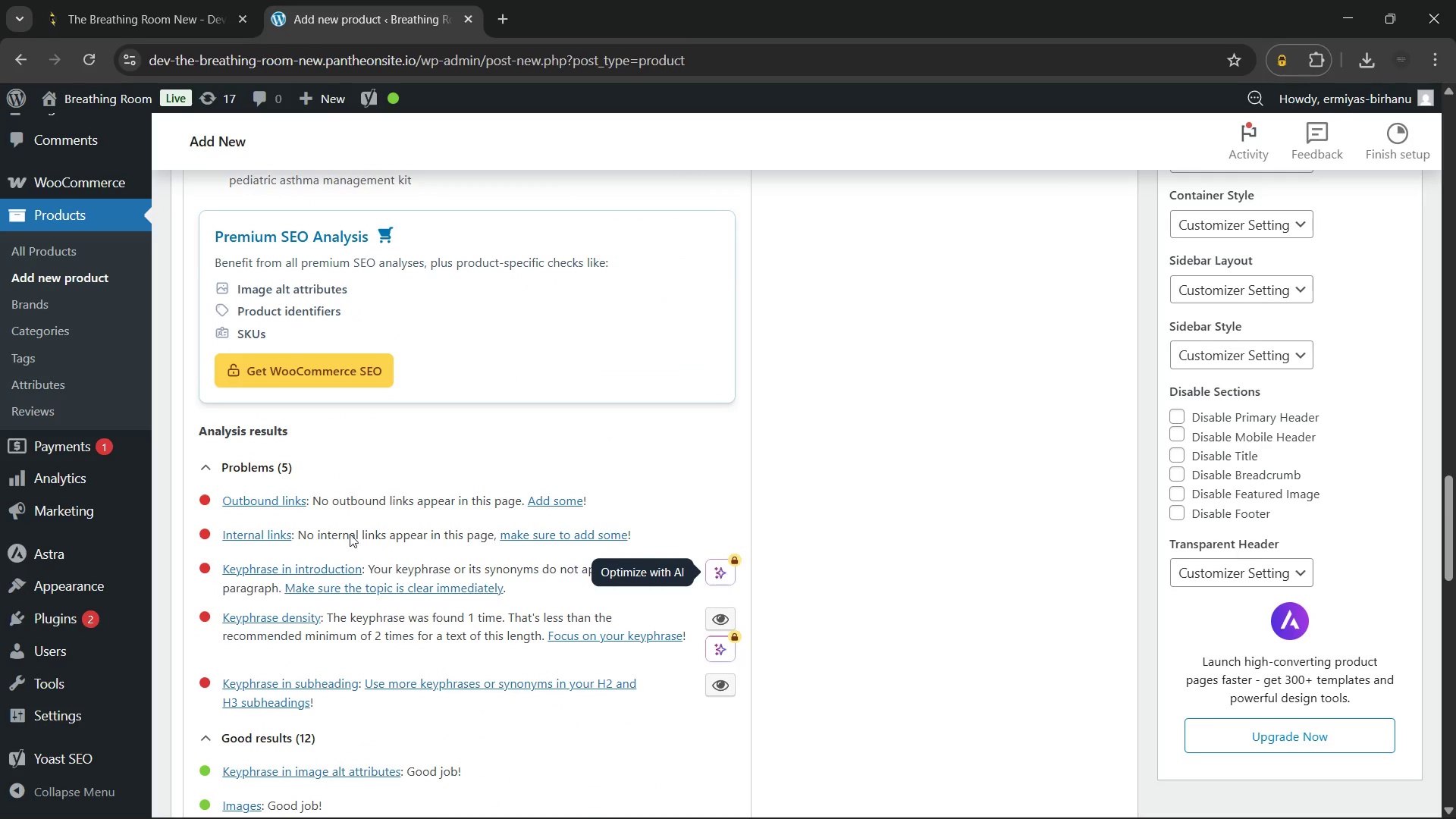 
left_click([248, 467])
 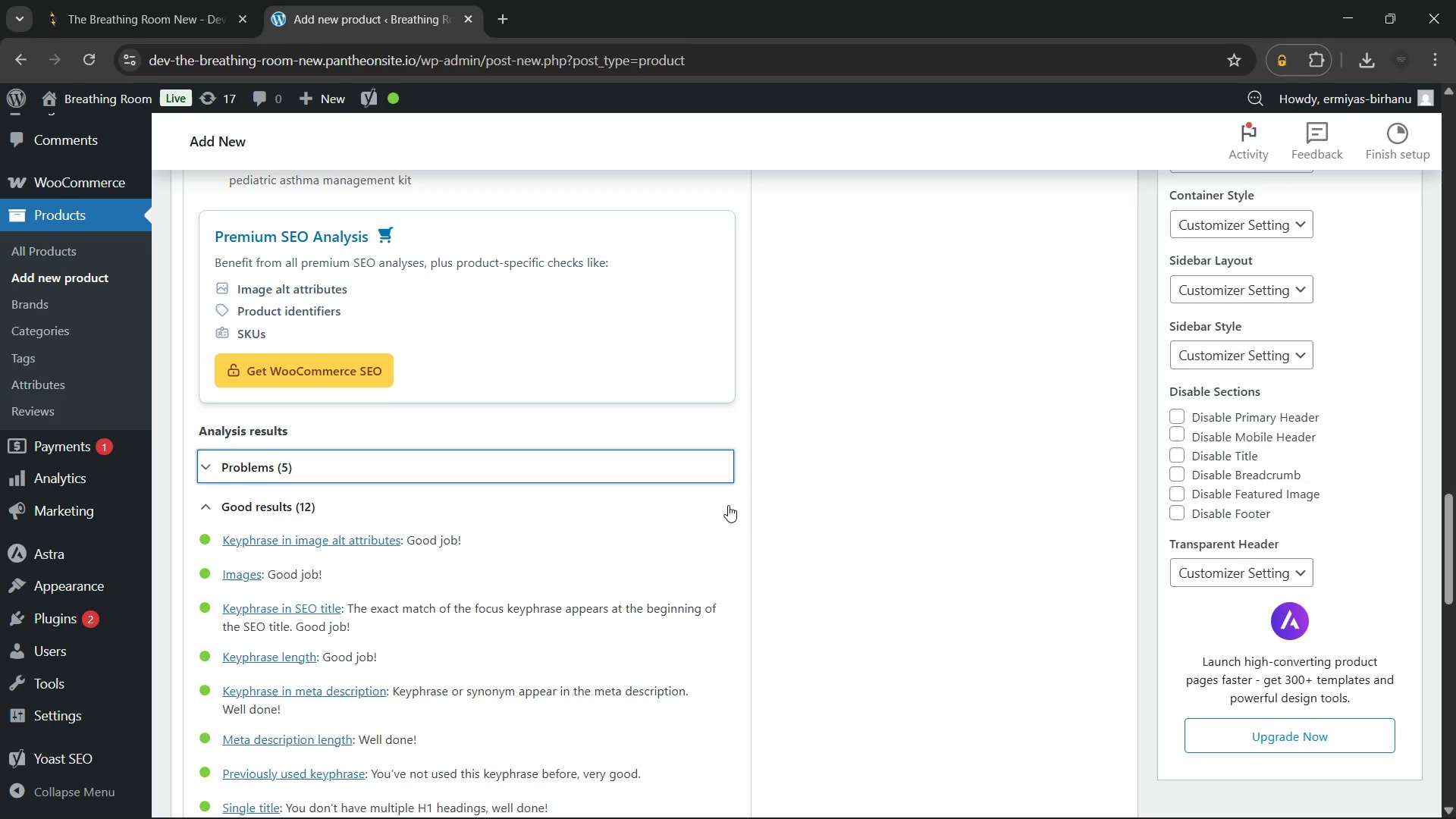 
left_click([816, 479])
 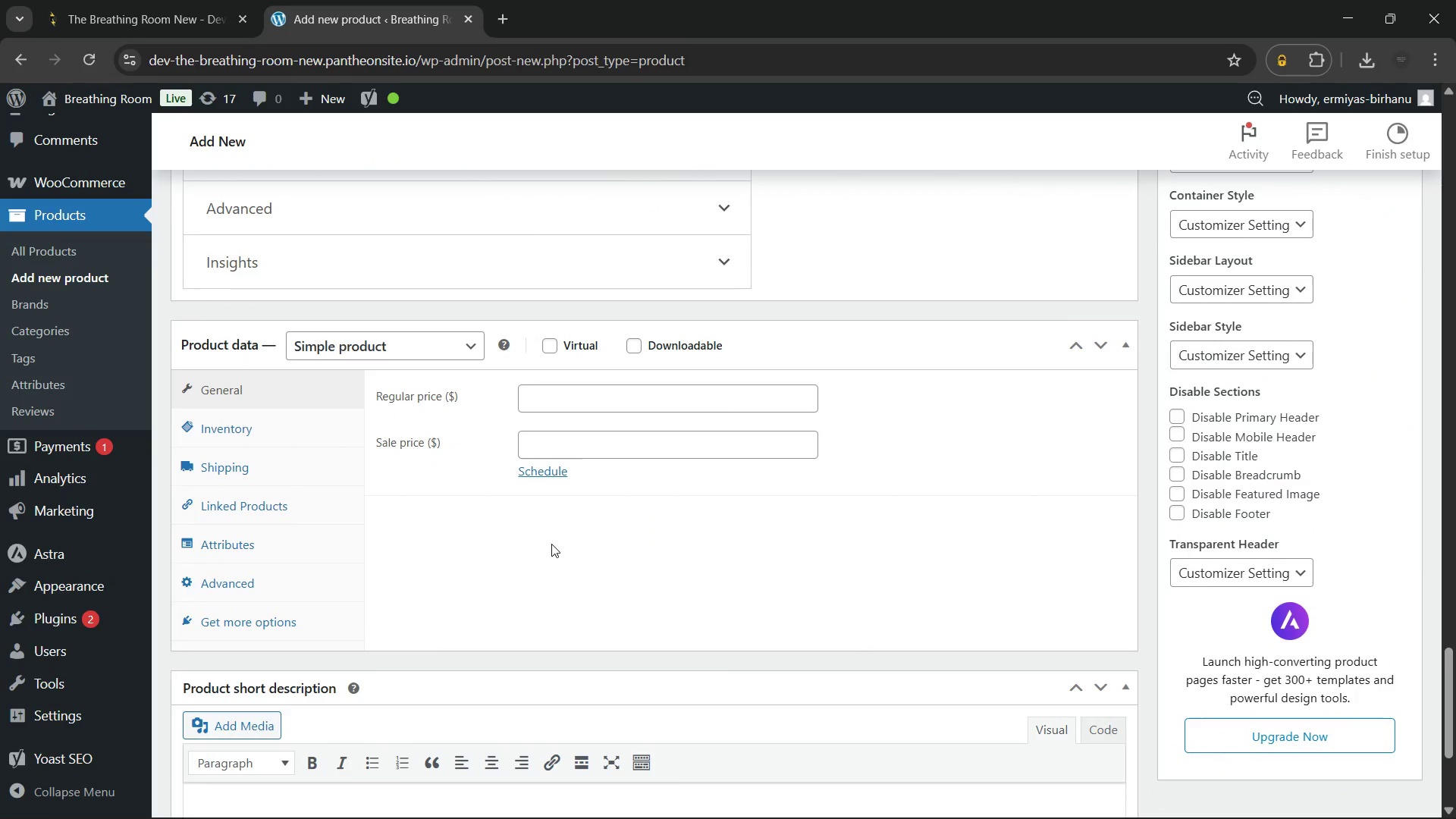 
wait(38.38)
 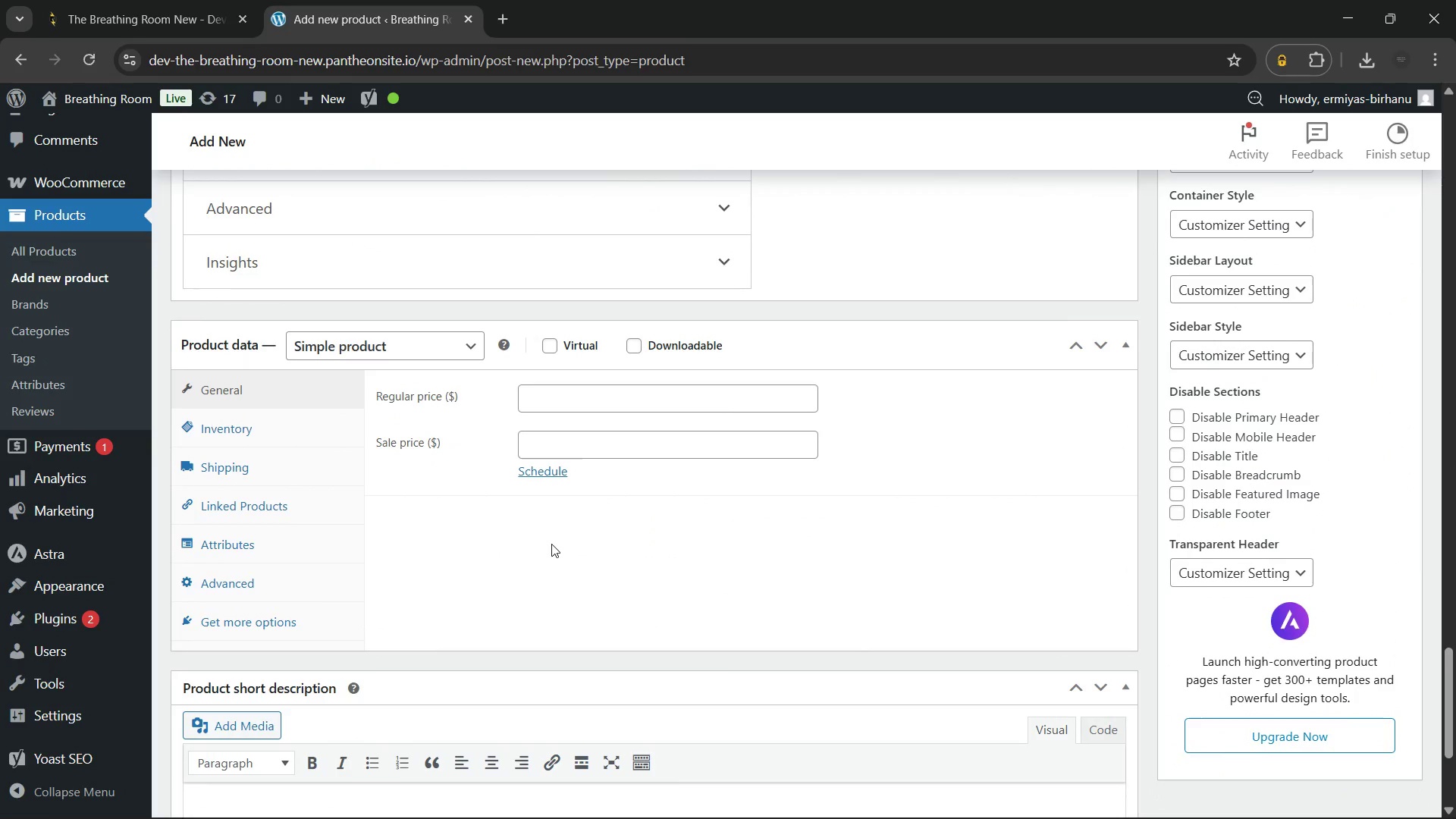 
left_click([564, 397])
 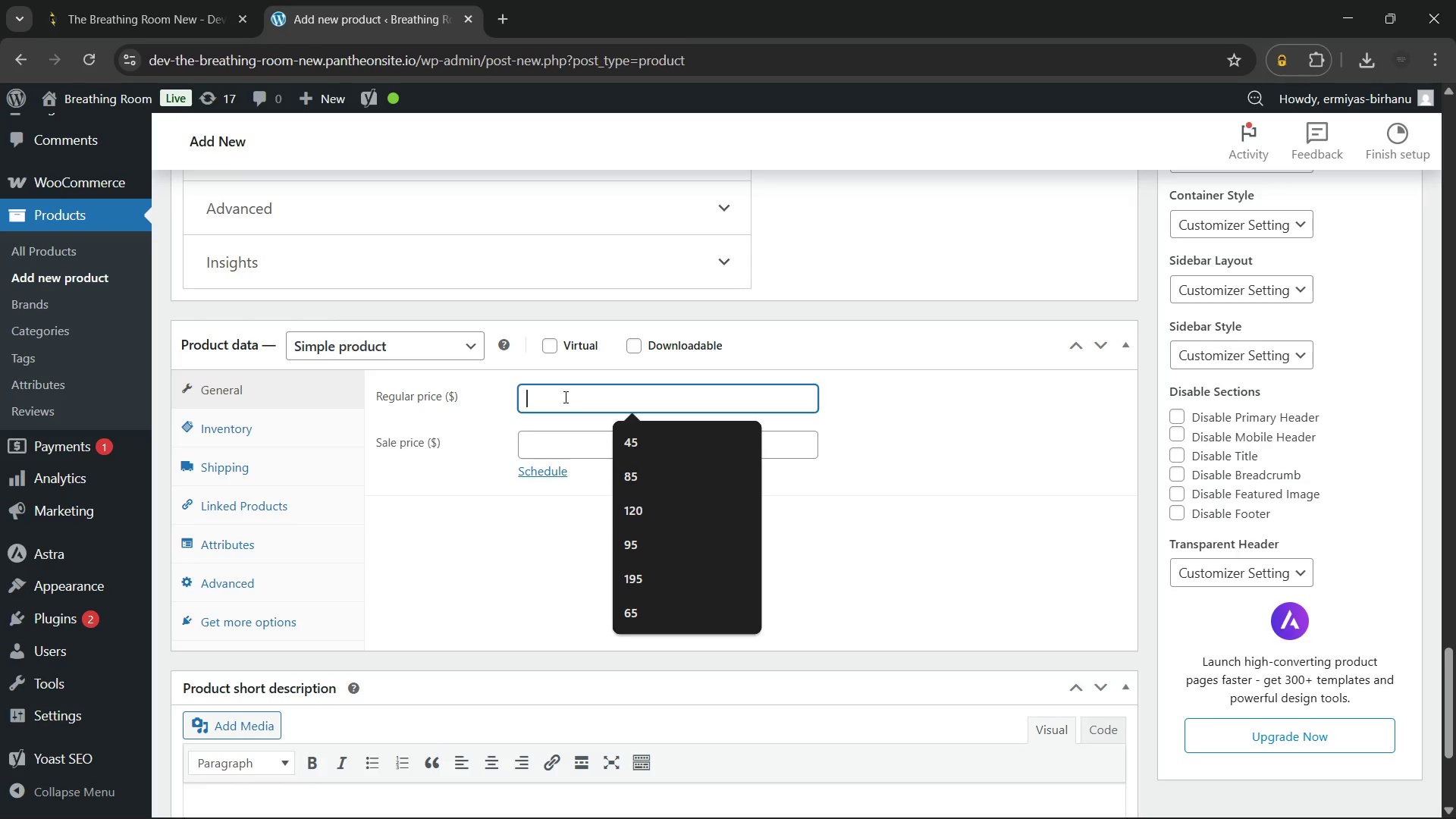 
key(Numpad3)
 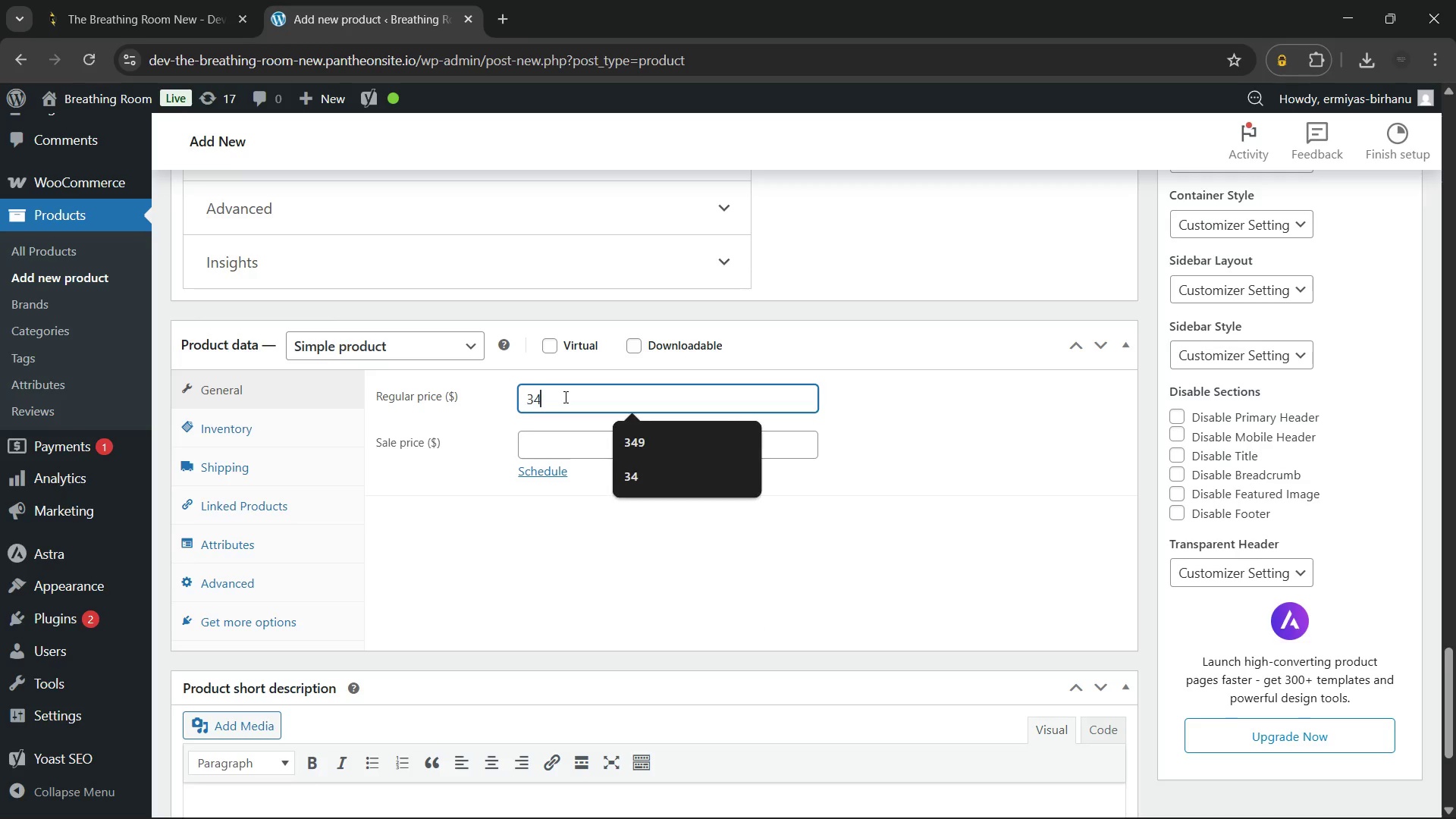 
key(Numpad4)
 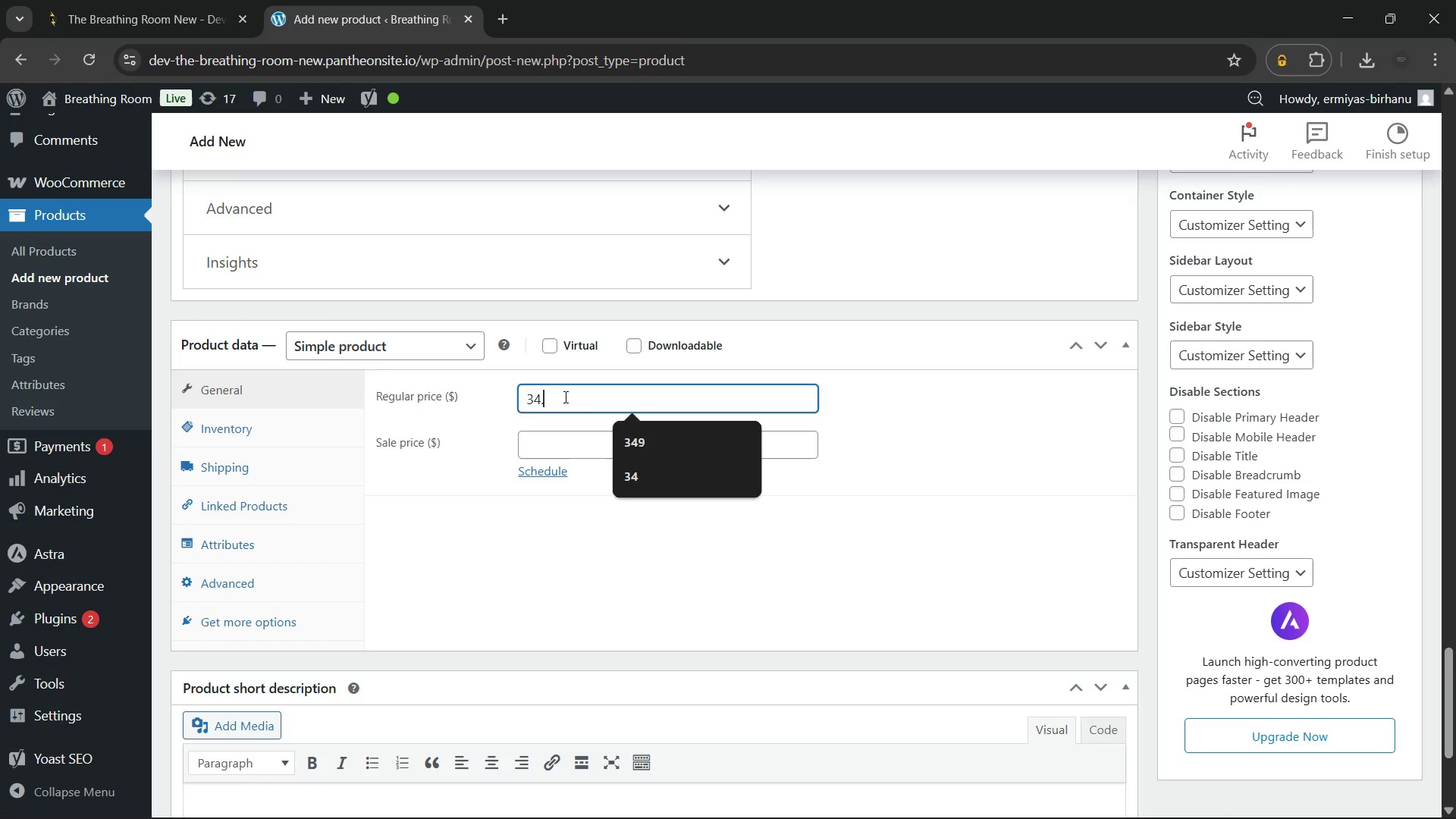 
key(NumpadDecimal)
 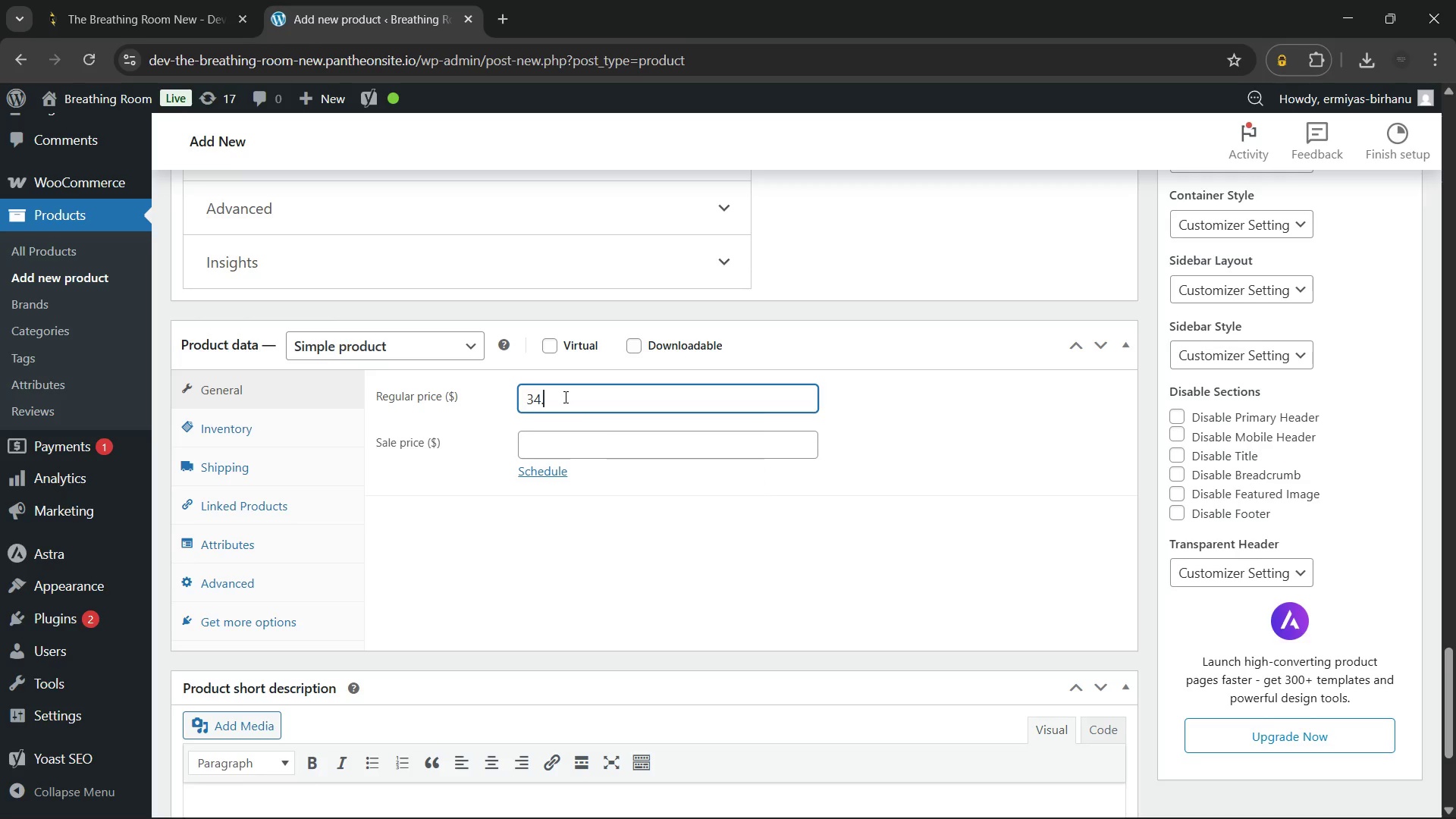 
key(Numpad9)
 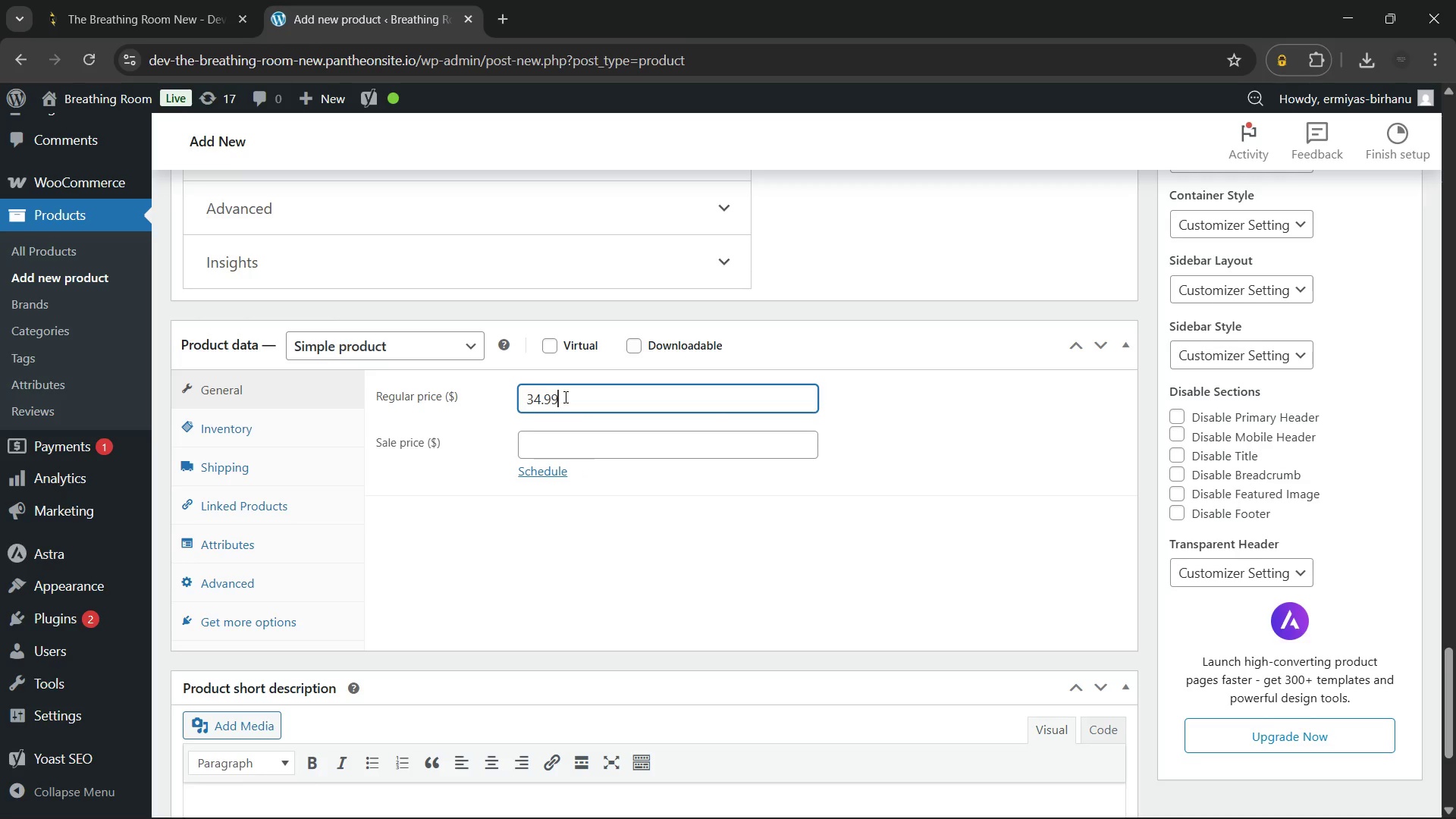 
key(Numpad9)
 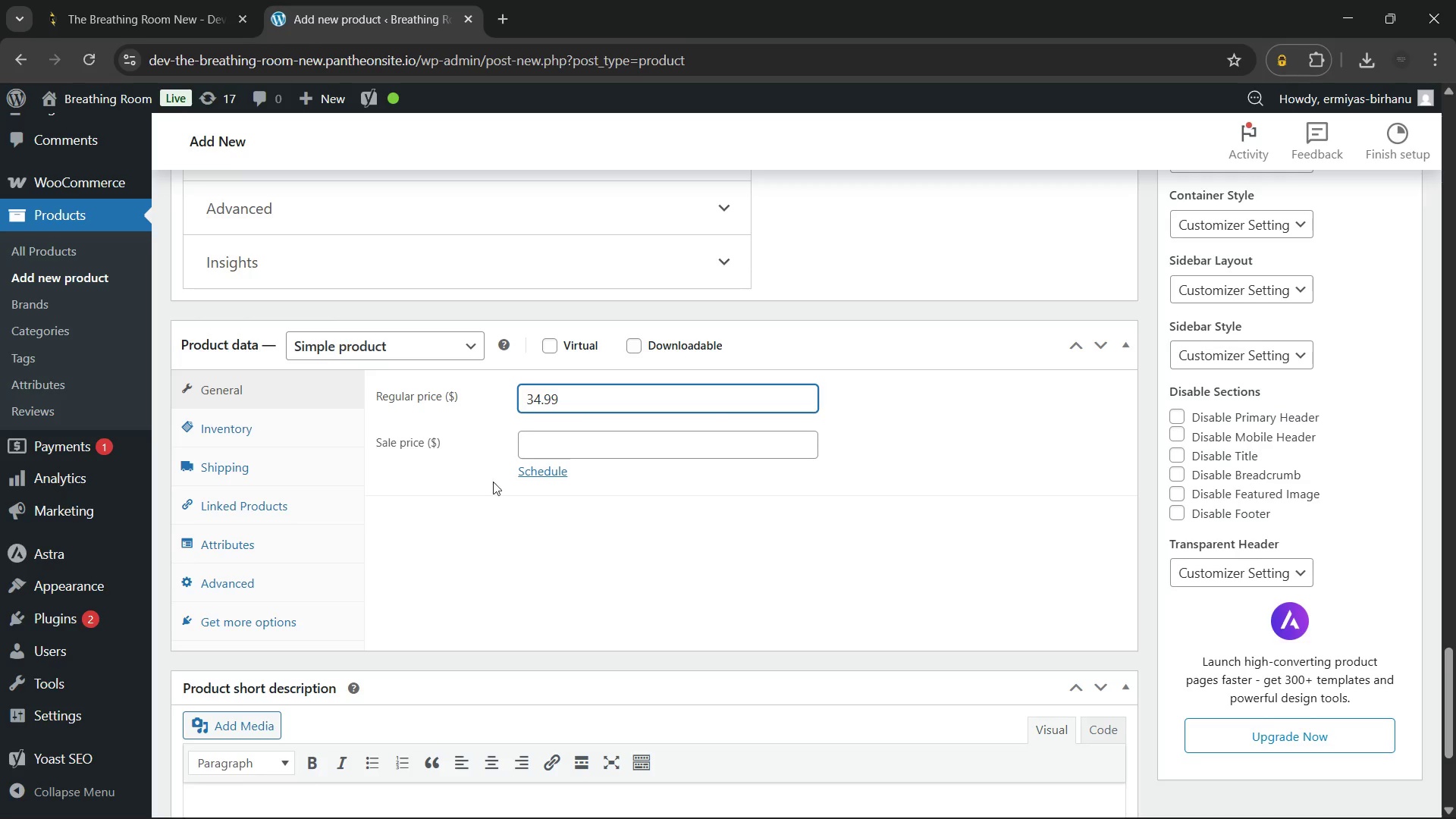 
left_click([483, 494])
 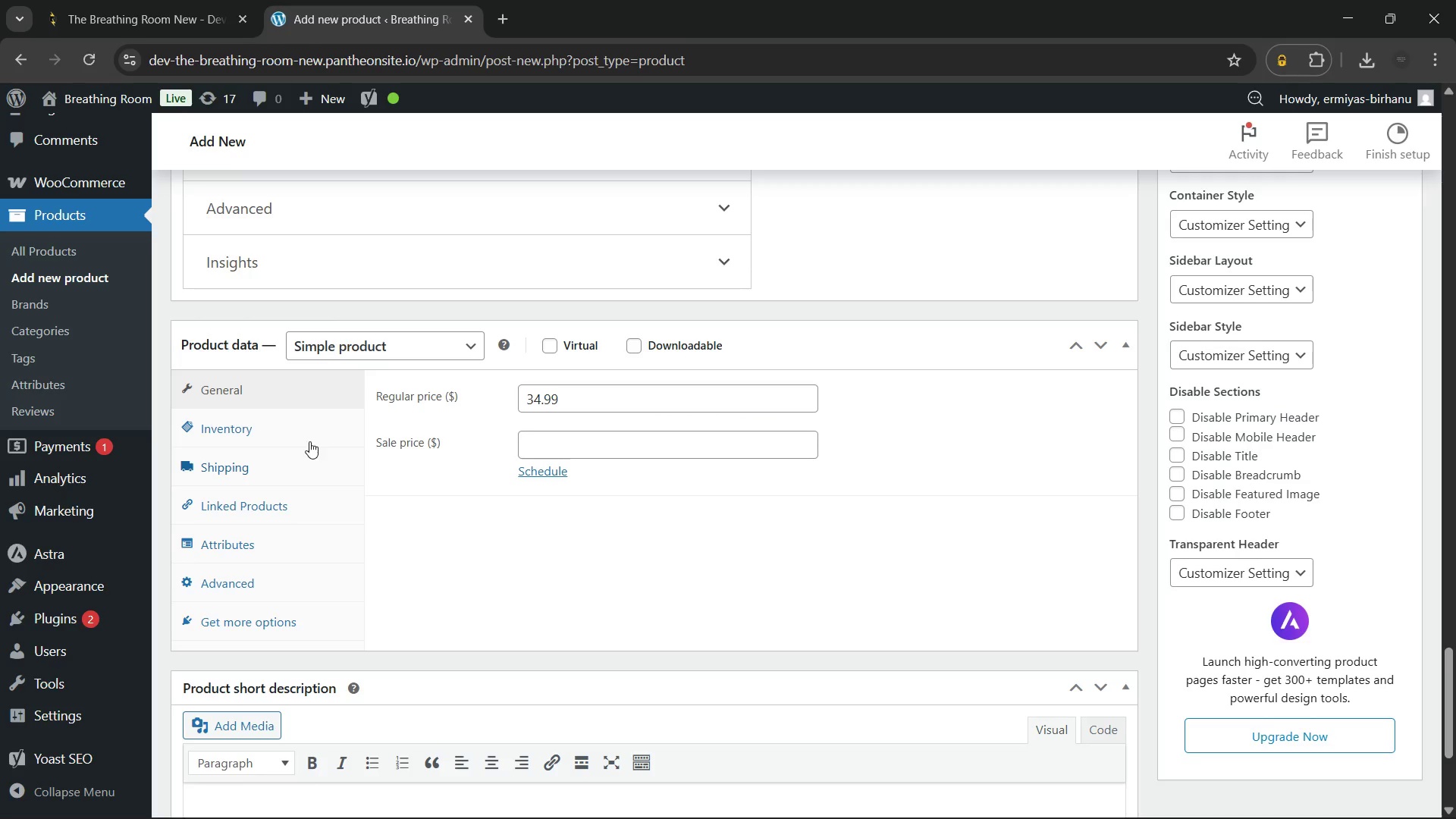 
left_click([279, 423])
 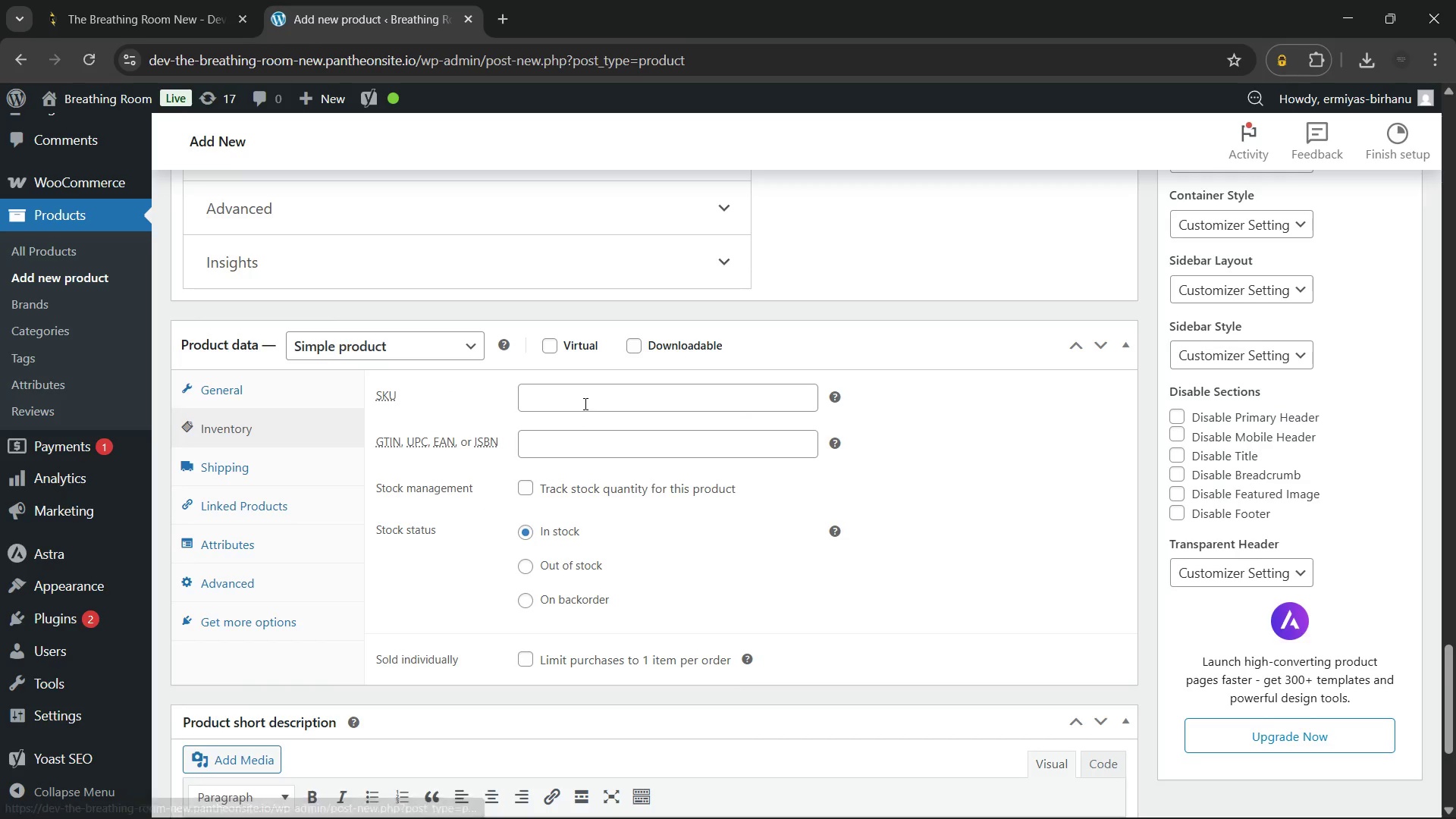 
left_click([585, 401])
 